 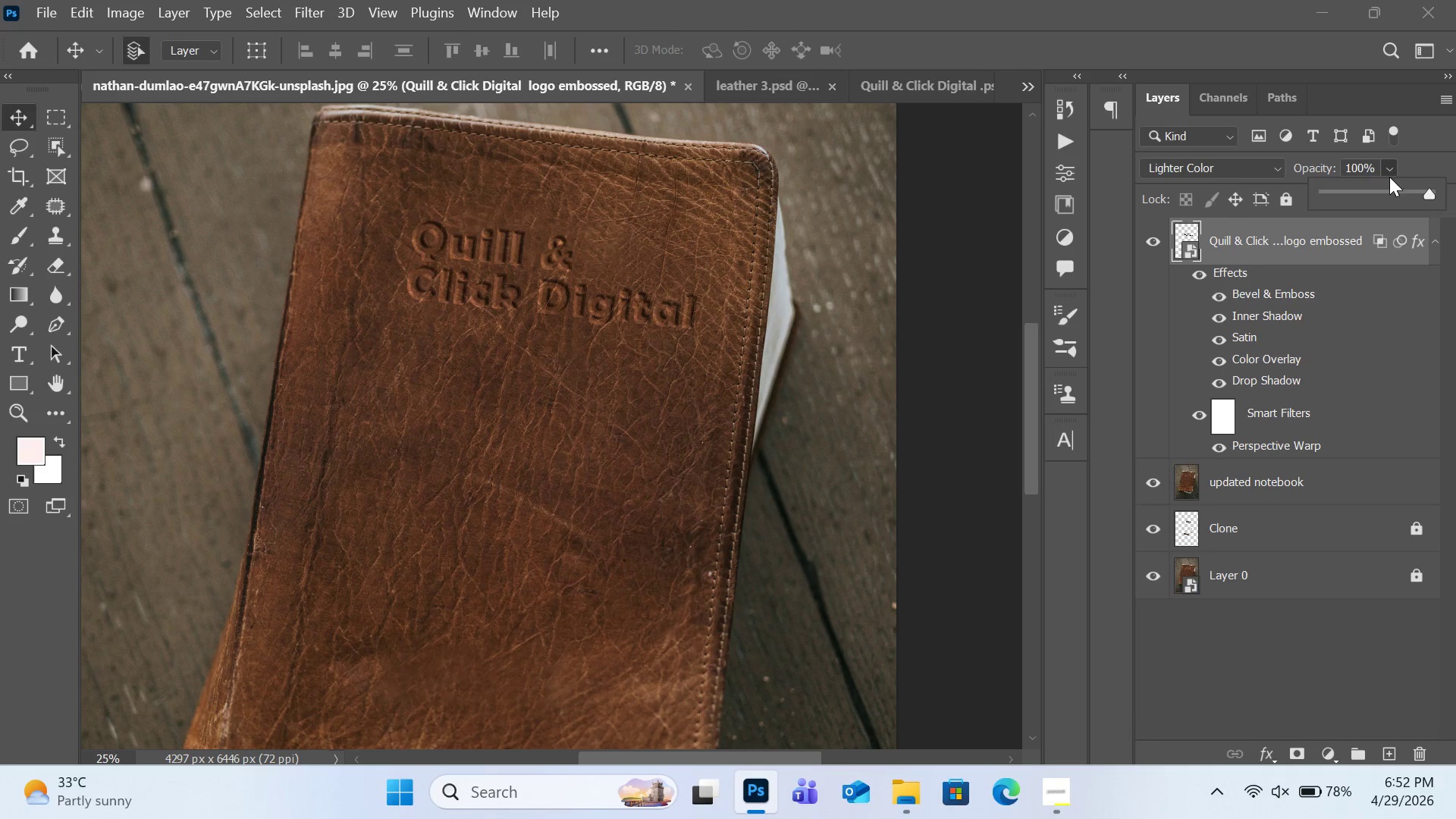 
left_click([1417, 194])
 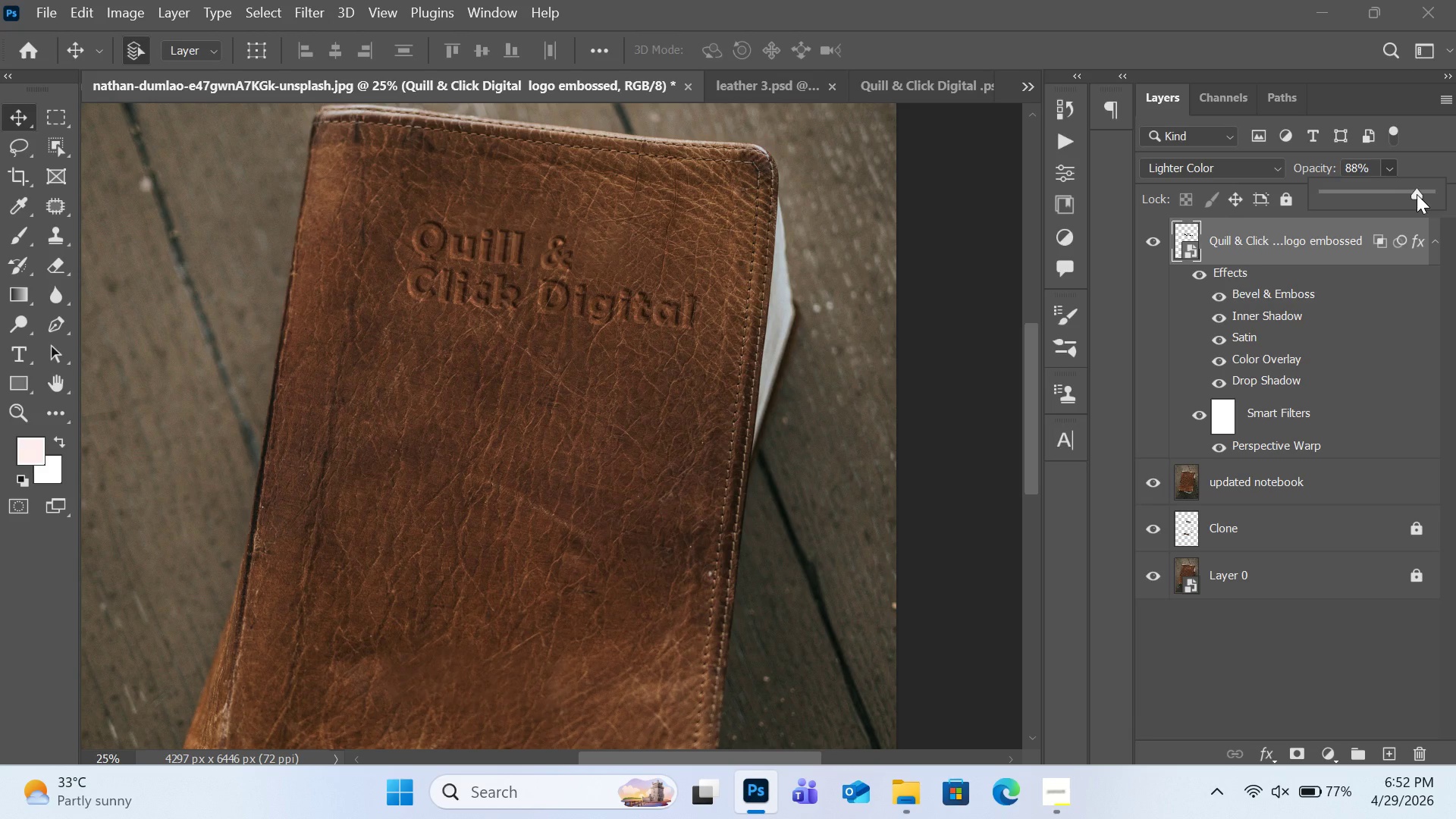 
left_click_drag(start_coordinate=[1417, 194], to_coordinate=[1424, 196])
 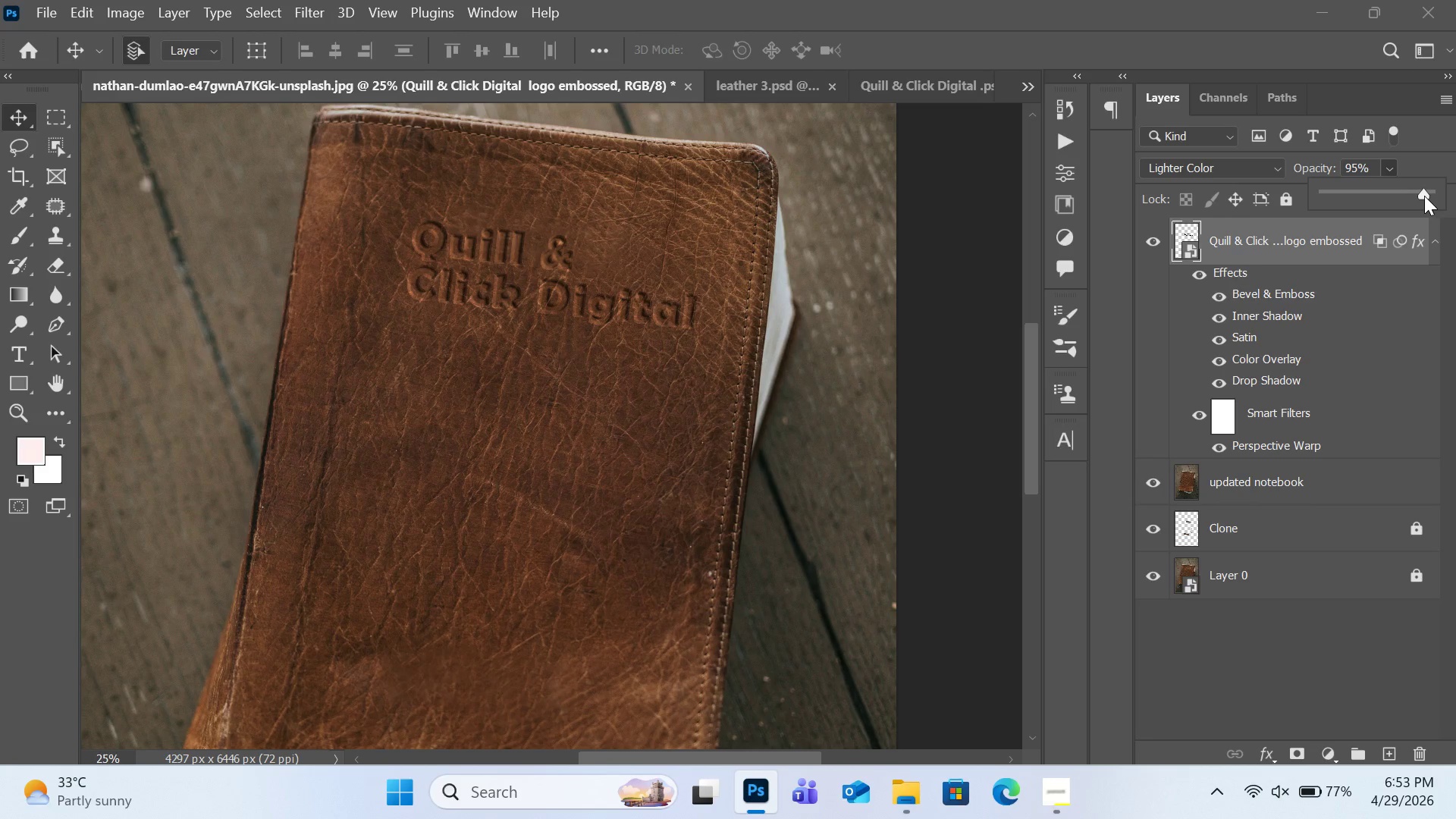 
left_click([1424, 196])
 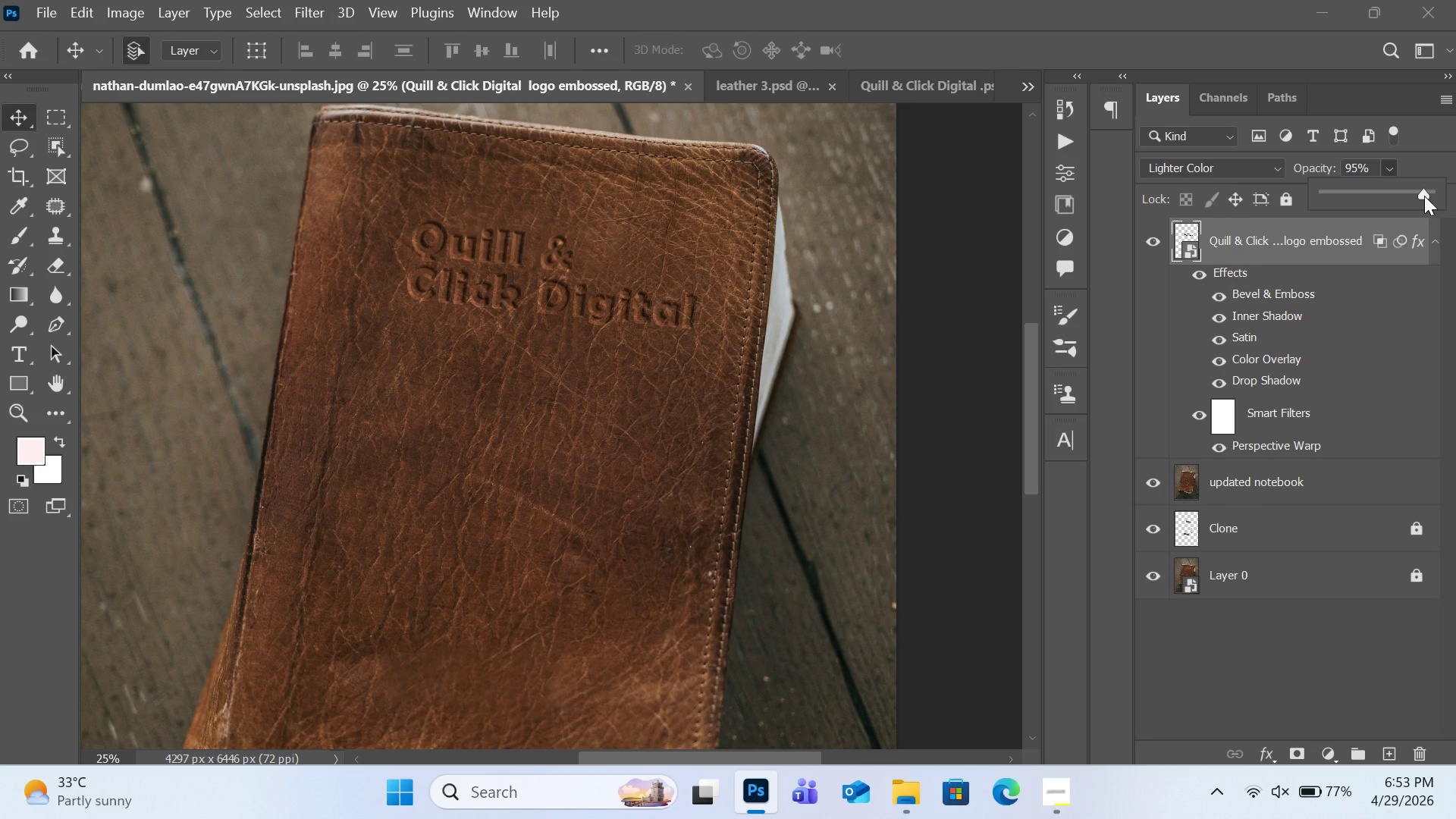 
wait(9.8)
 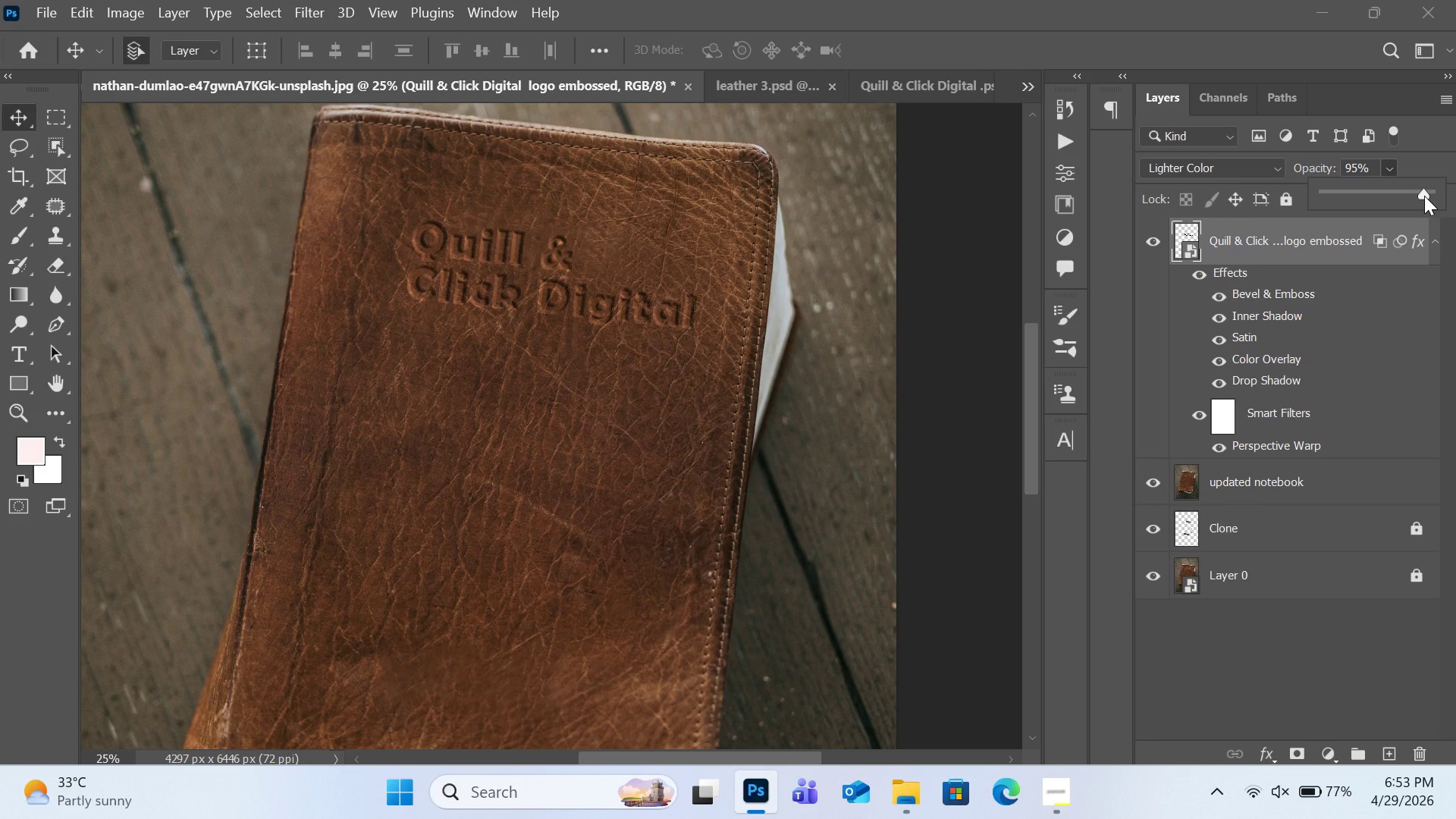 
double_click([1266, 309])
 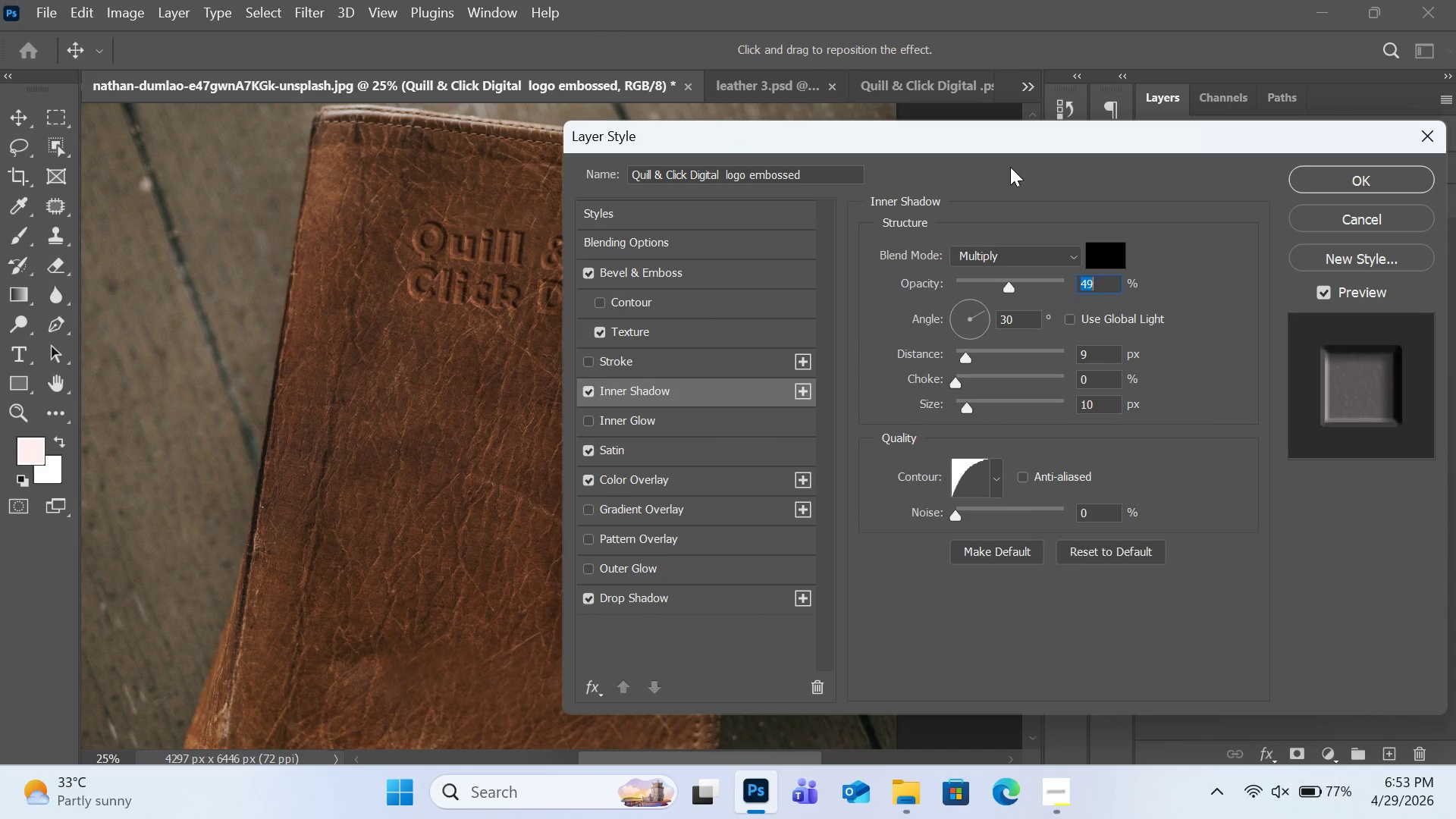 
wait(10.98)
 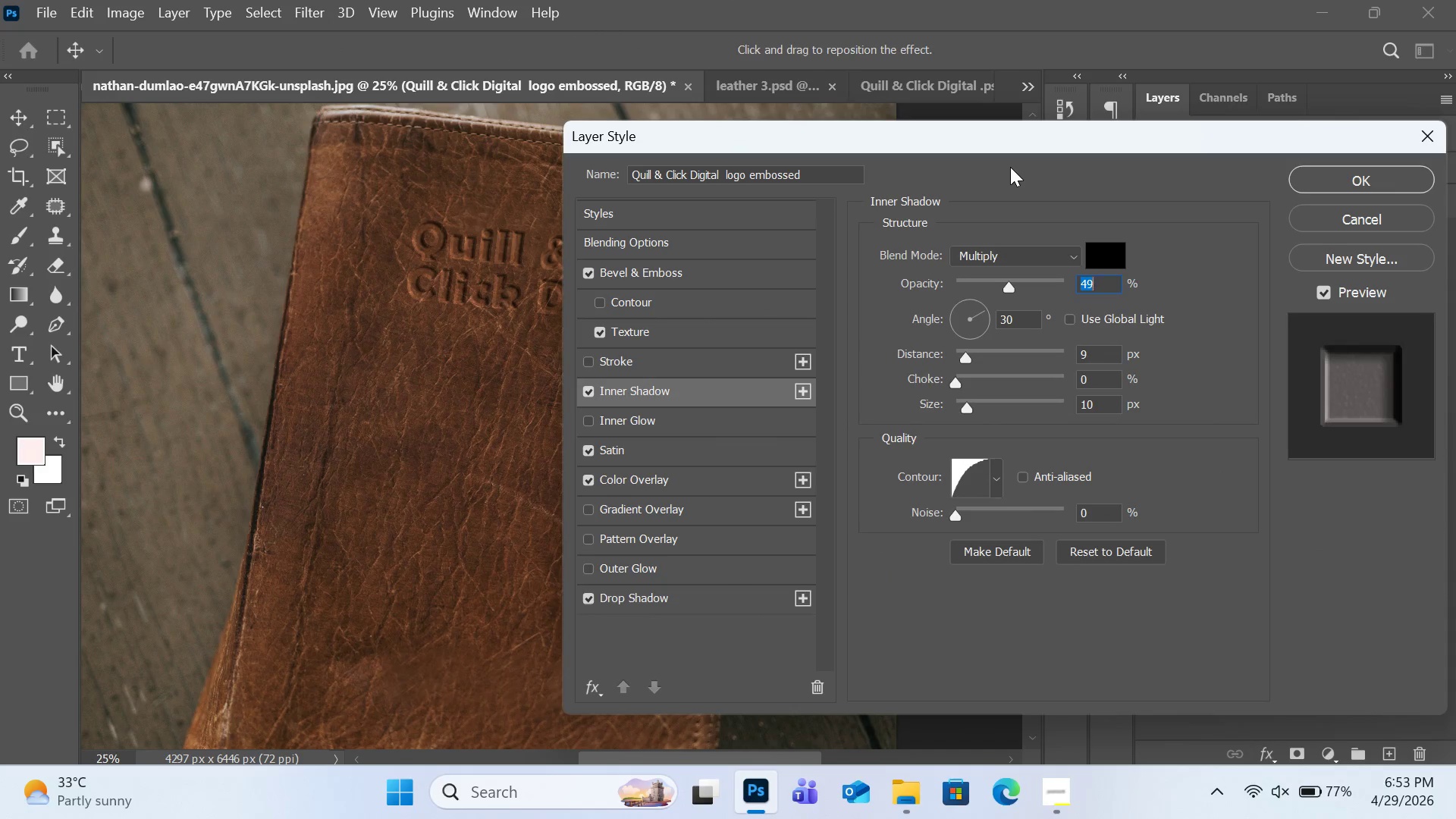 
left_click_drag(start_coordinate=[995, 135], to_coordinate=[1033, 140])
 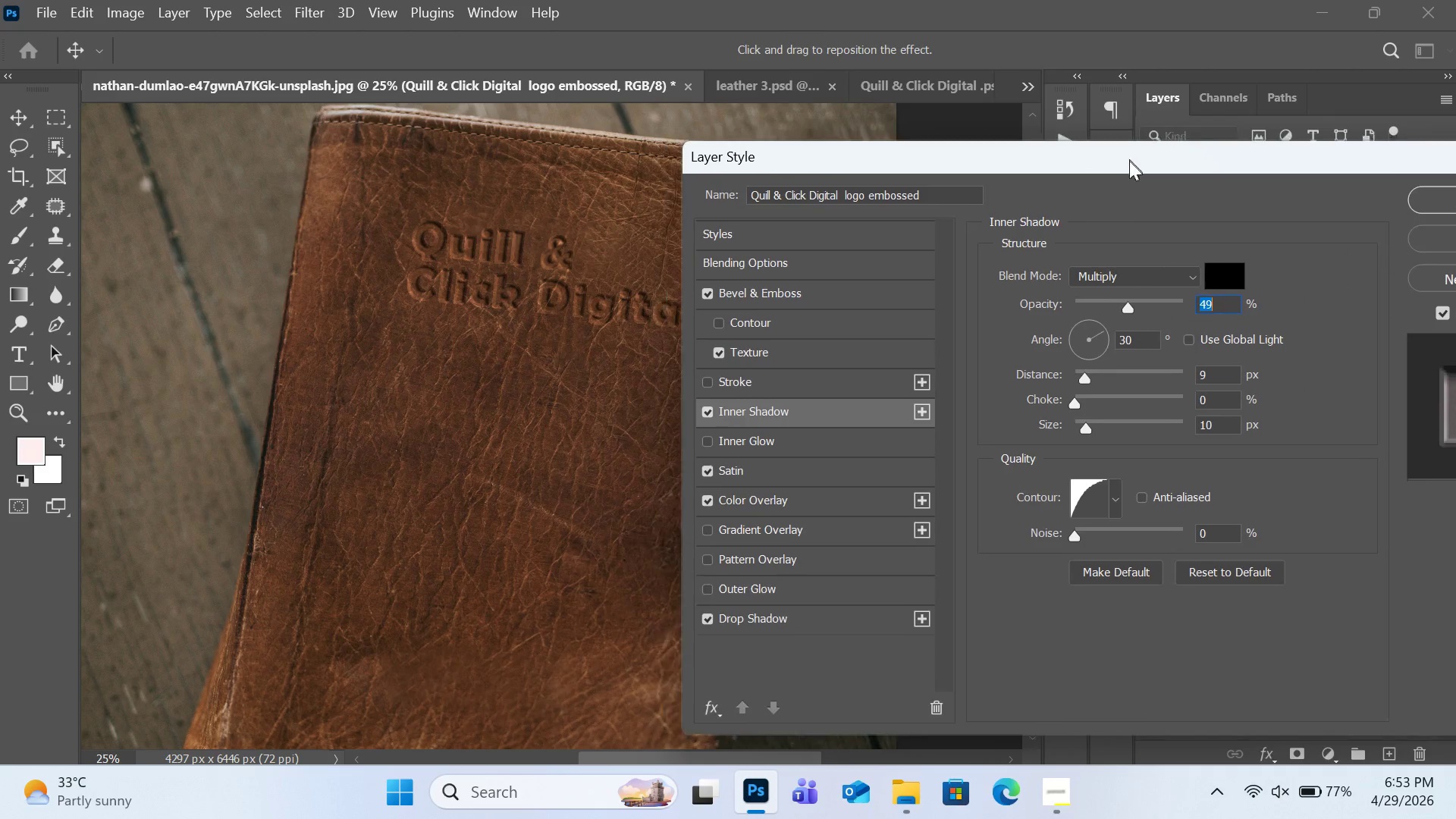 
left_click_drag(start_coordinate=[1046, 144], to_coordinate=[1094, 149])
 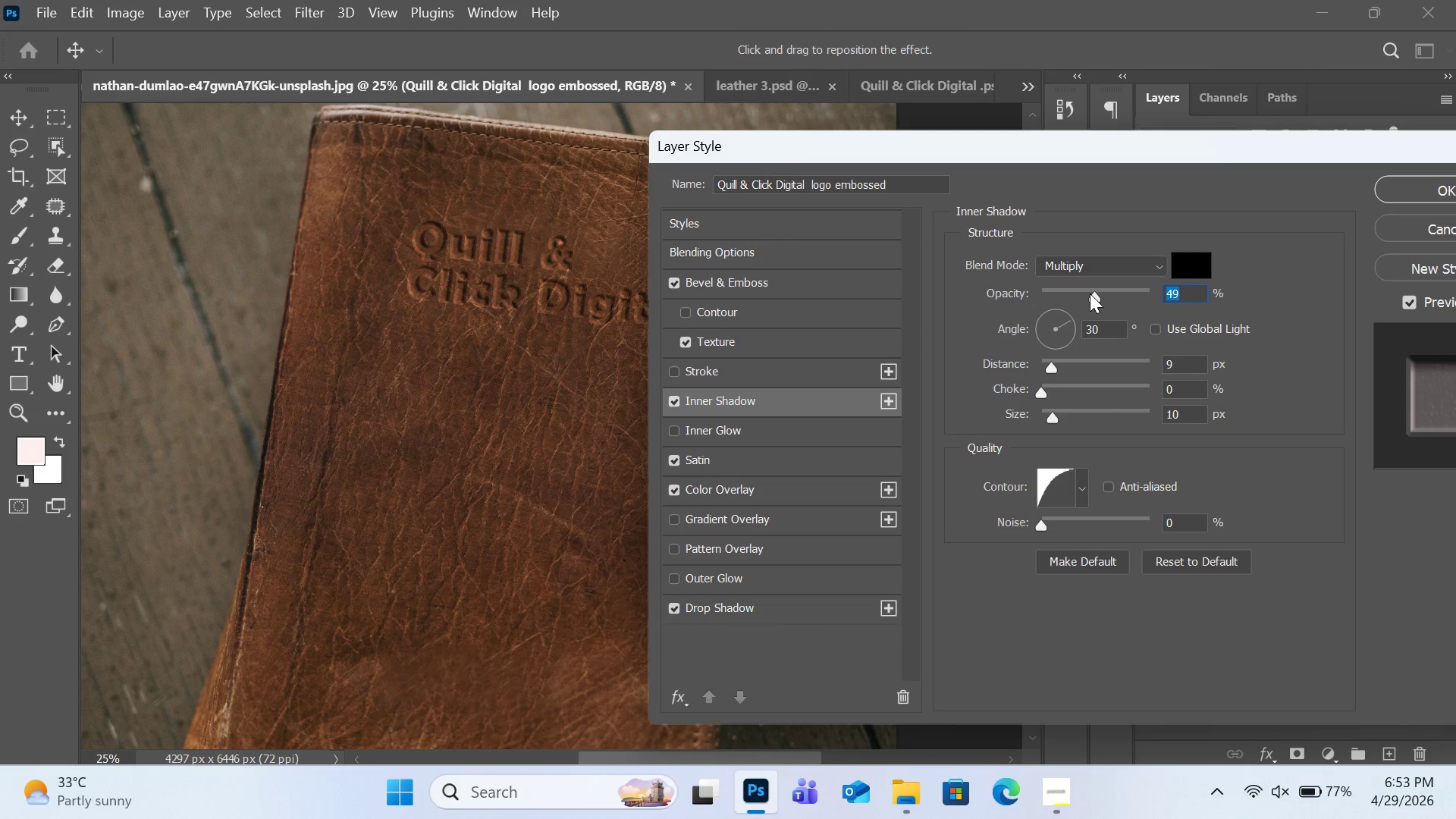 
left_click_drag(start_coordinate=[1090, 293], to_coordinate=[1080, 299])
 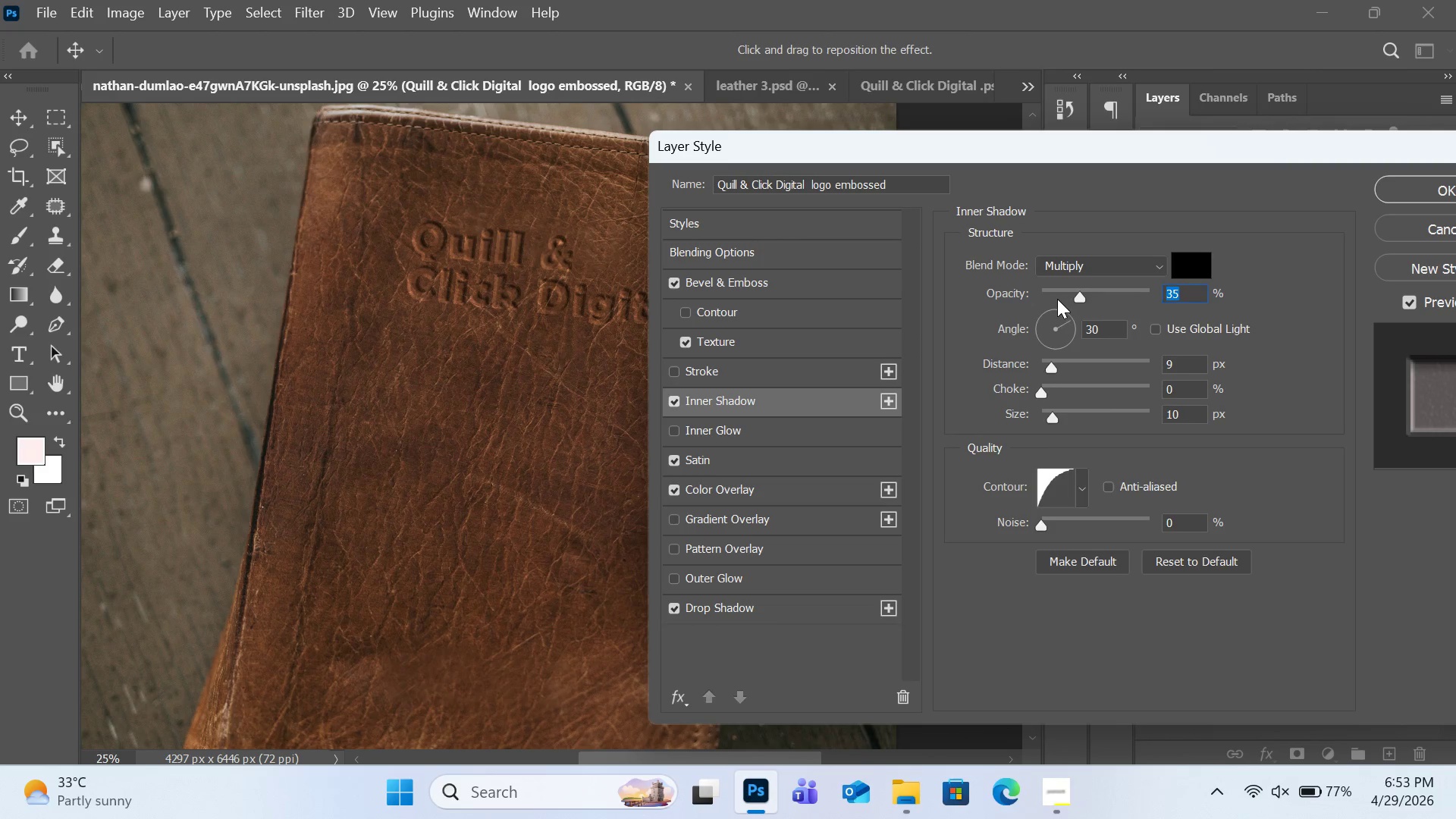 
left_click([1057, 299])
 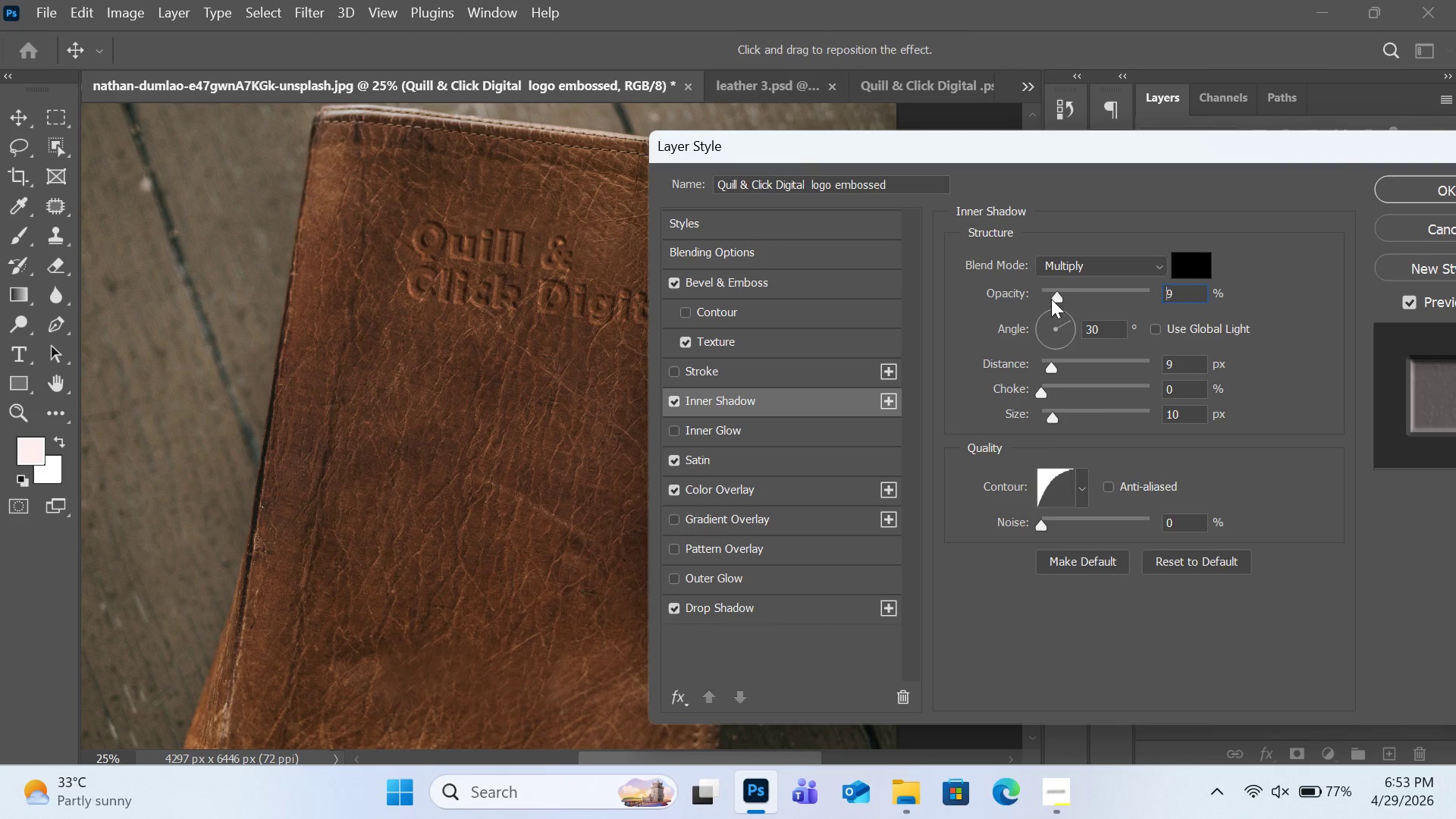 
left_click([1051, 299])
 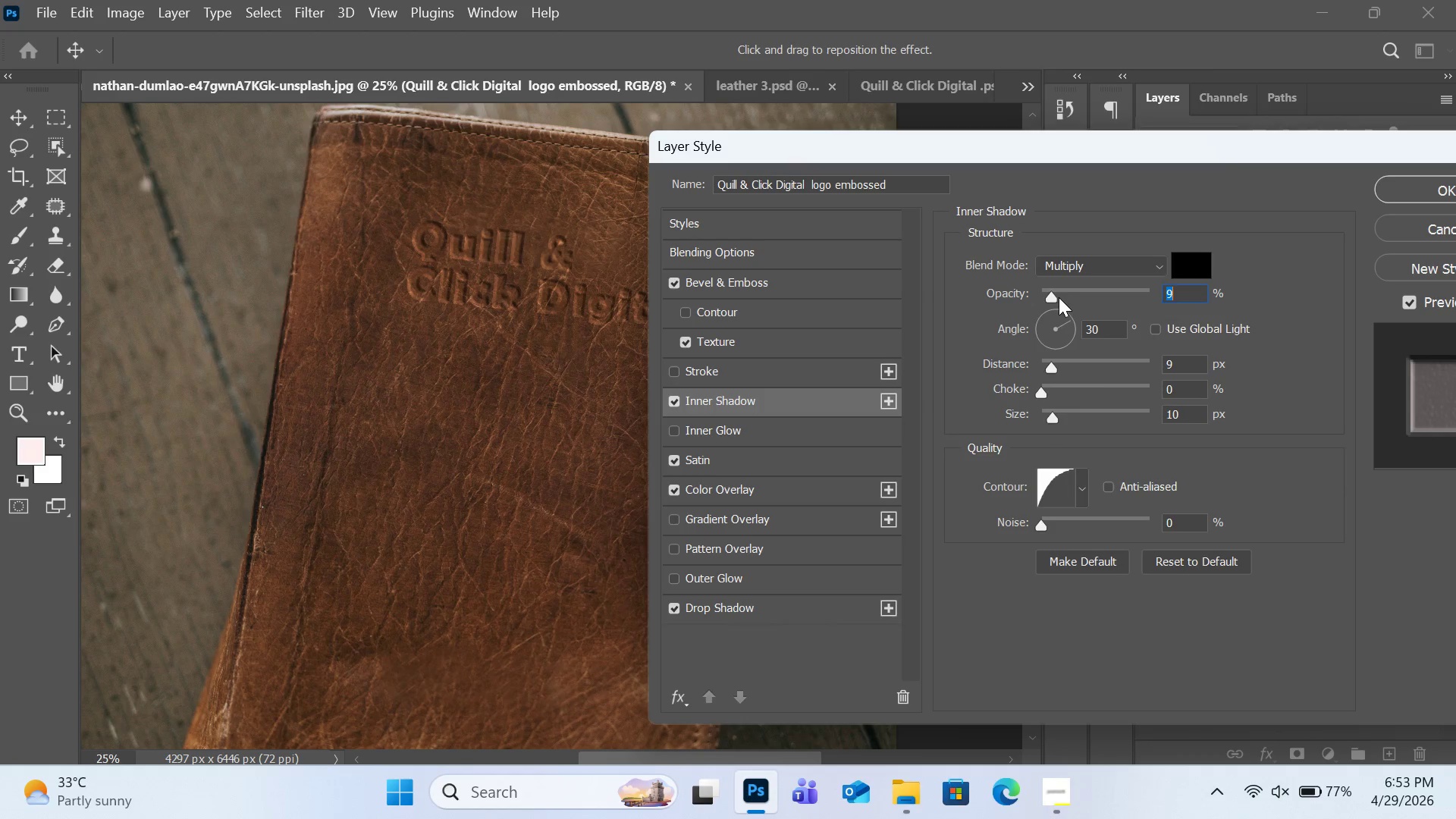 
left_click_drag(start_coordinate=[1059, 297], to_coordinate=[1072, 297])
 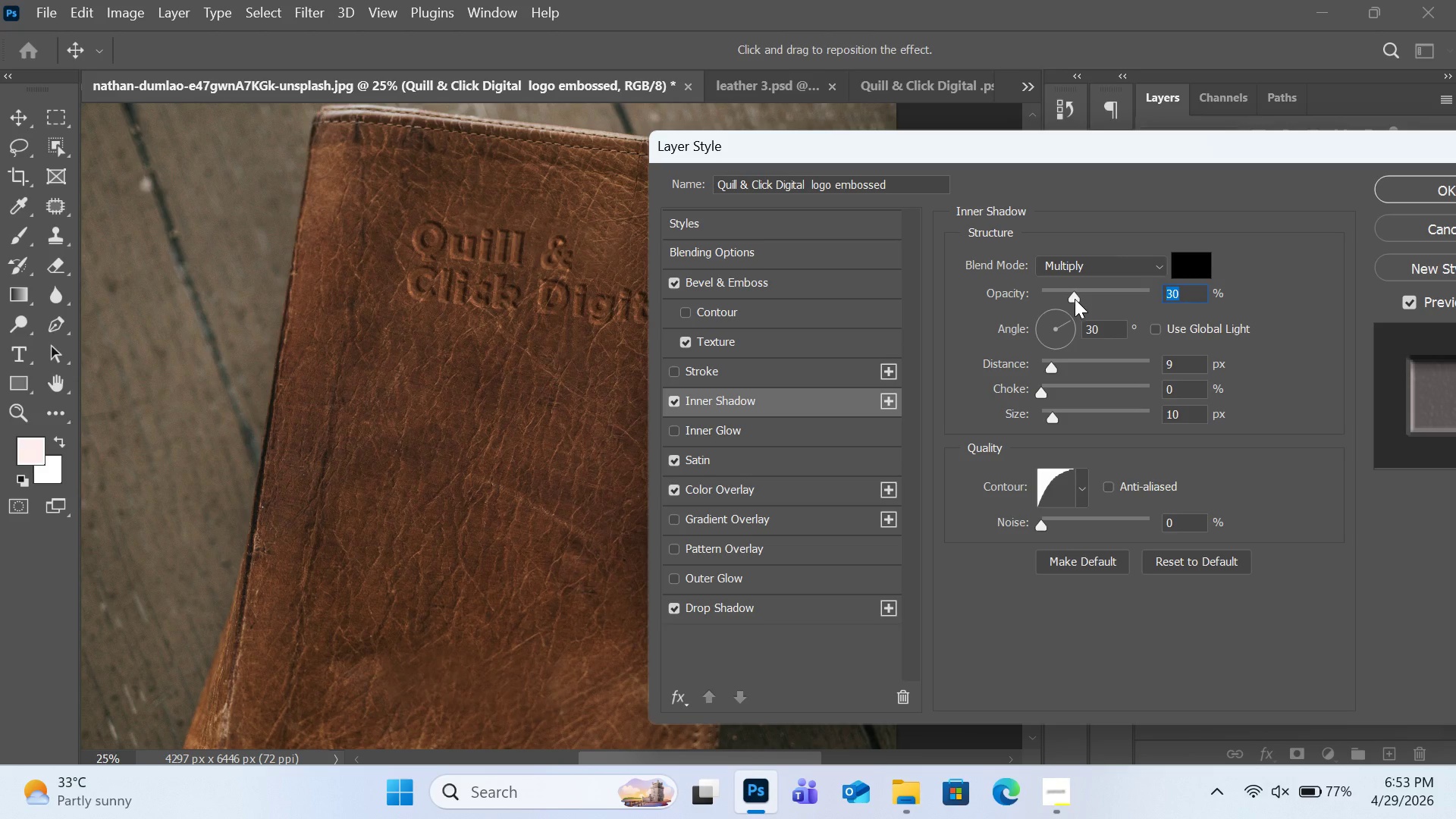 
left_click([1056, 372])
 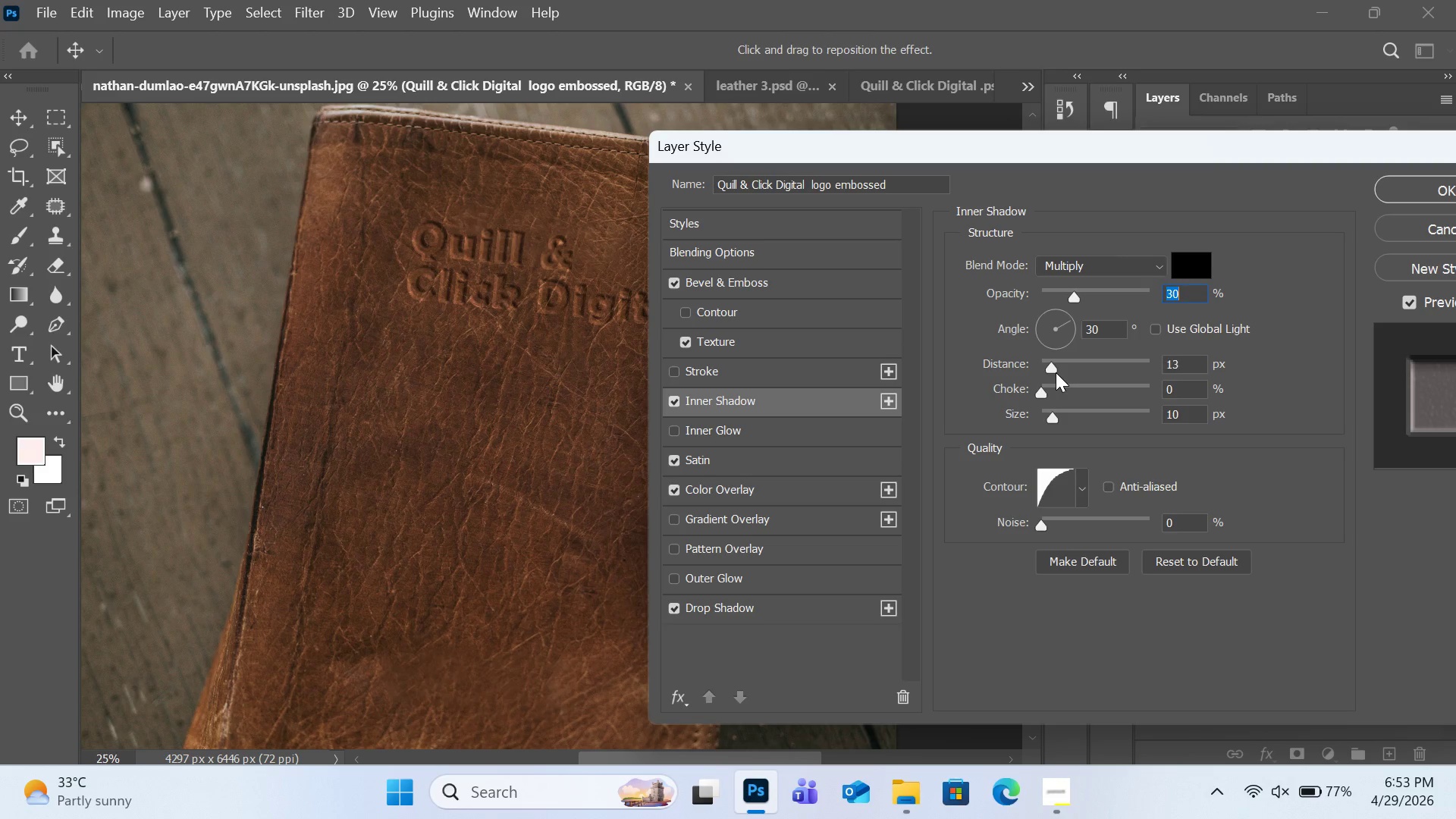 
left_click_drag(start_coordinate=[1056, 372], to_coordinate=[1060, 377])
 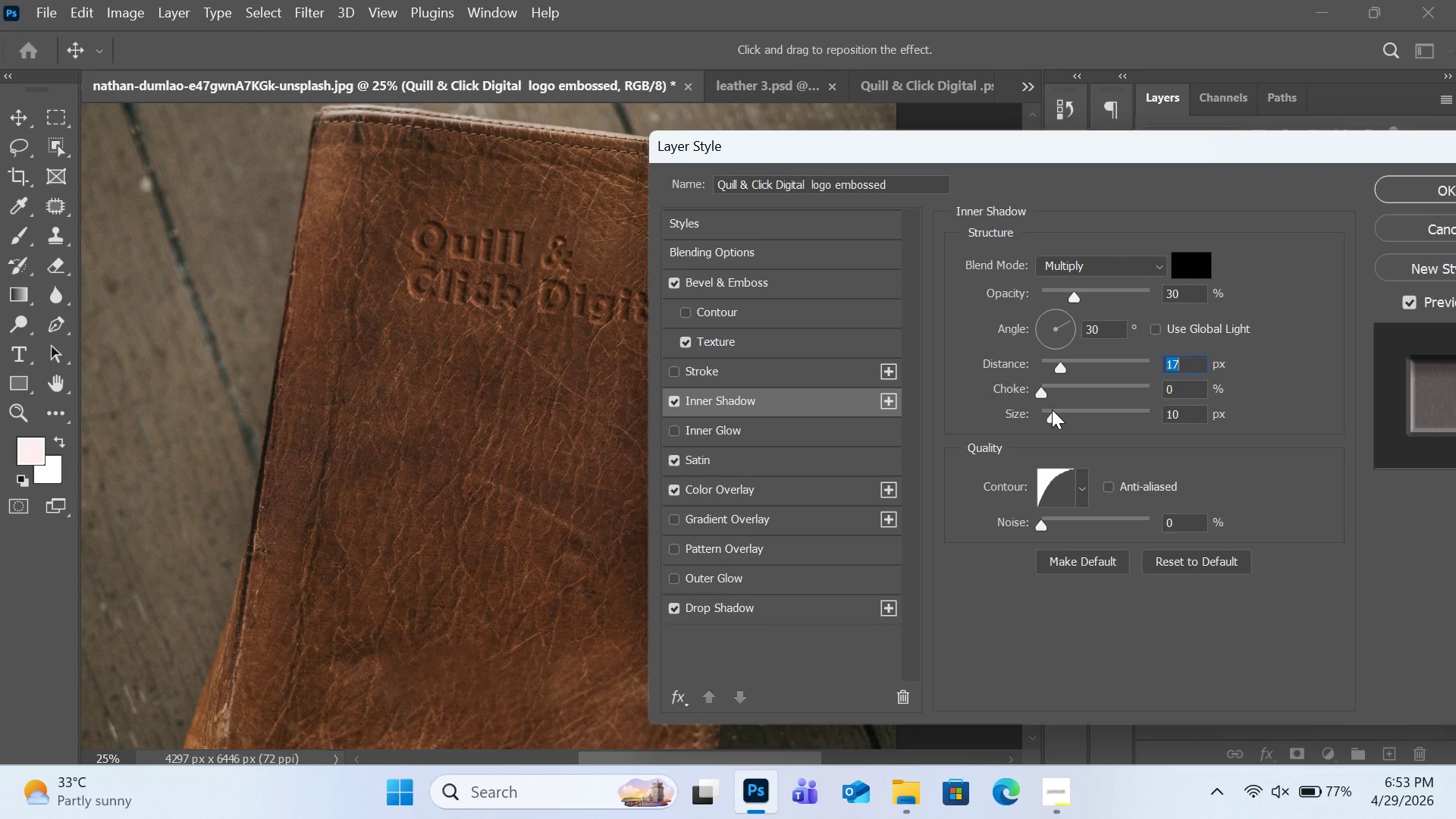 
left_click_drag(start_coordinate=[1052, 414], to_coordinate=[1053, 419])
 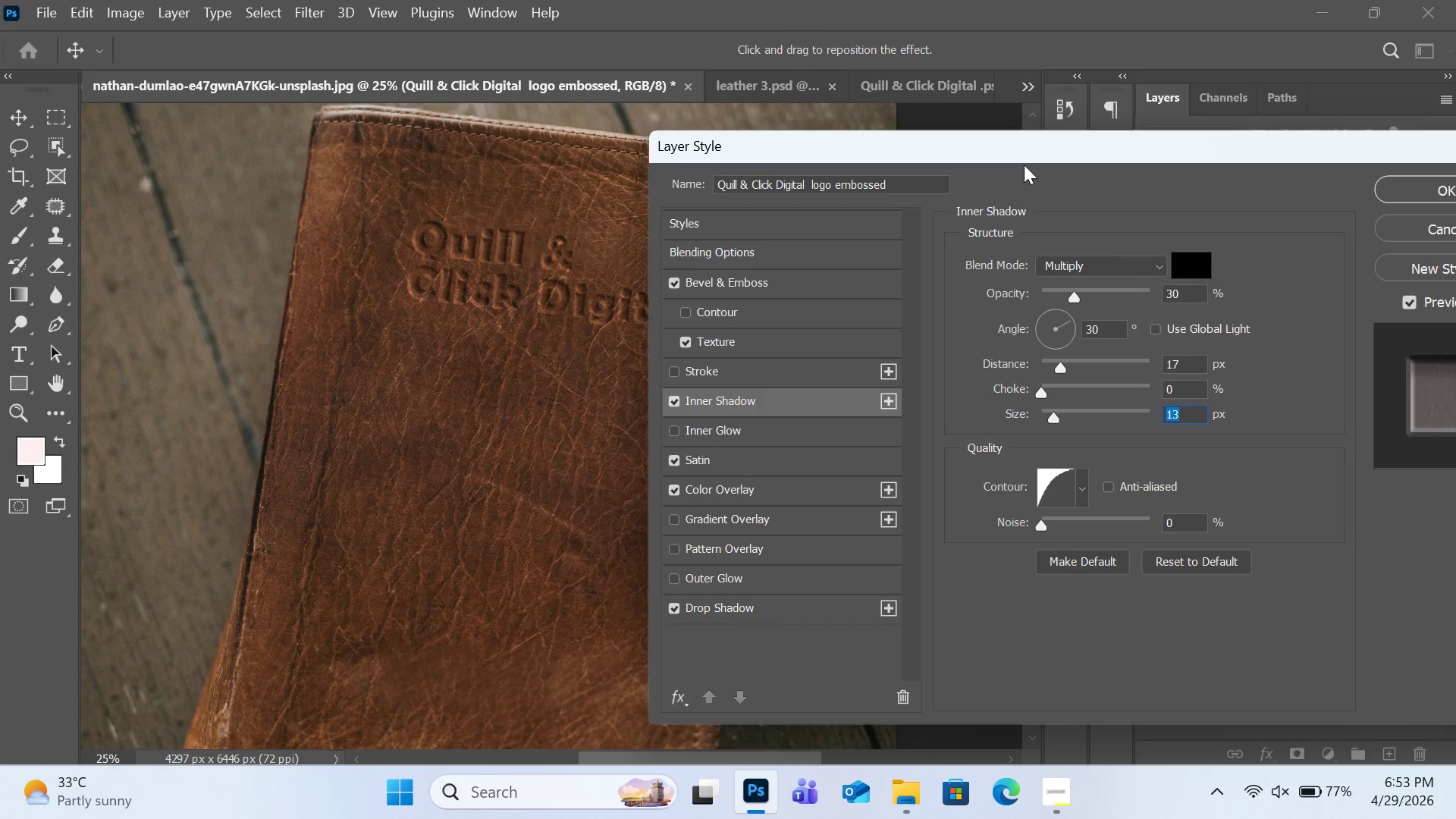 
left_click_drag(start_coordinate=[1041, 146], to_coordinate=[1116, 163])
 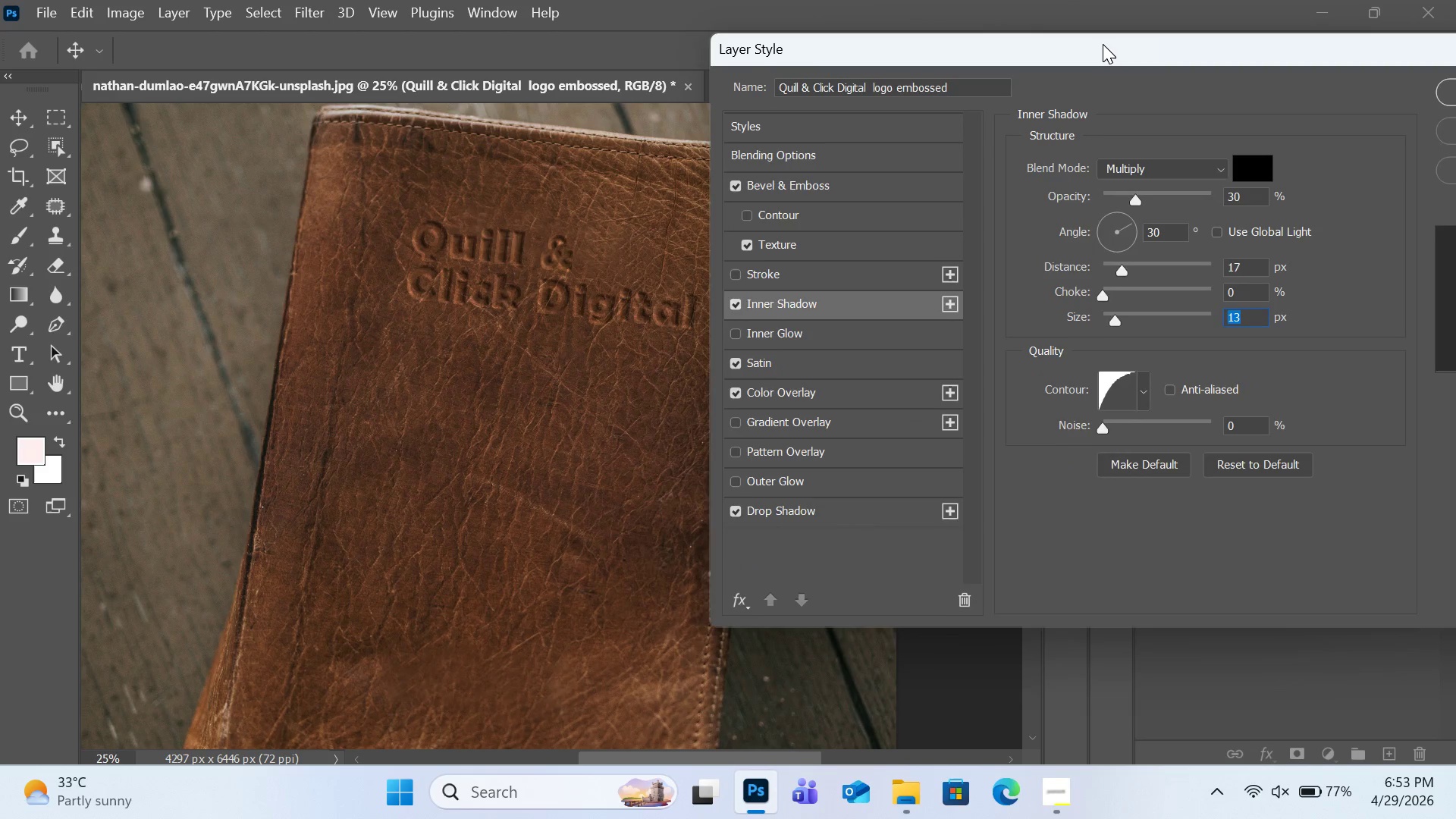 
left_click_drag(start_coordinate=[1116, 158], to_coordinate=[1099, 39])
 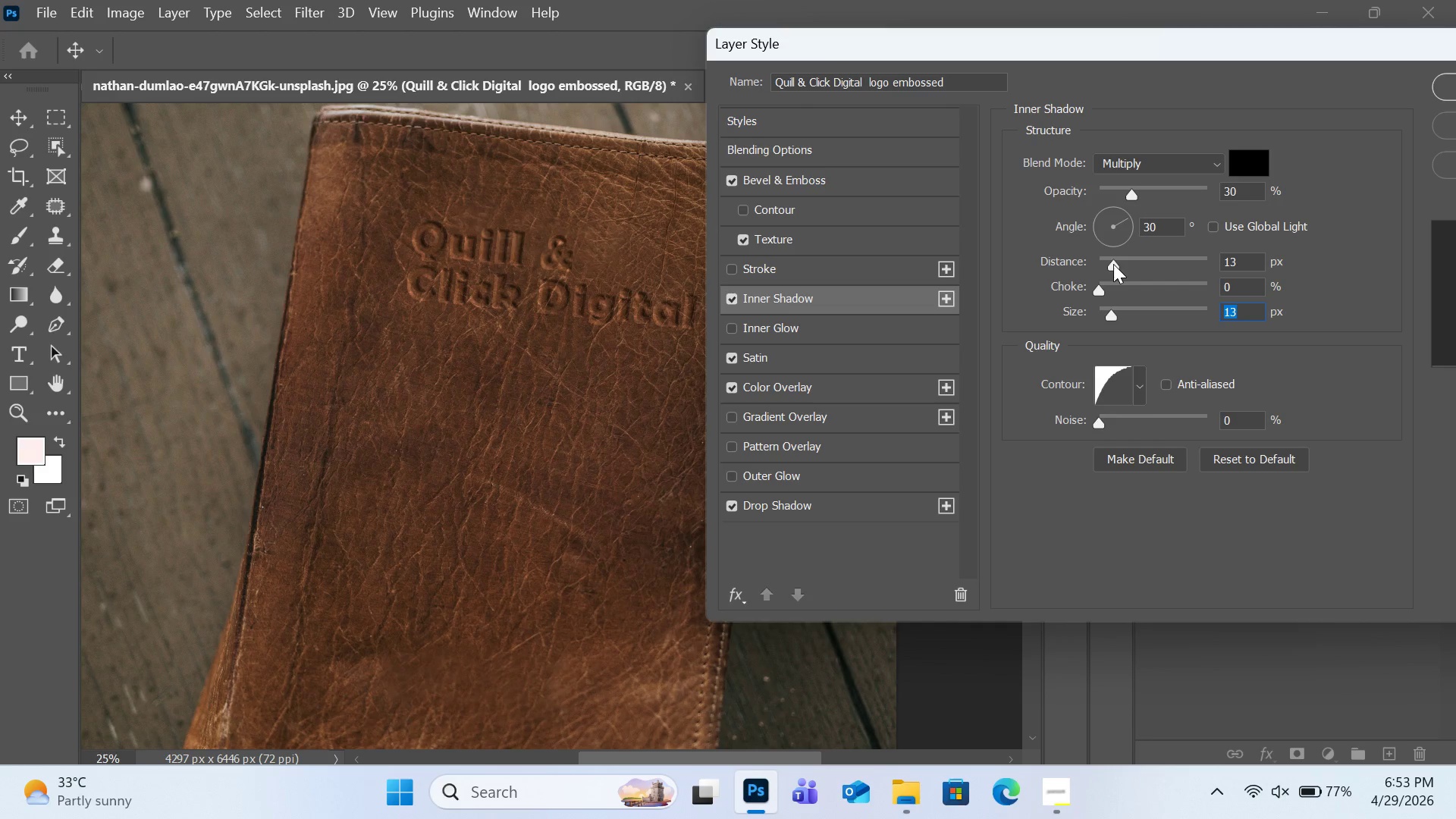 
left_click_drag(start_coordinate=[1259, 46], to_coordinate=[1192, 84])
 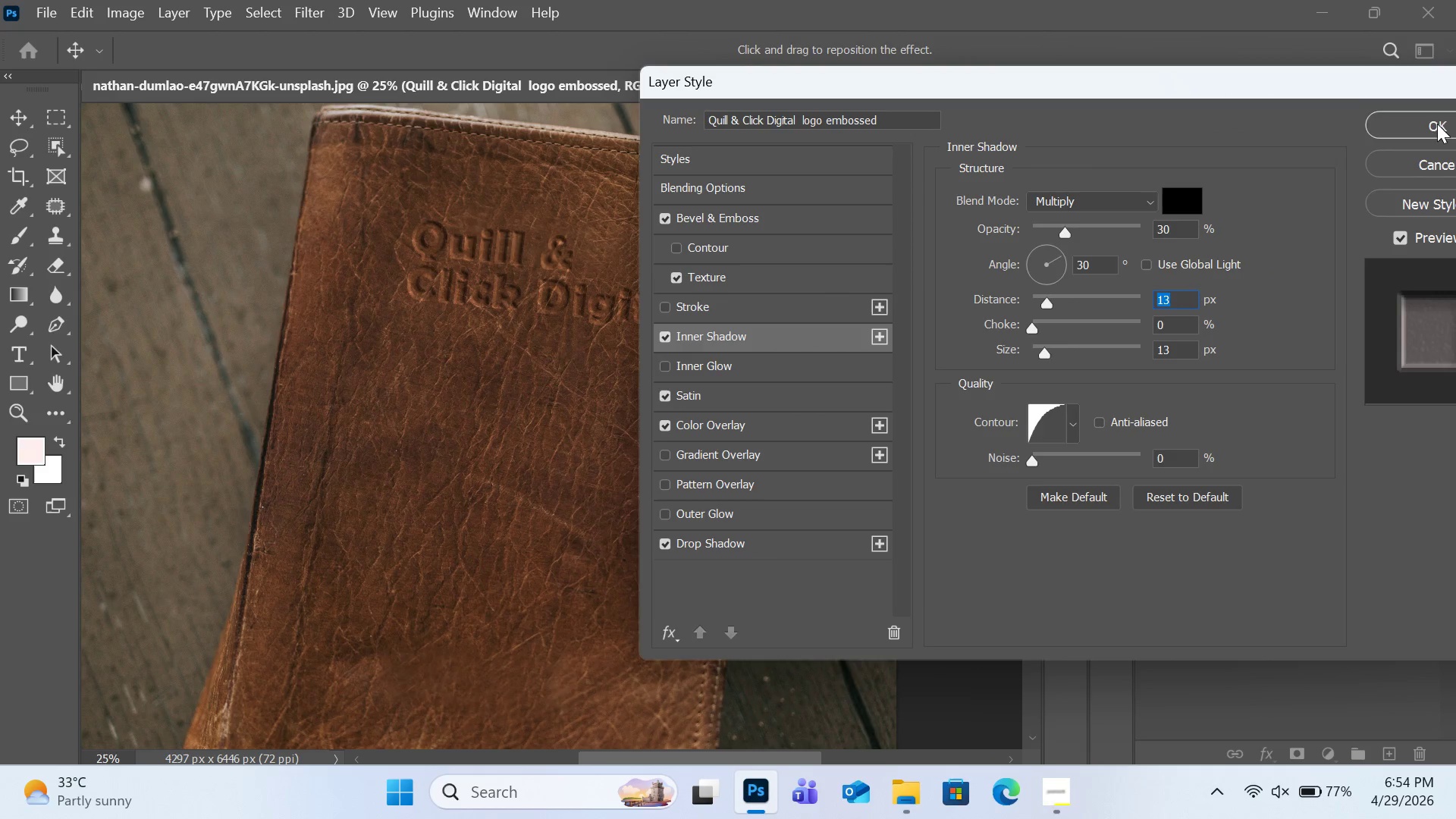 
left_click([1437, 124])
 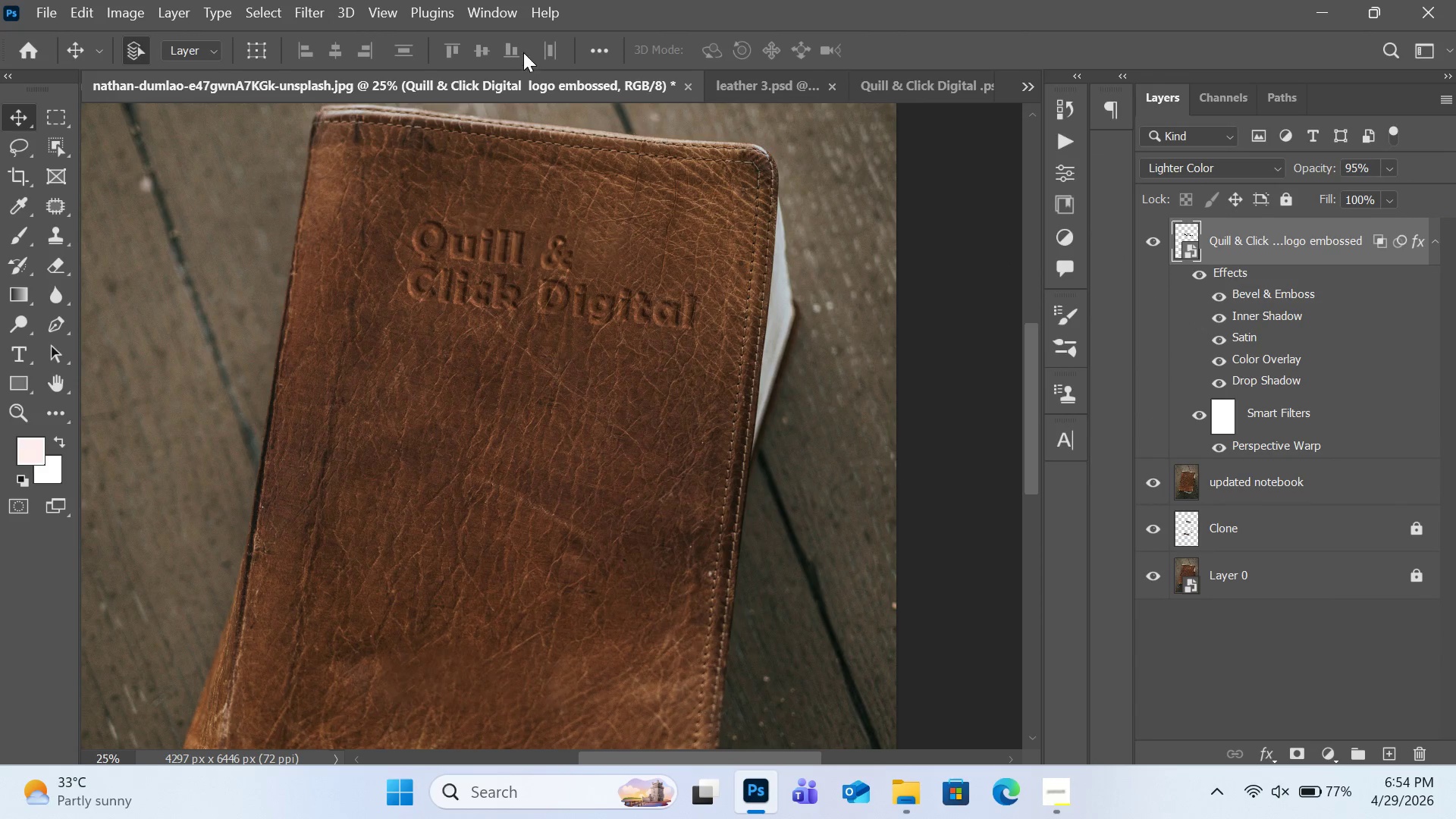 
wait(7.7)
 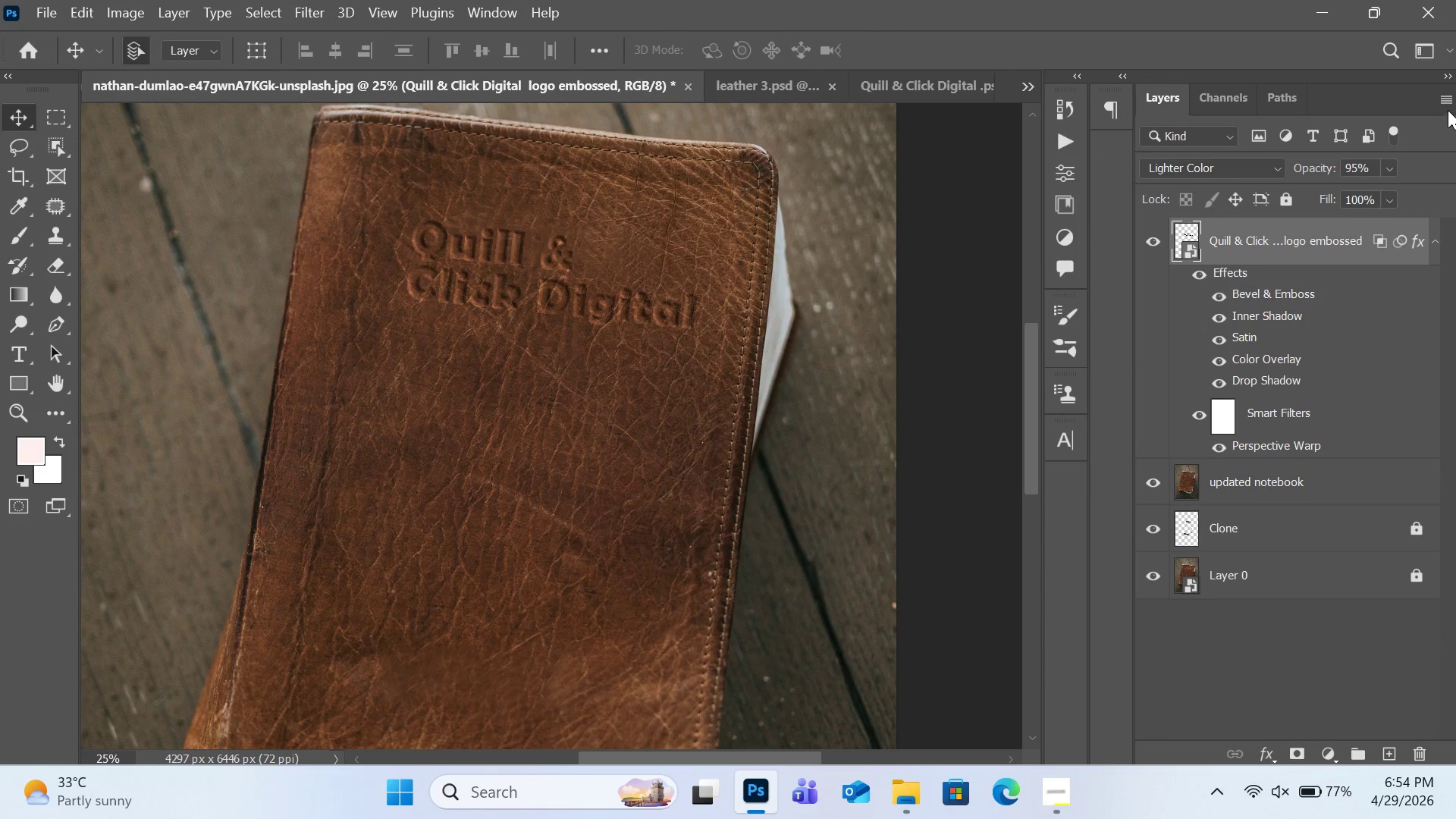 
left_click([318, 11])
 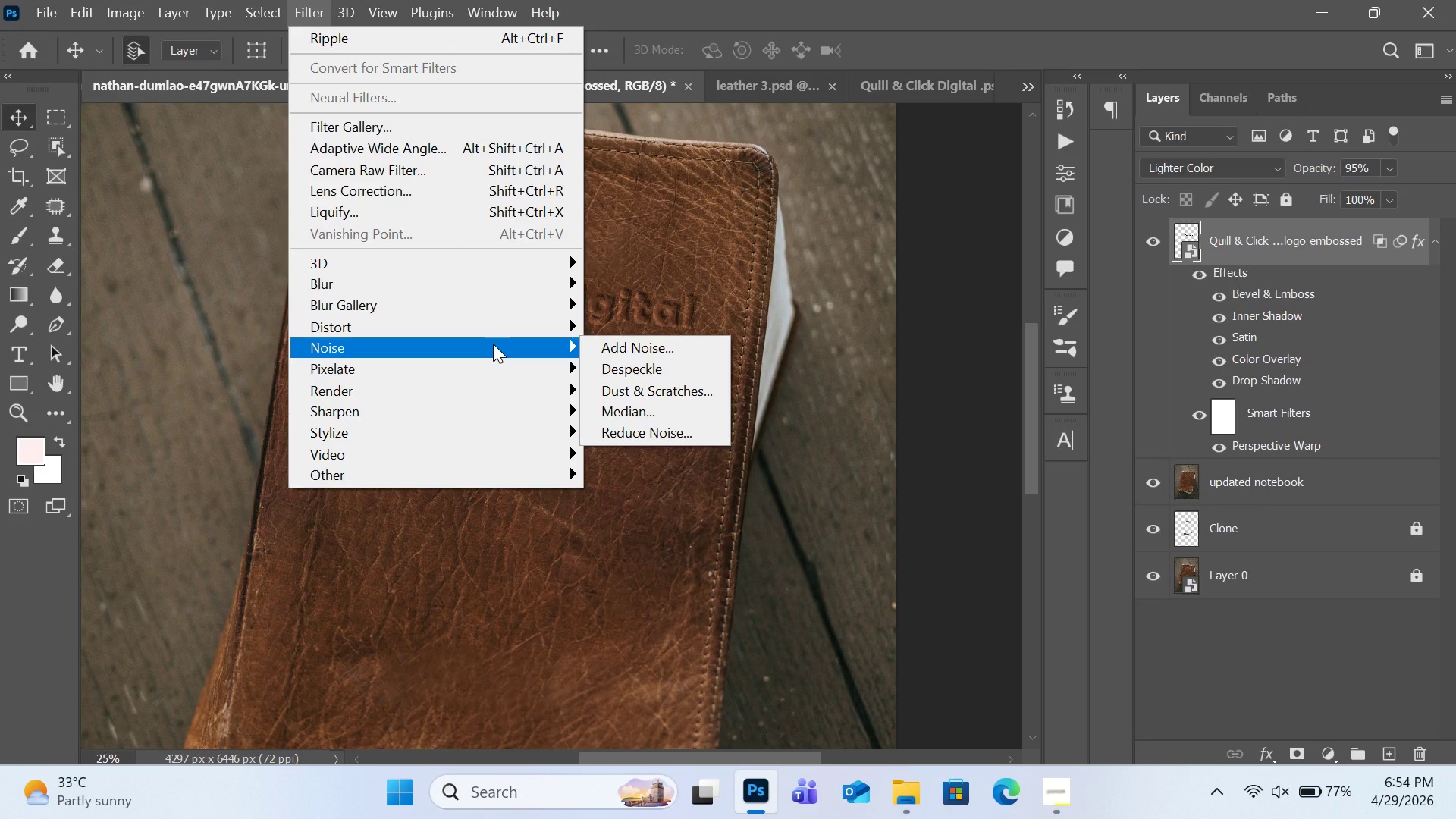 
mouse_move([516, 329])
 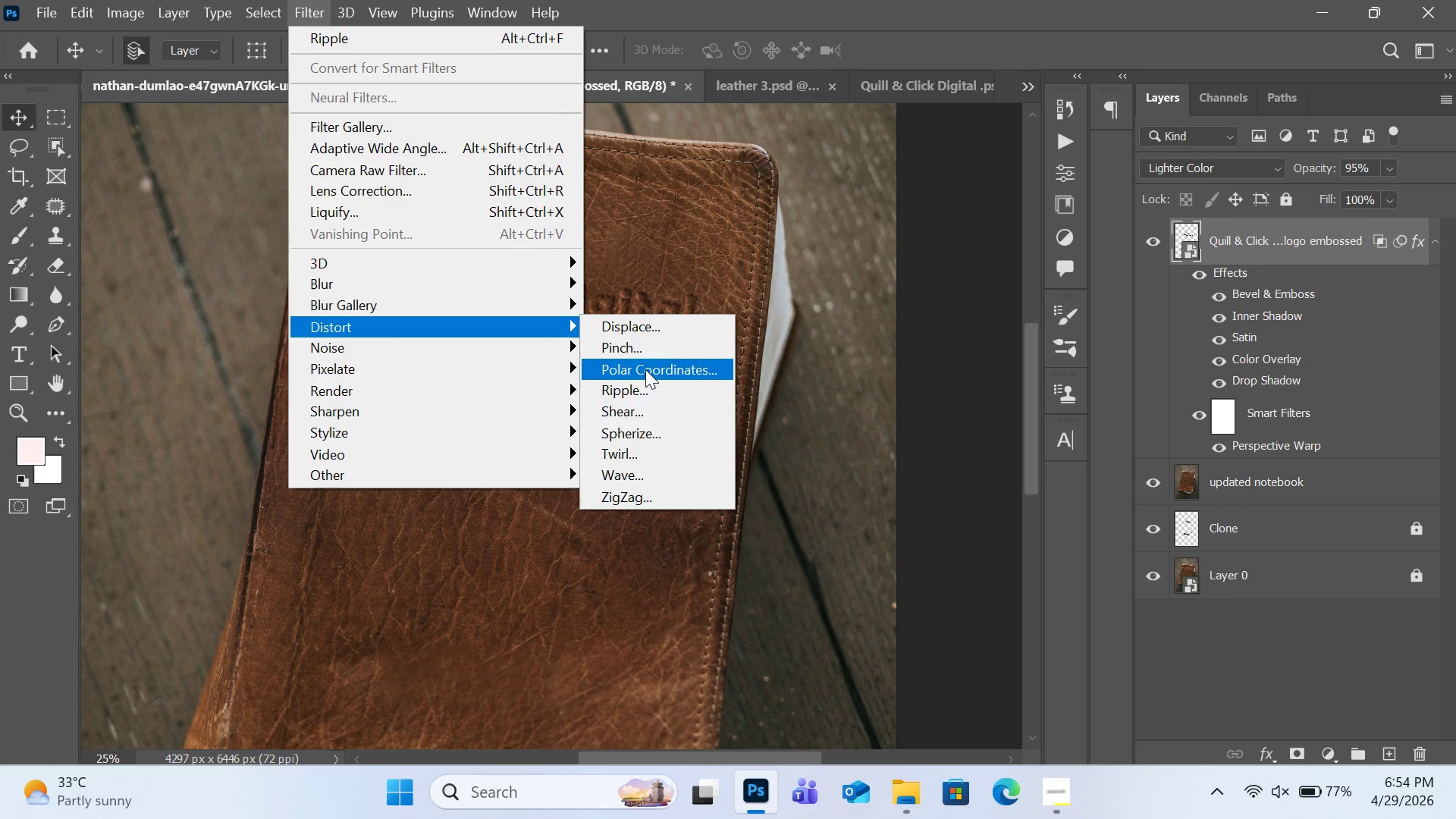 
left_click([645, 380])
 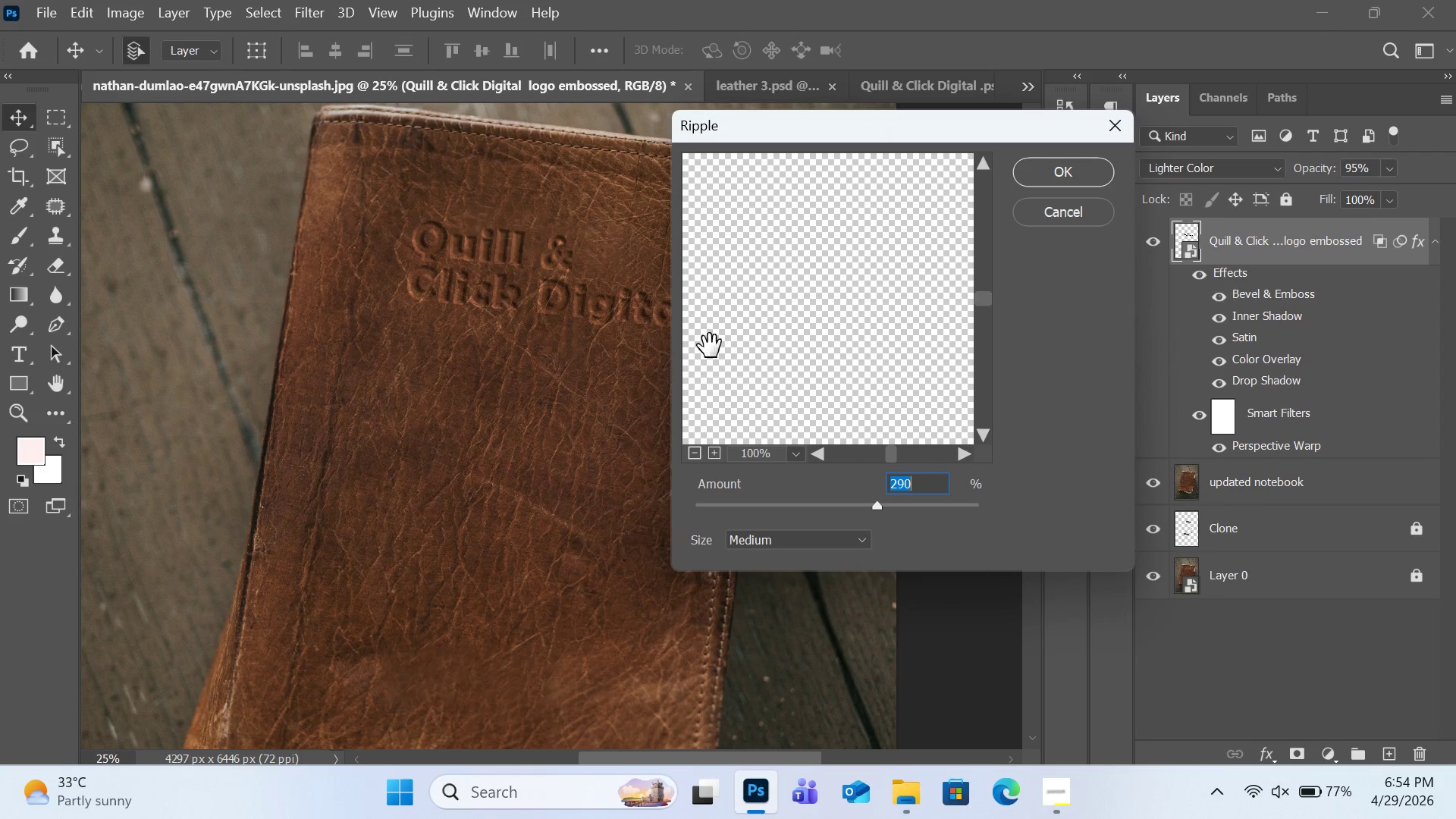 
left_click_drag(start_coordinate=[786, 290], to_coordinate=[857, 392])
 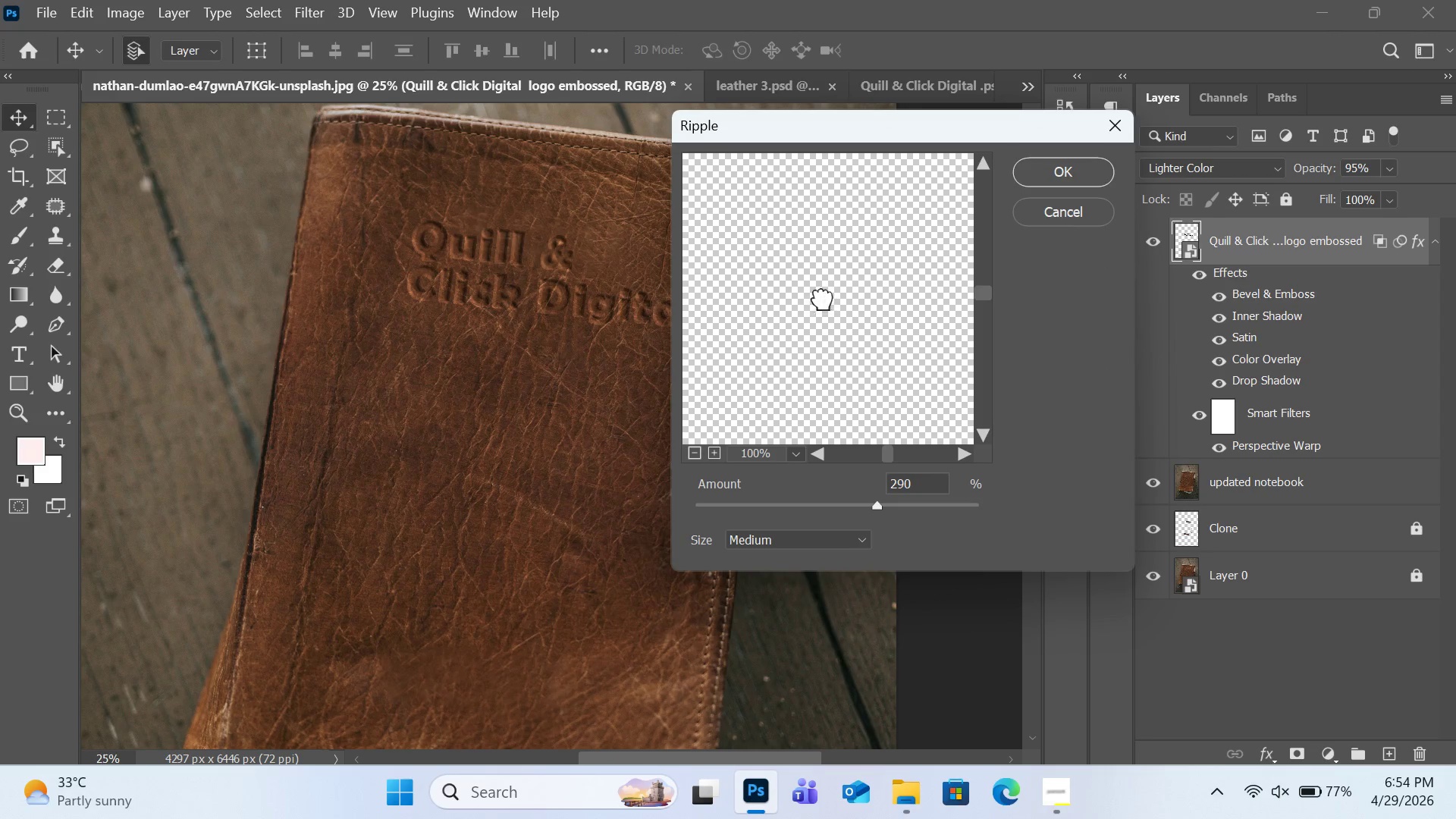 
left_click_drag(start_coordinate=[823, 299], to_coordinate=[824, 306])
 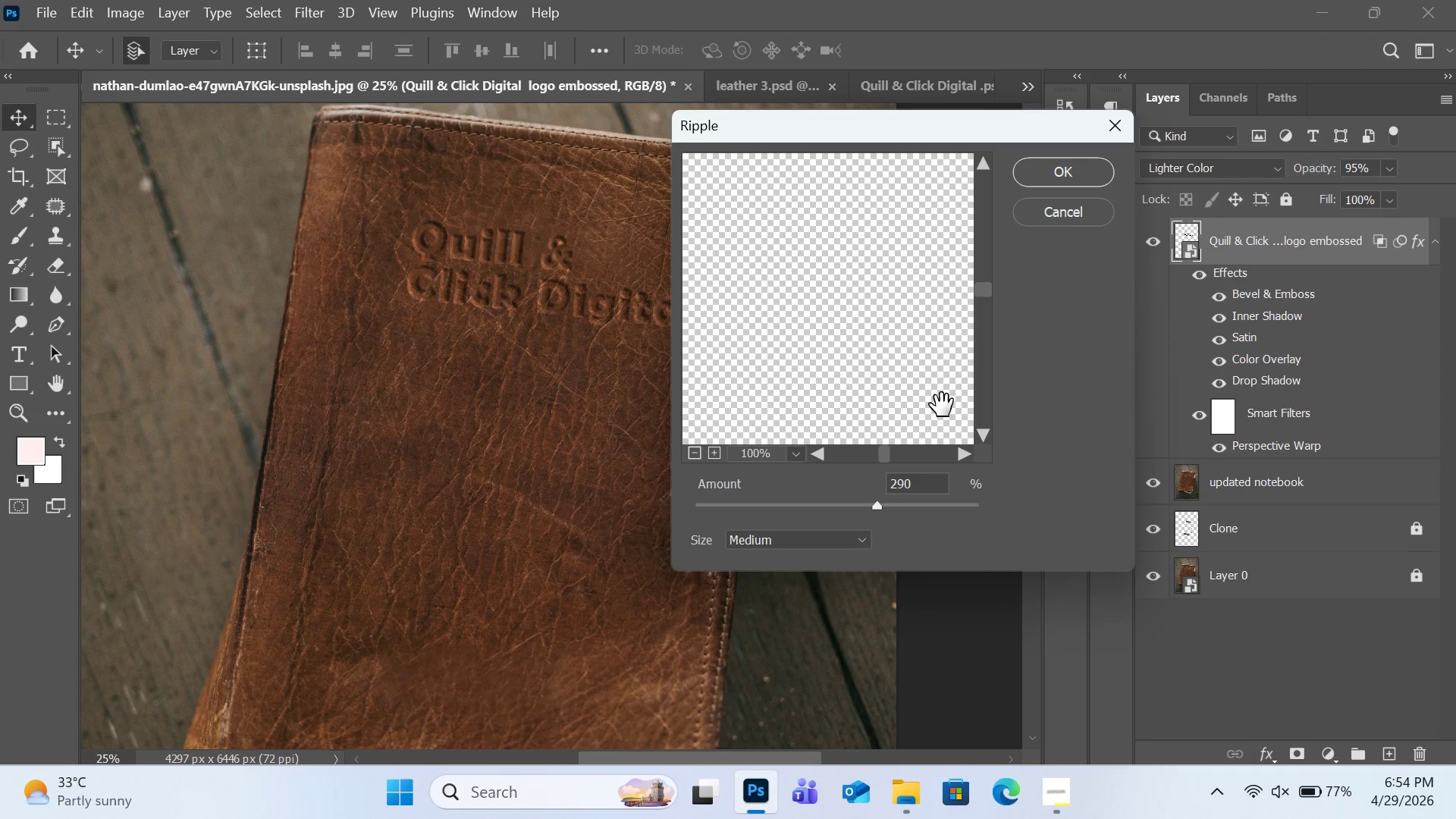 
left_click_drag(start_coordinate=[848, 333], to_coordinate=[925, 389])
 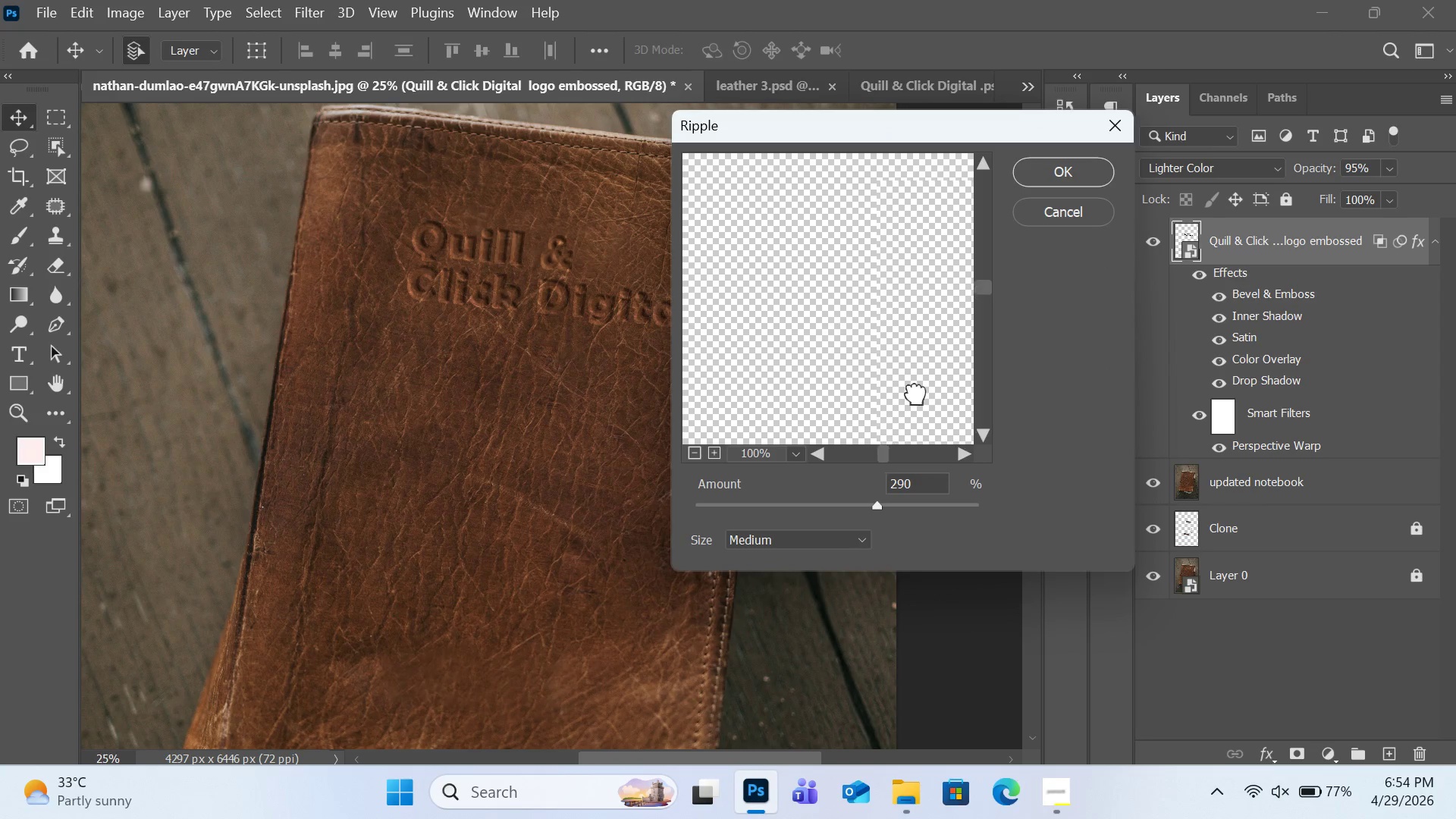 
left_click_drag(start_coordinate=[805, 303], to_coordinate=[832, 331])
 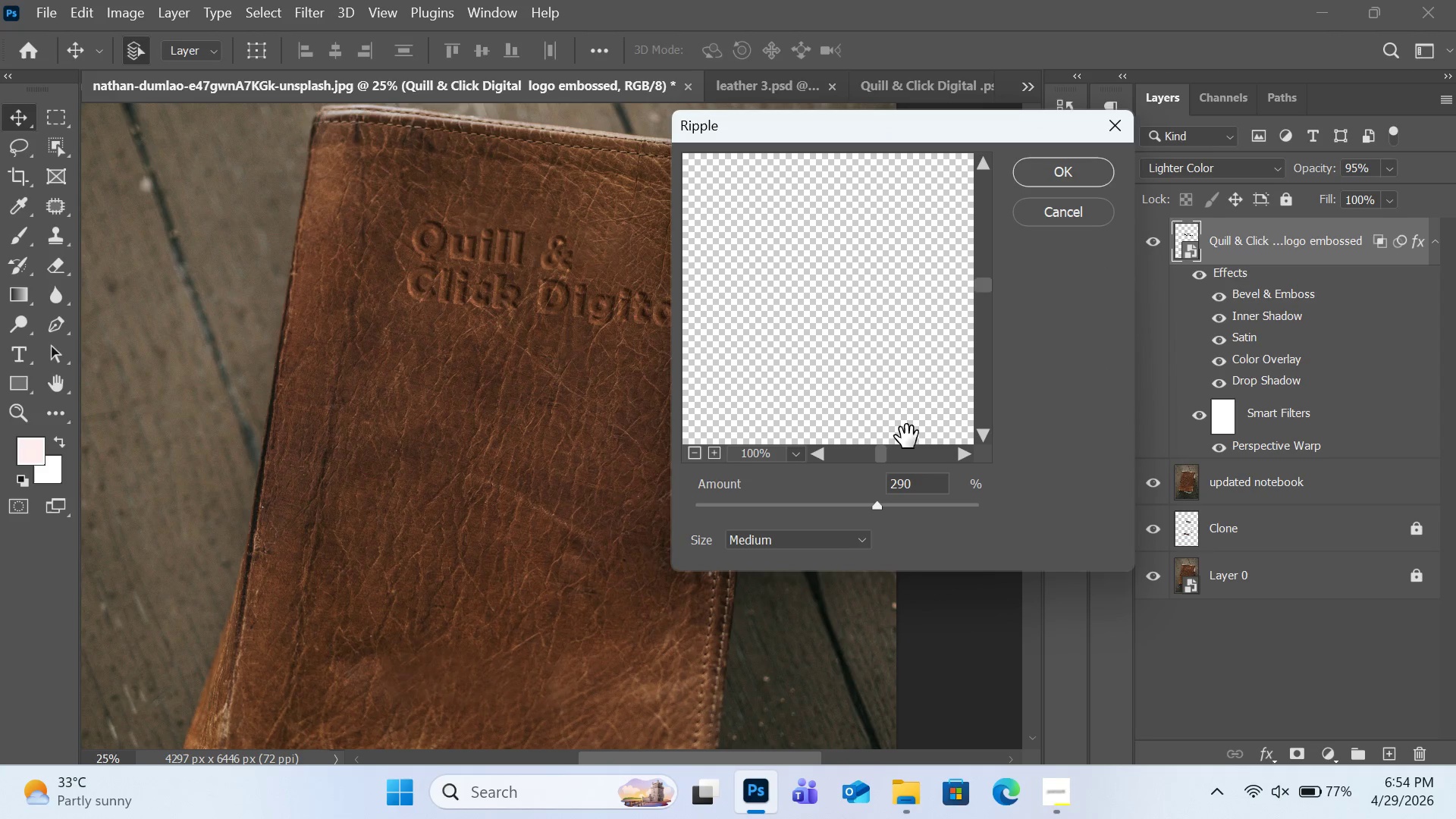 
left_click_drag(start_coordinate=[841, 337], to_coordinate=[906, 385])
 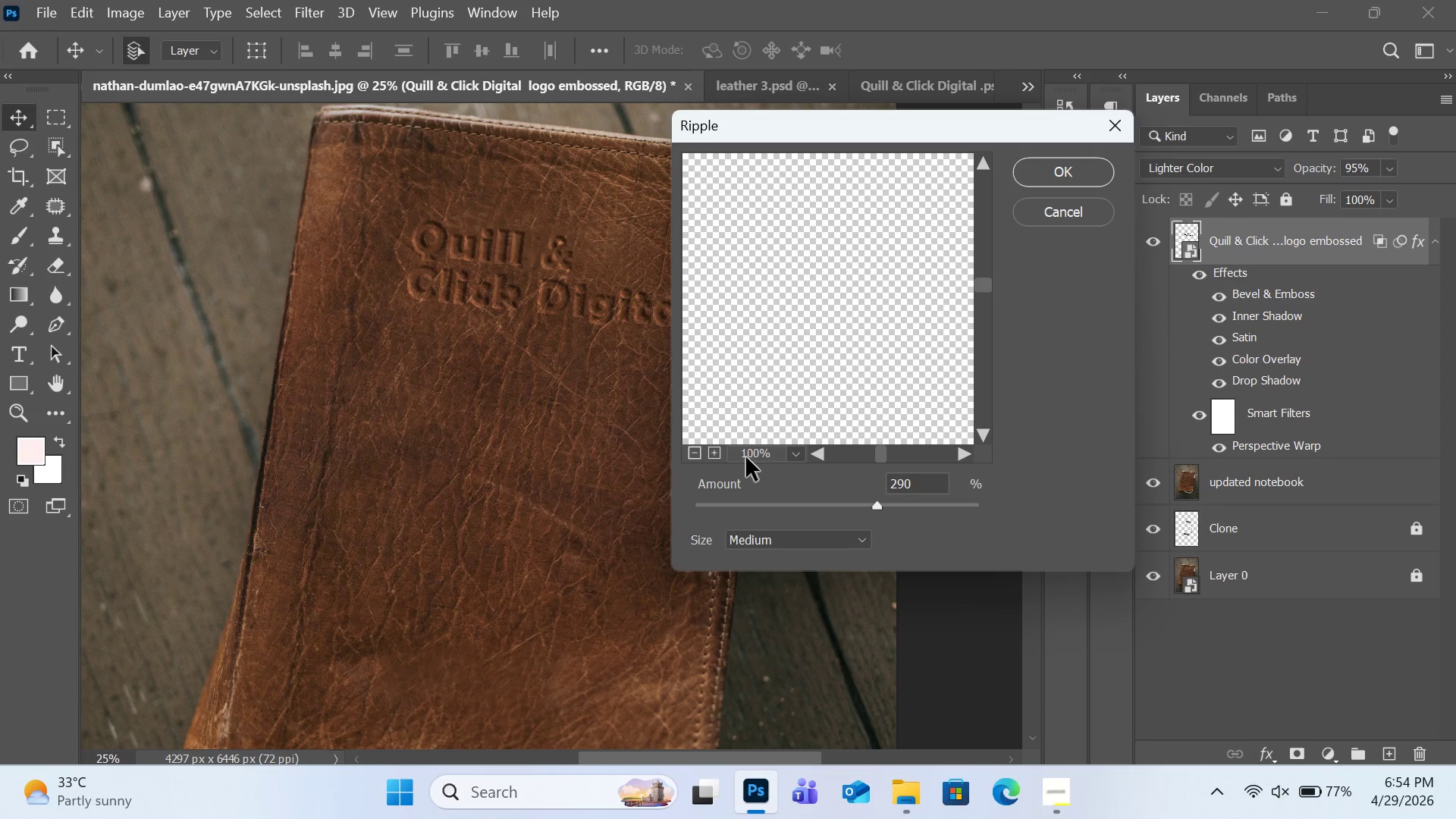 
double_click([701, 455])
 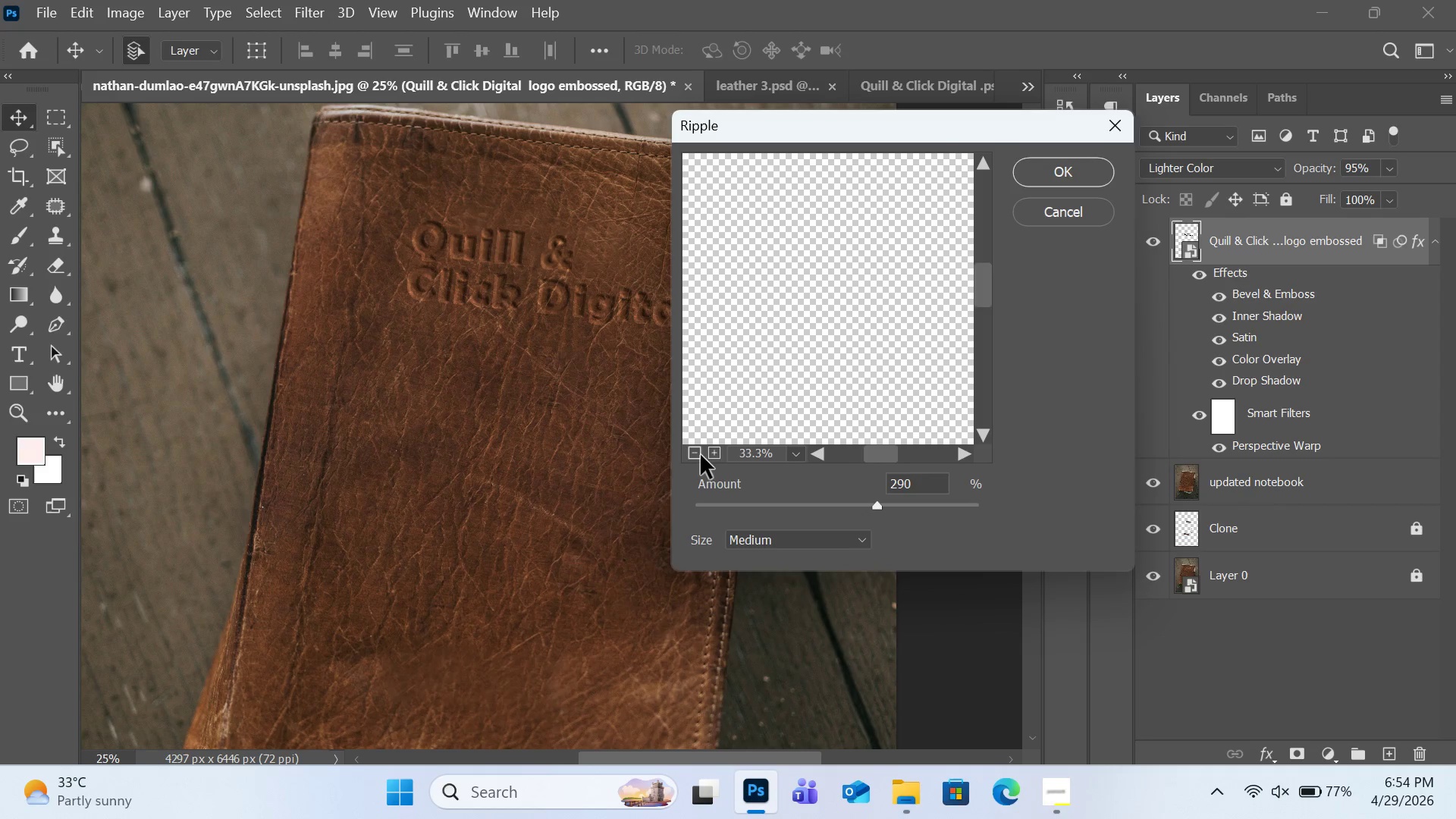 
triple_click([701, 455])
 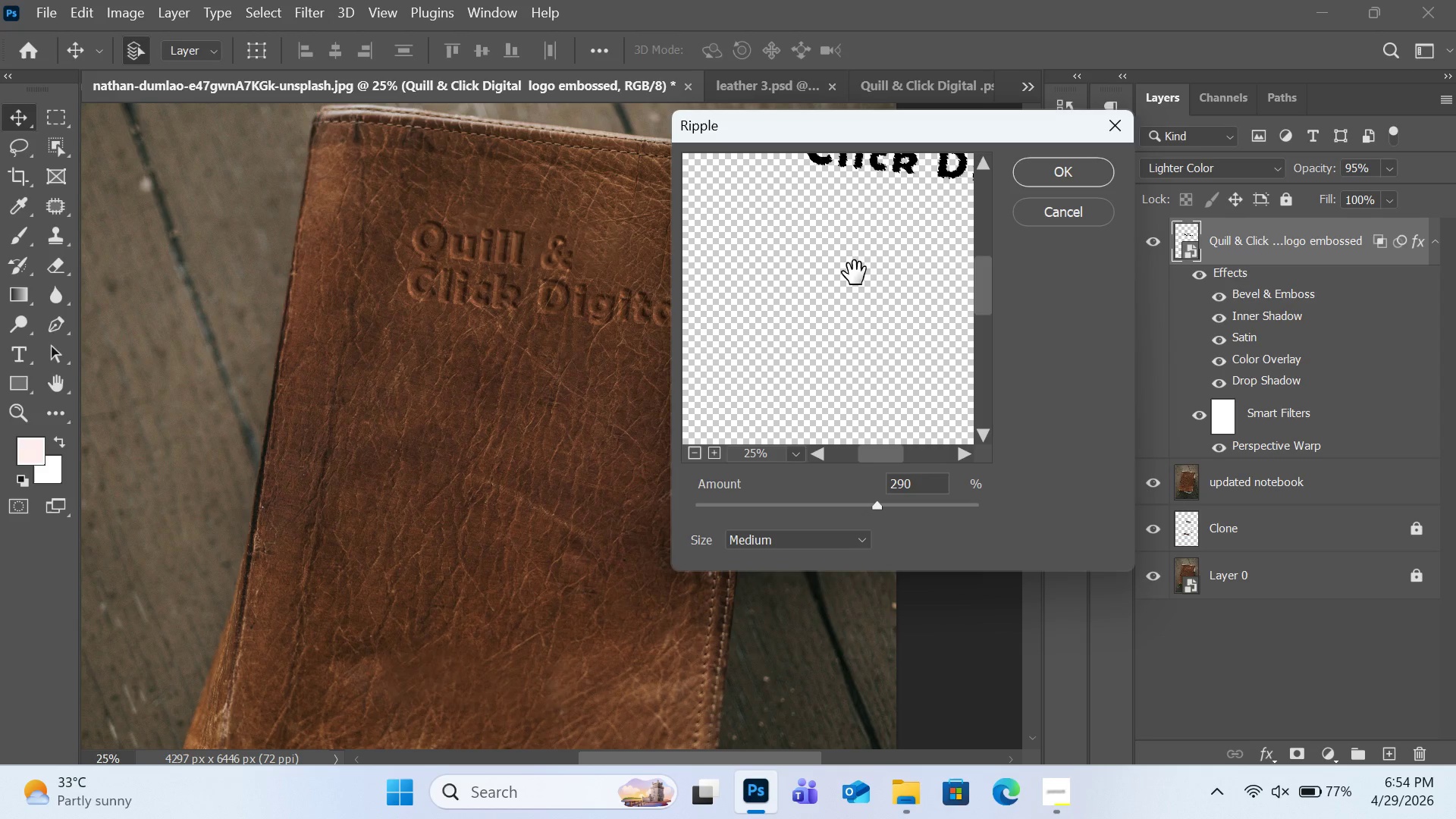 
left_click_drag(start_coordinate=[858, 271], to_coordinate=[786, 388])
 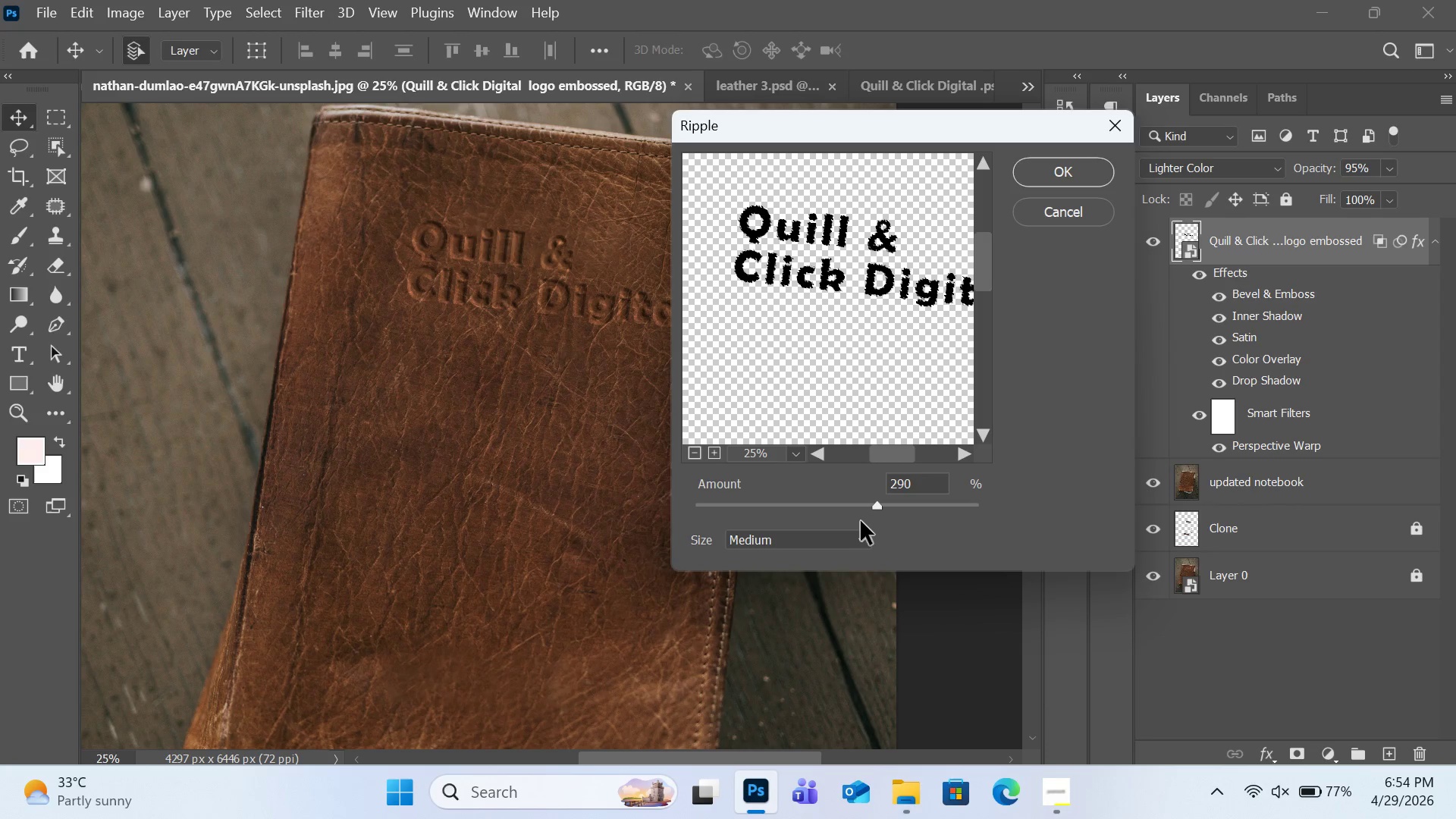 
left_click([847, 535])
 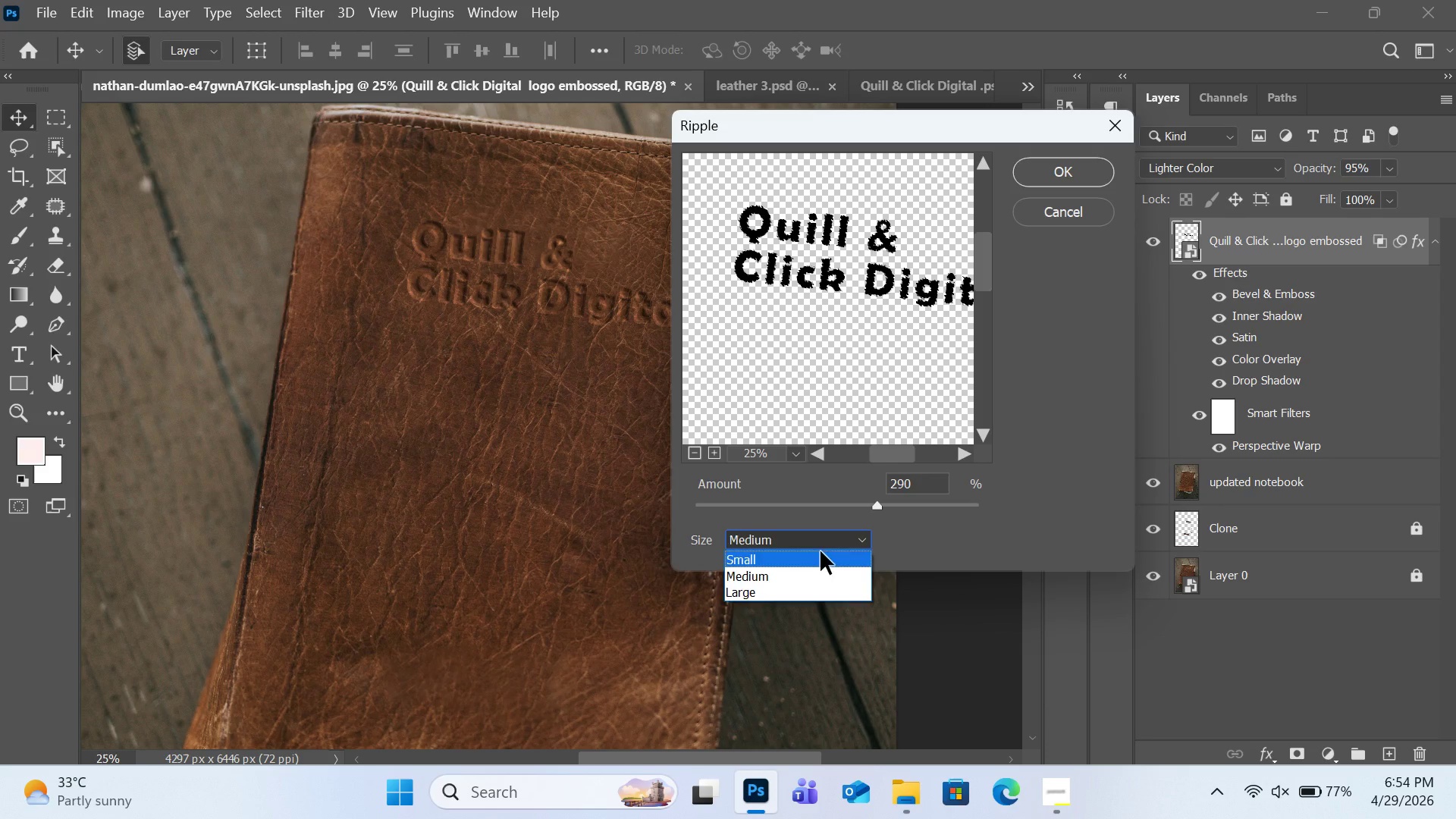 
left_click([821, 551])
 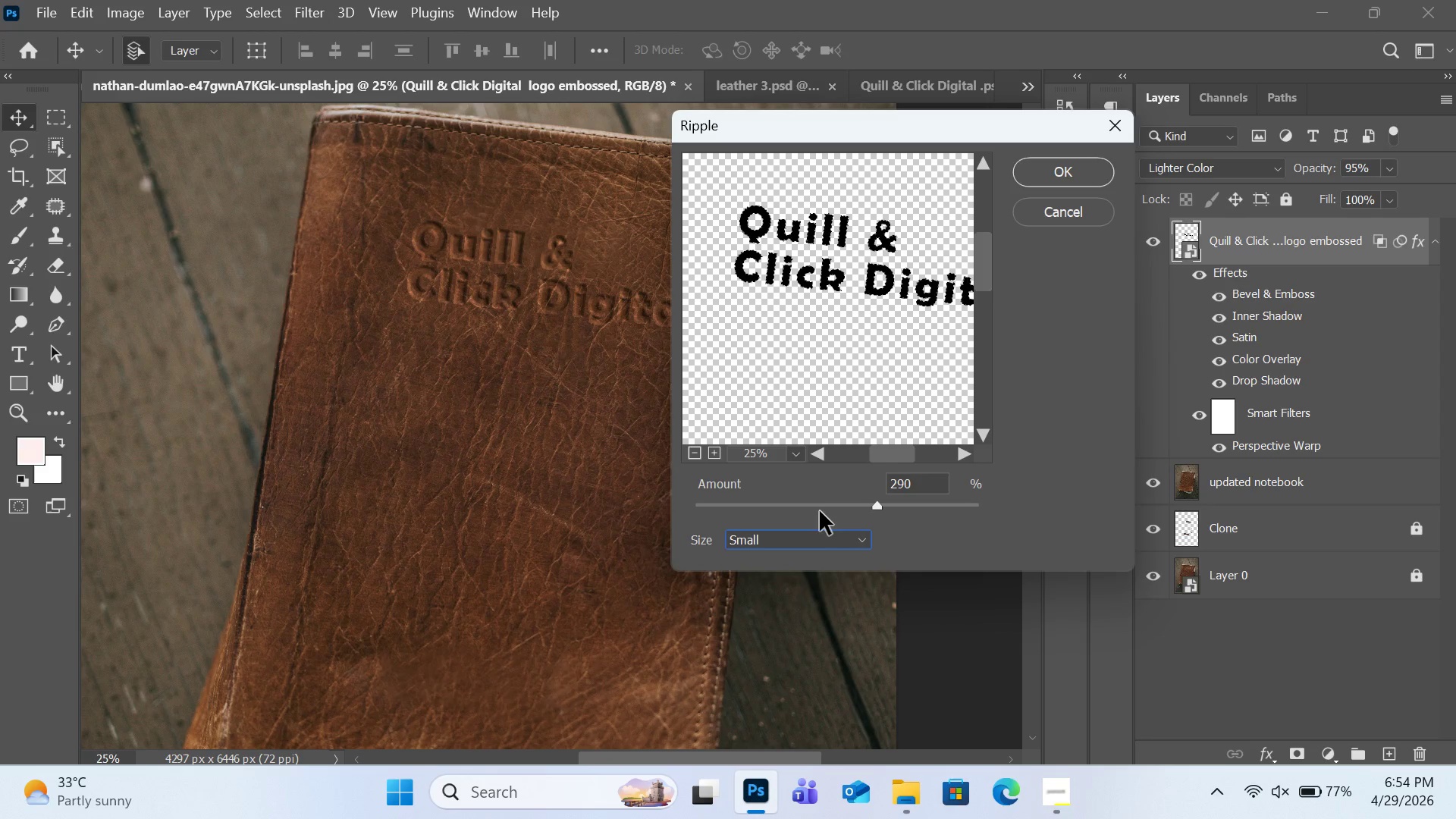 
left_click([820, 507])
 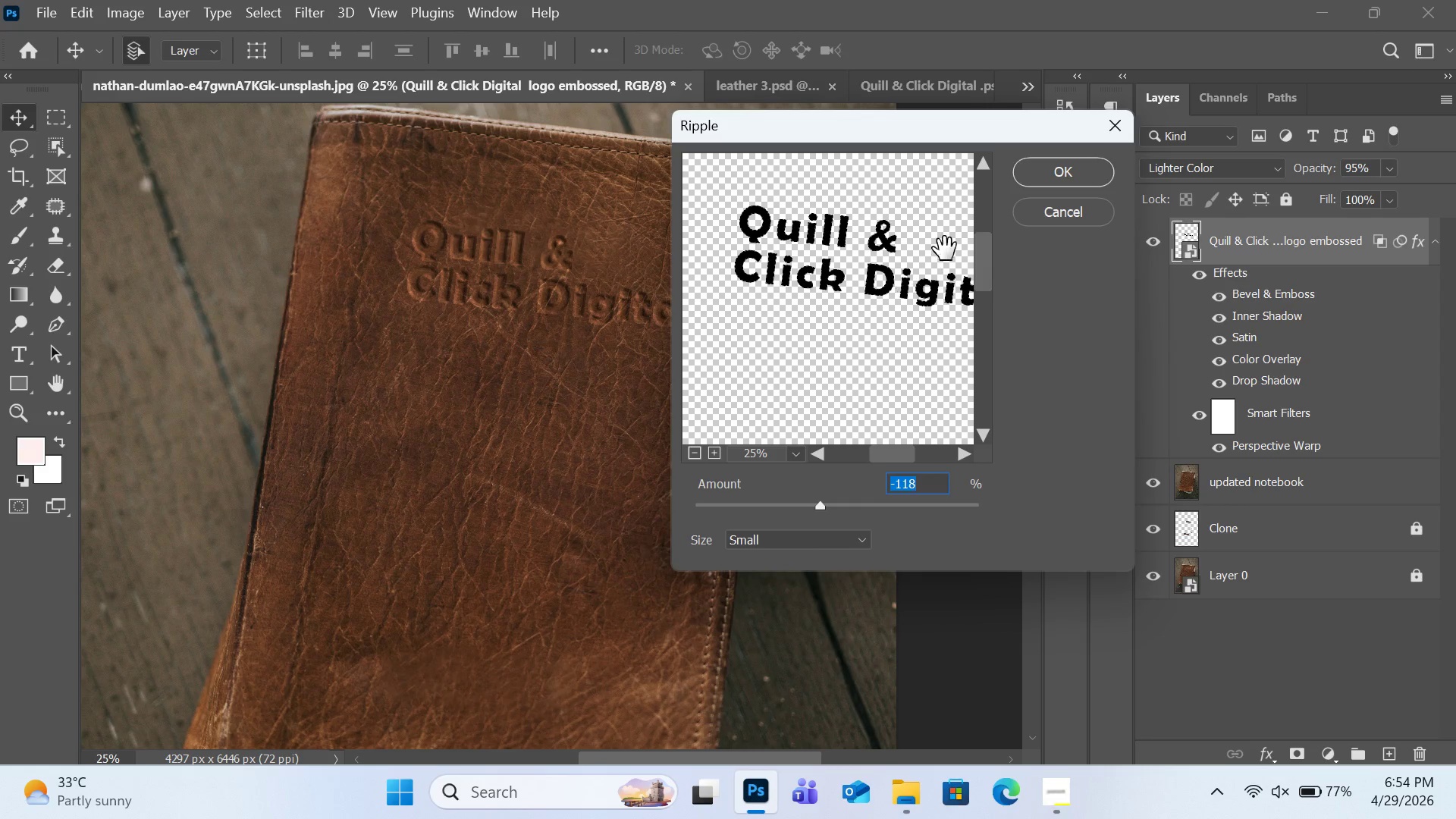 
left_click([1036, 174])
 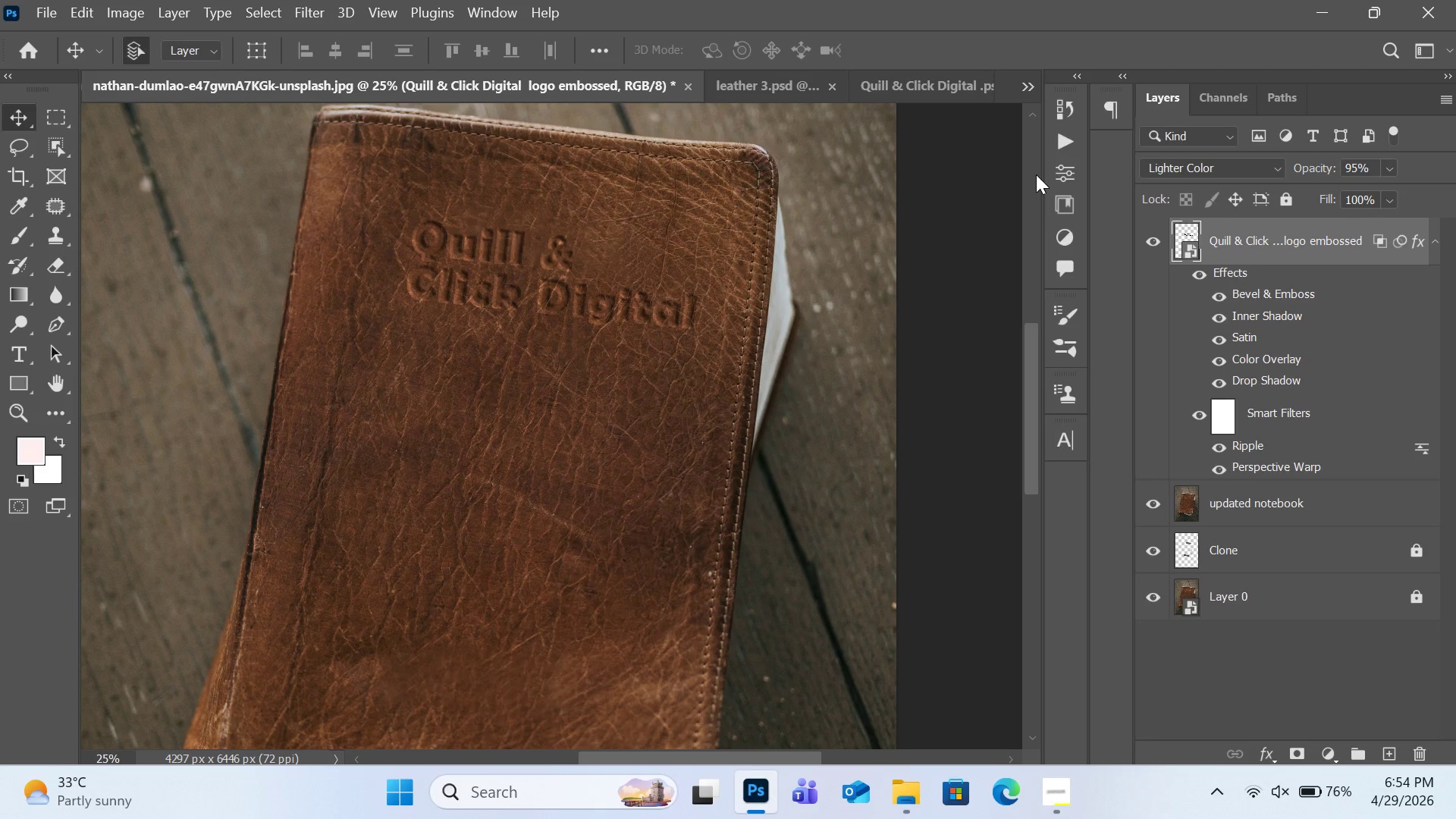 
wait(25.22)
 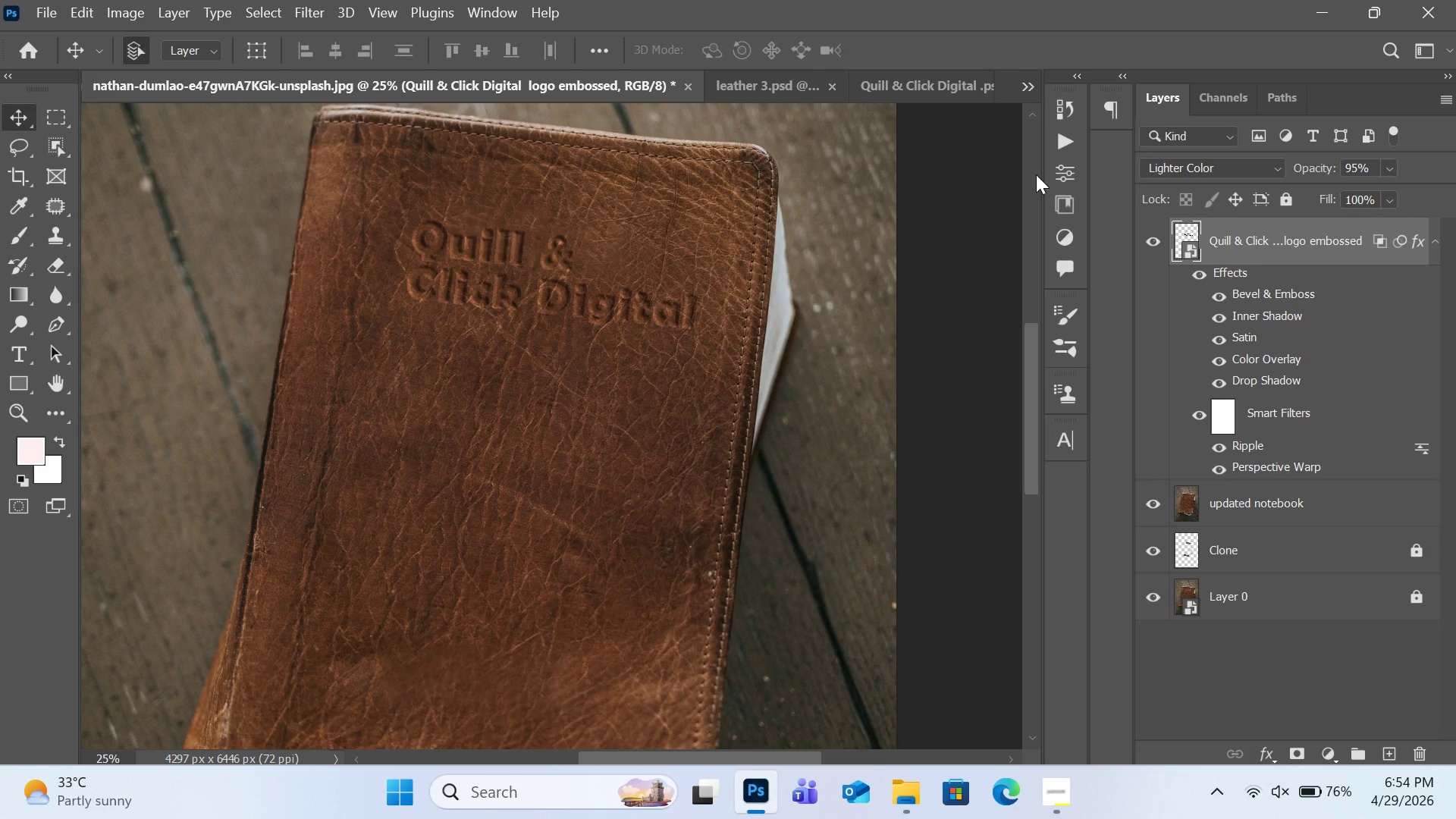 
left_click([796, 89])
 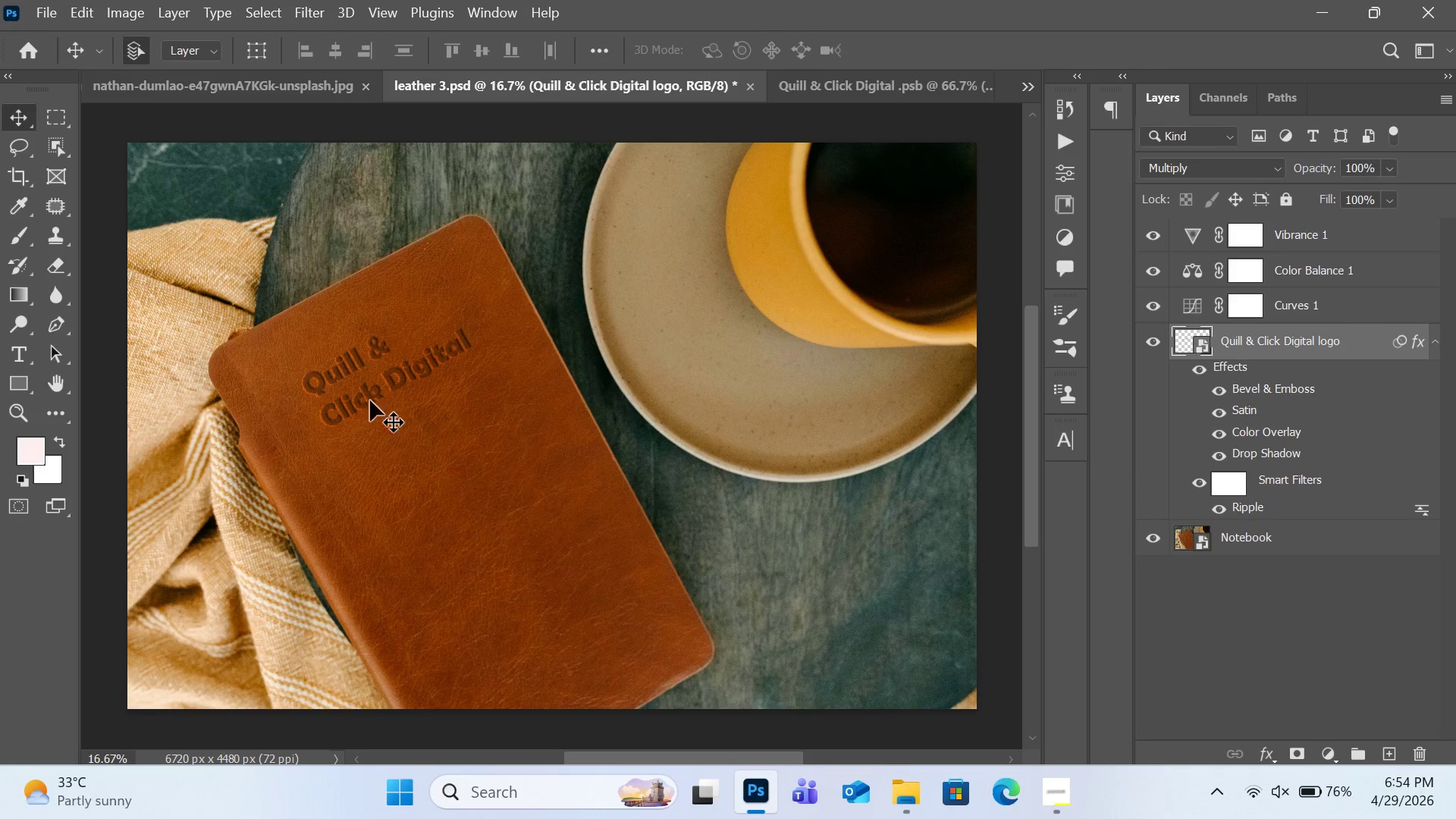 
key(Control+ControlLeft)
 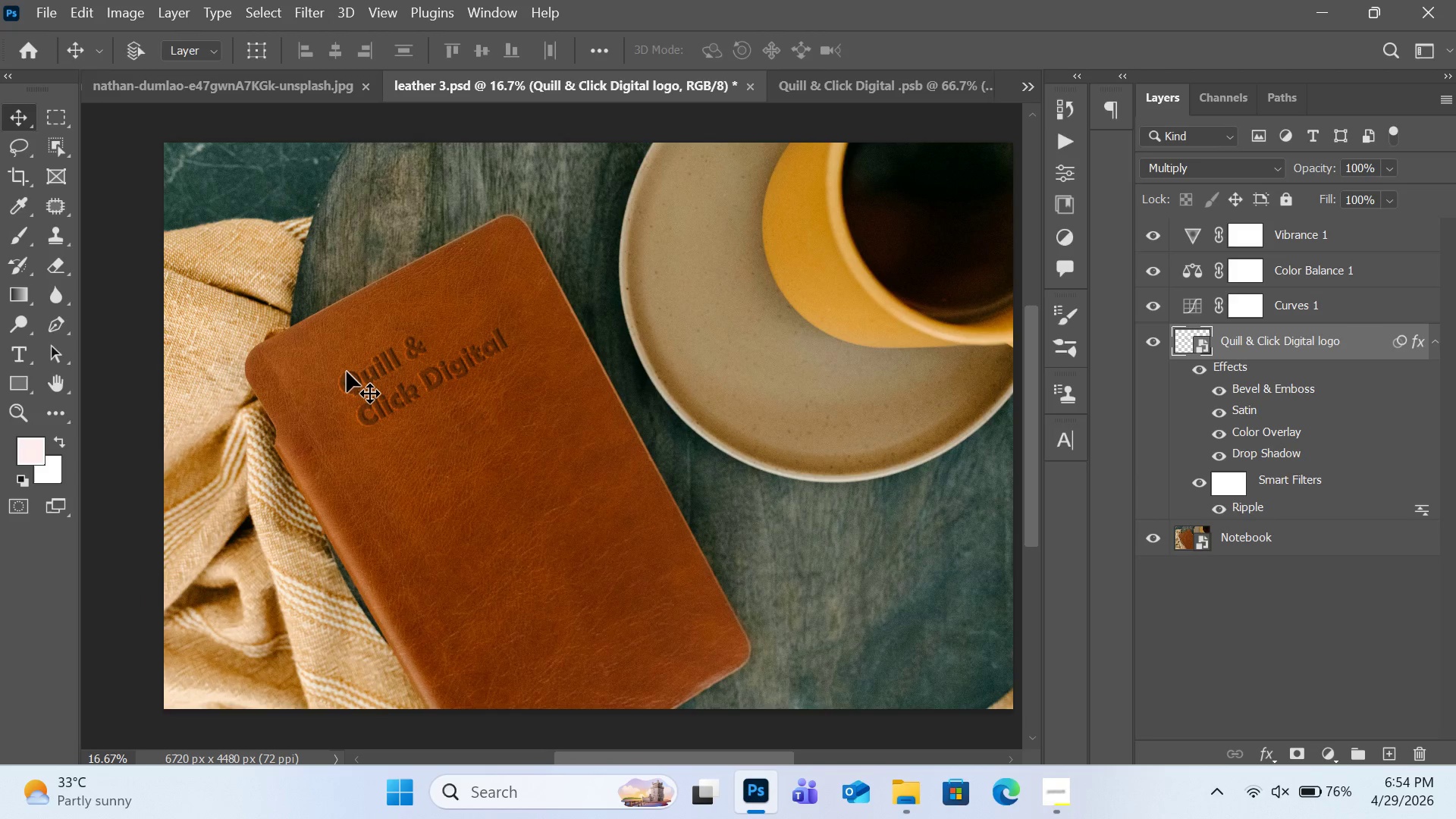 
scroll: coordinate [347, 372], scroll_direction: up, amount: 2.0
 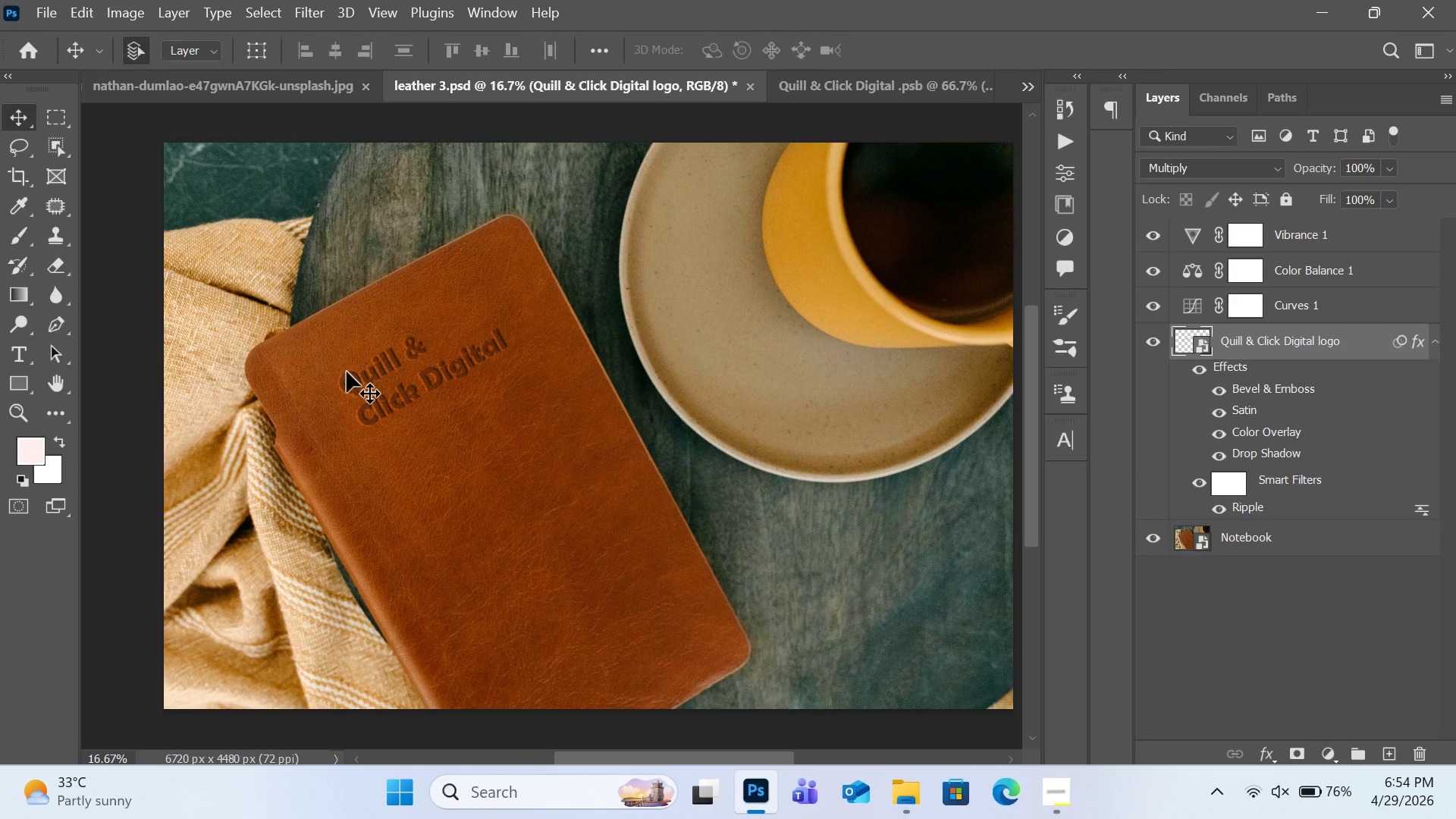 
hold_key(key=ControlLeft, duration=0.41)
 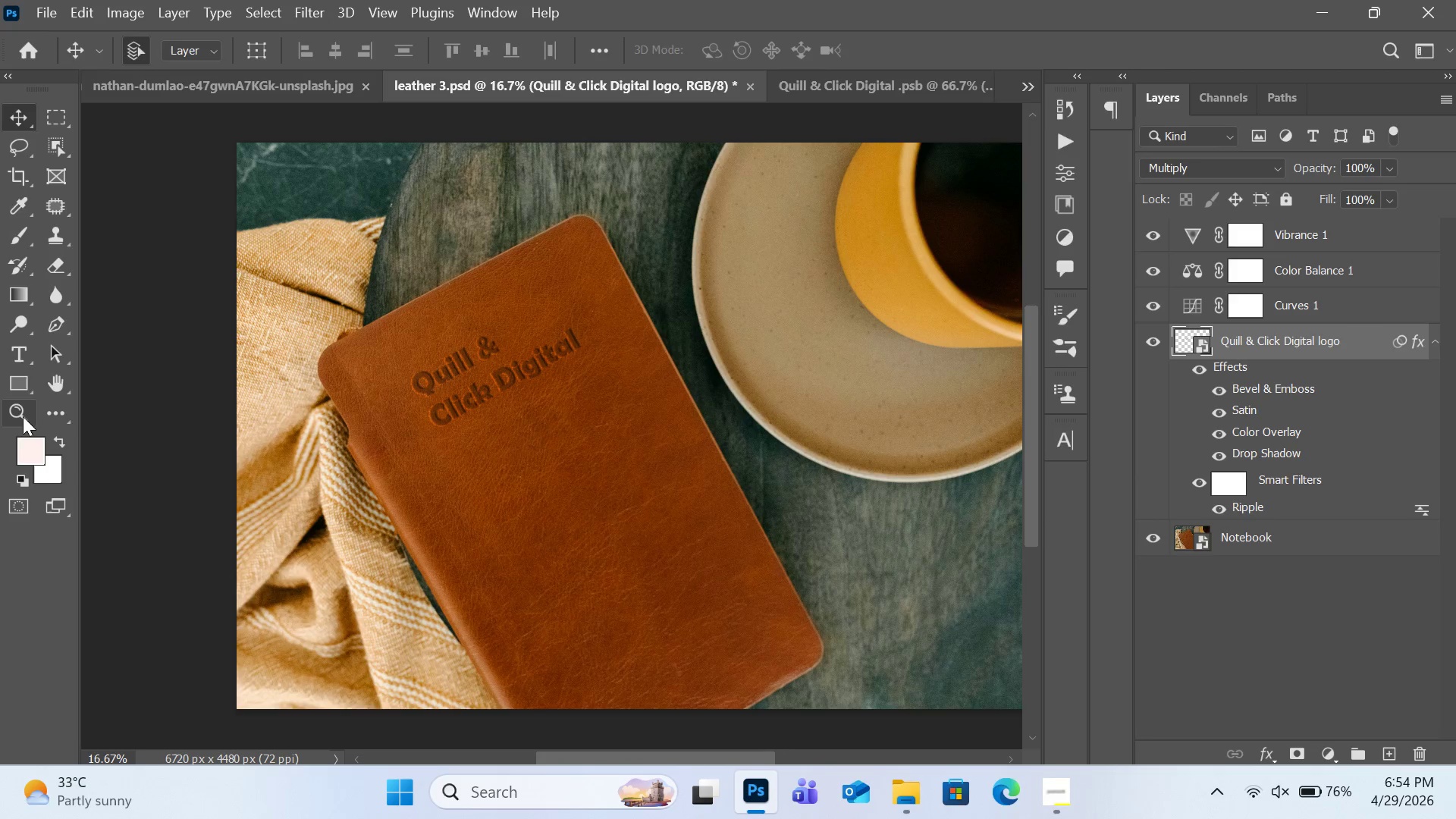 
left_click([23, 416])
 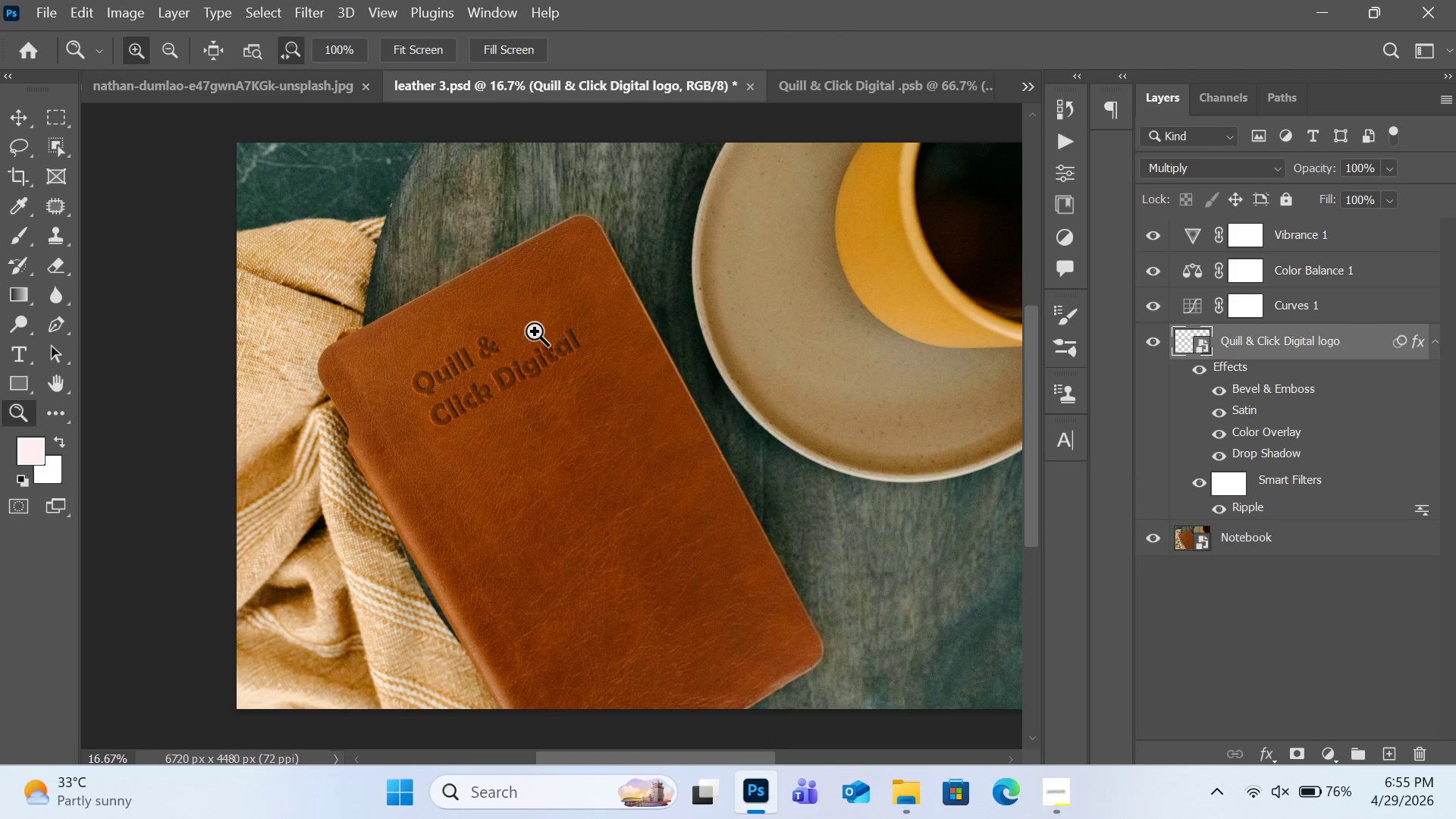 
left_click([535, 331])
 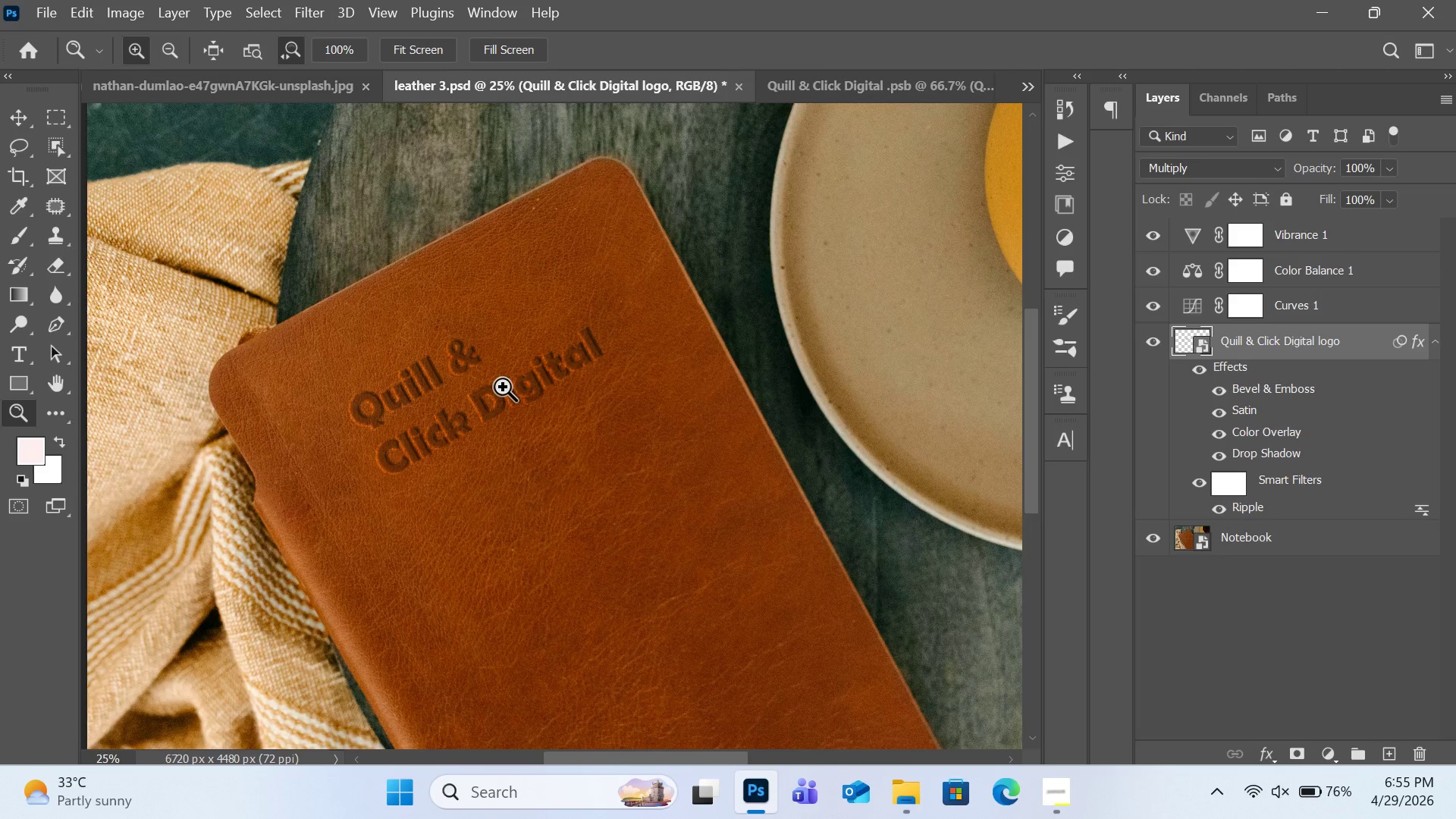 
left_click([495, 400])
 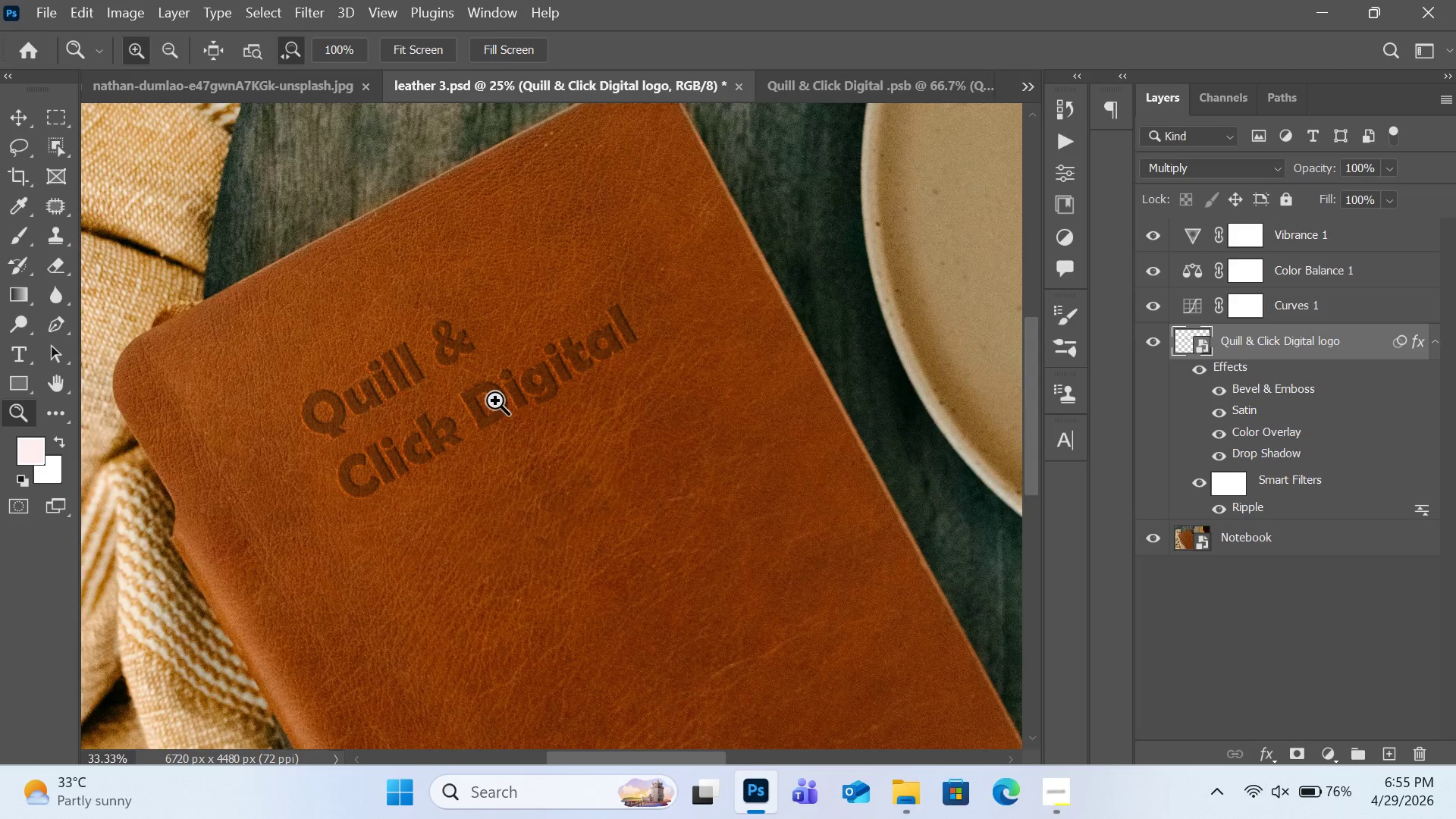 
left_click([495, 400])
 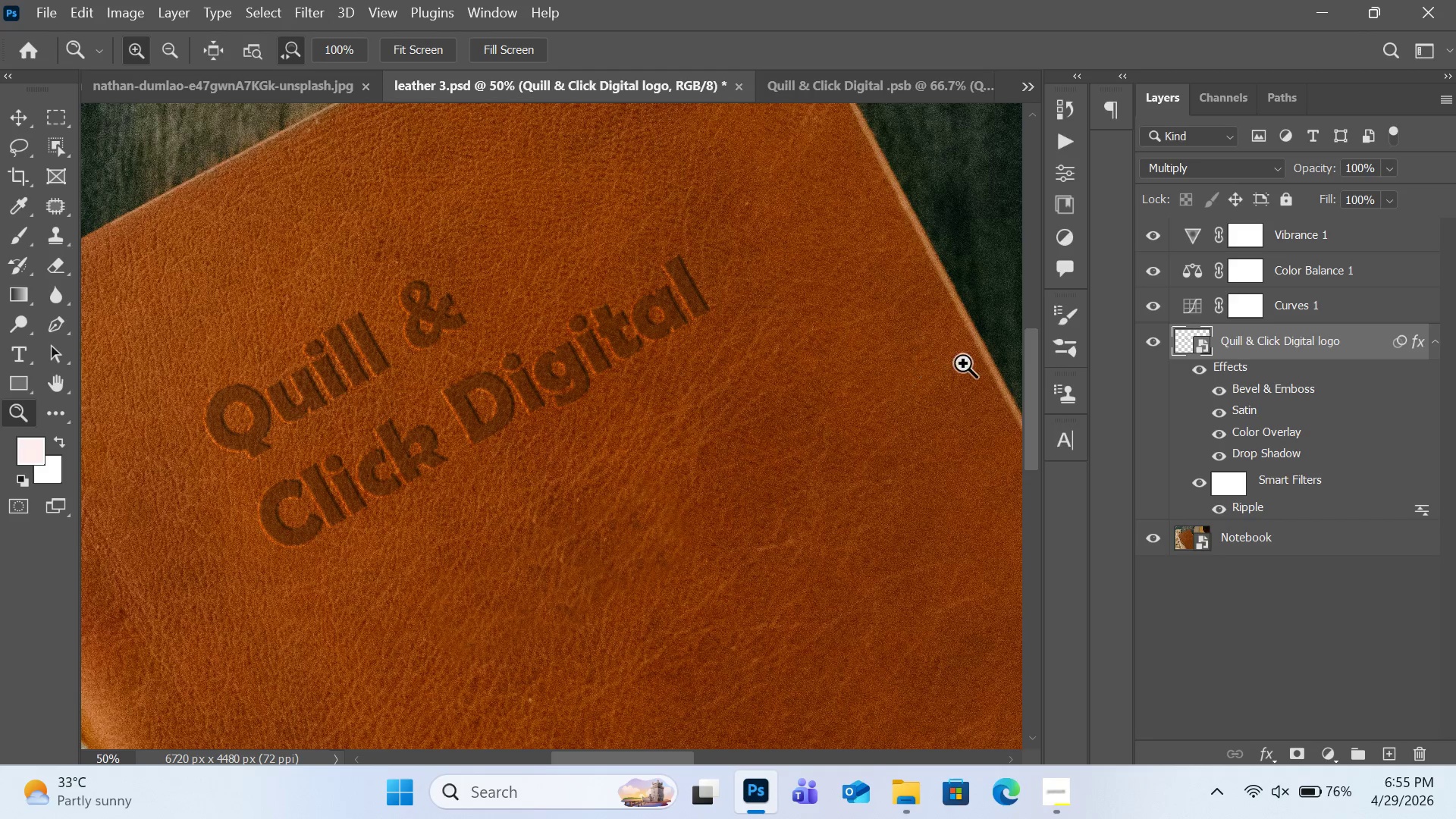 
wait(16.84)
 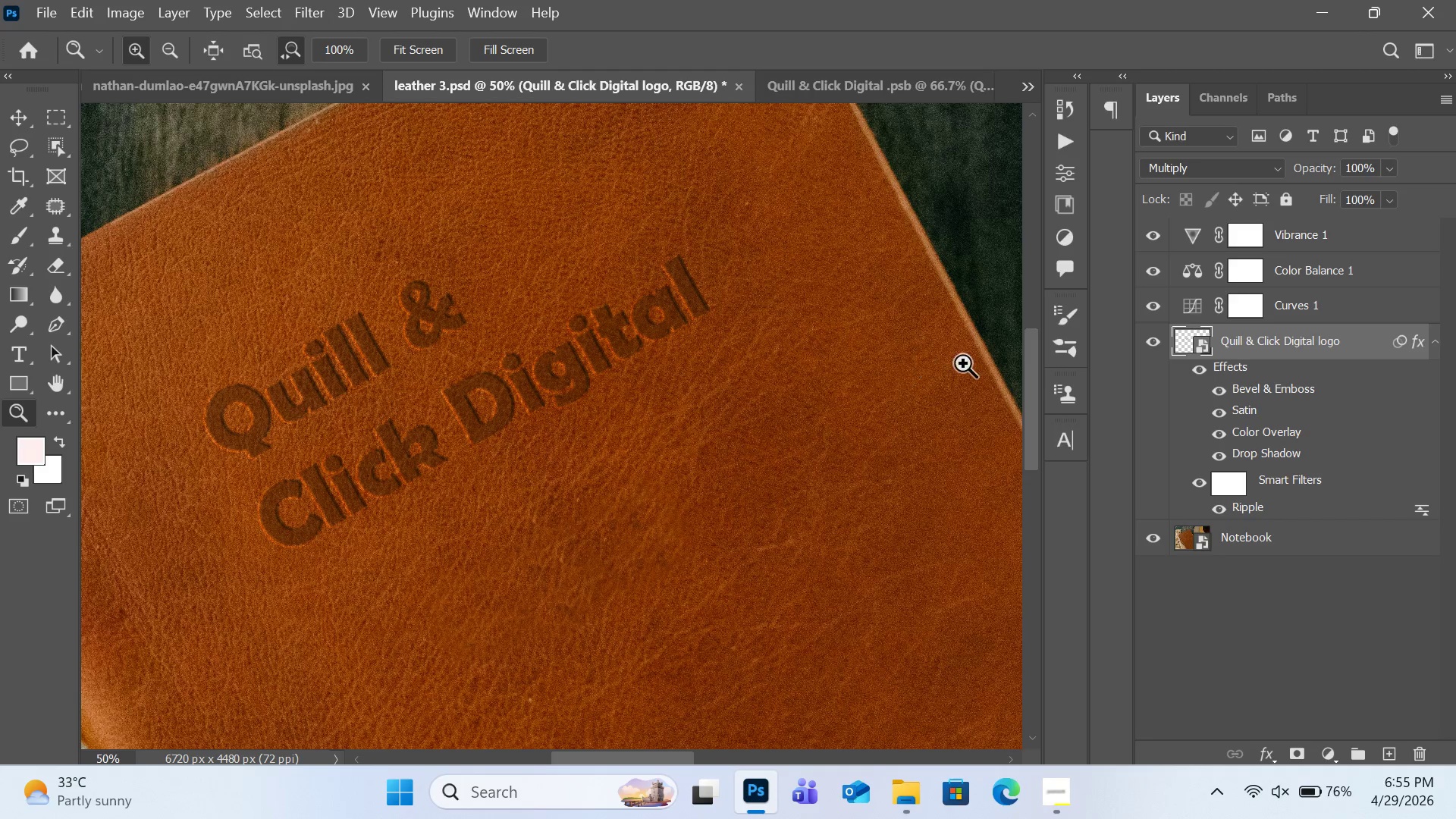 
double_click([1261, 382])
 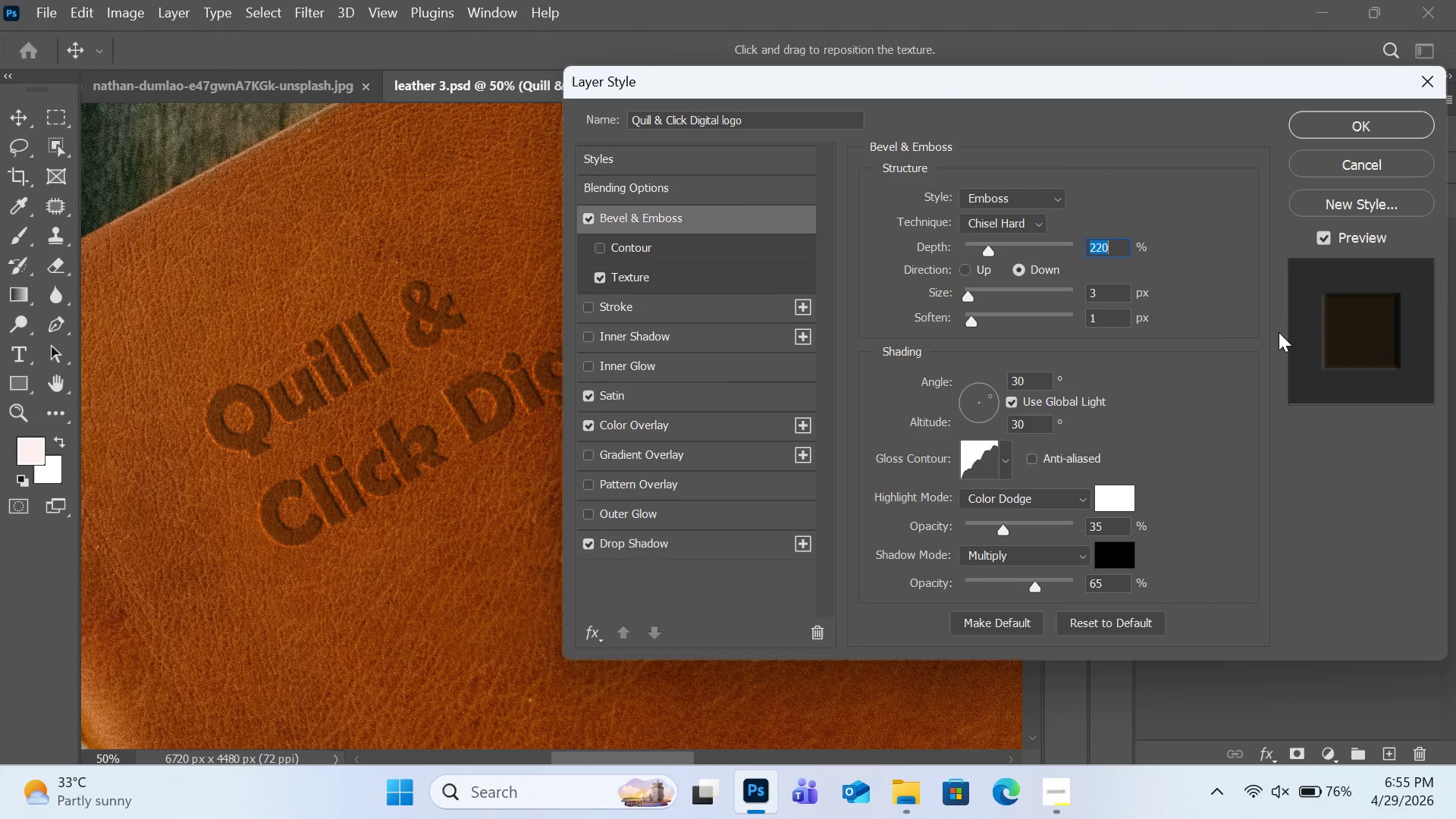 
wait(9.5)
 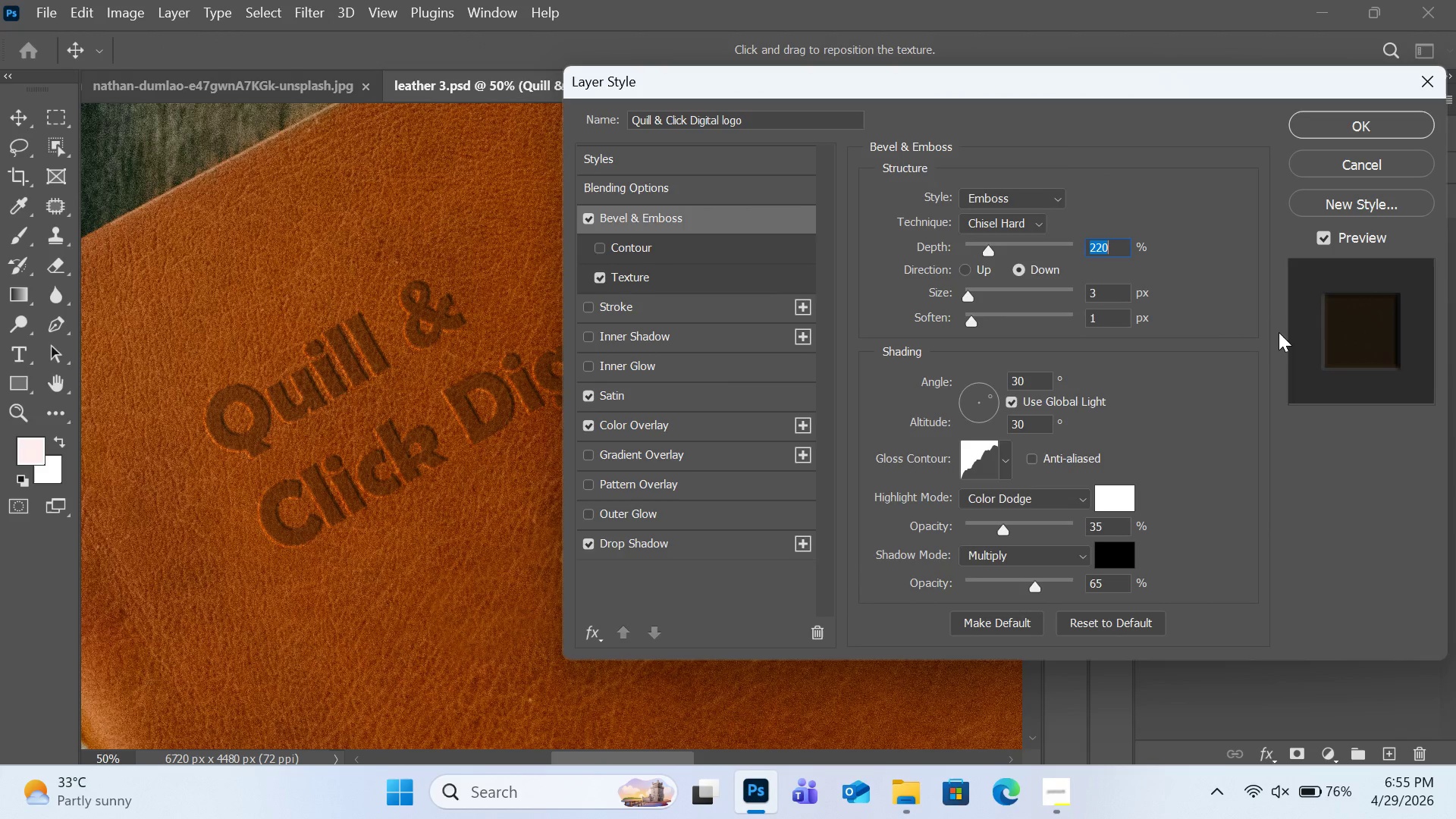 
left_click([1012, 582])
 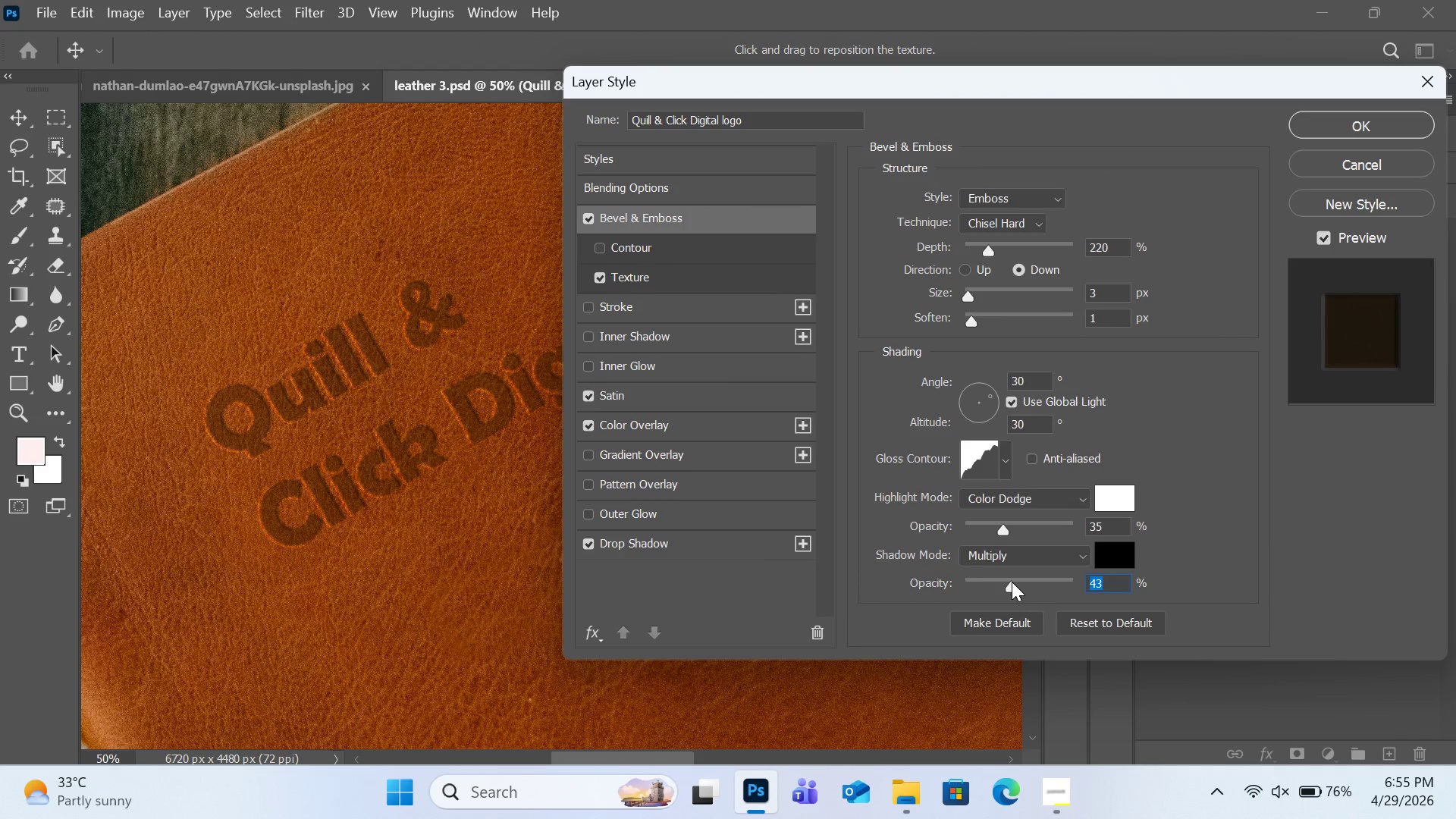 
left_click_drag(start_coordinate=[1012, 582], to_coordinate=[999, 583])
 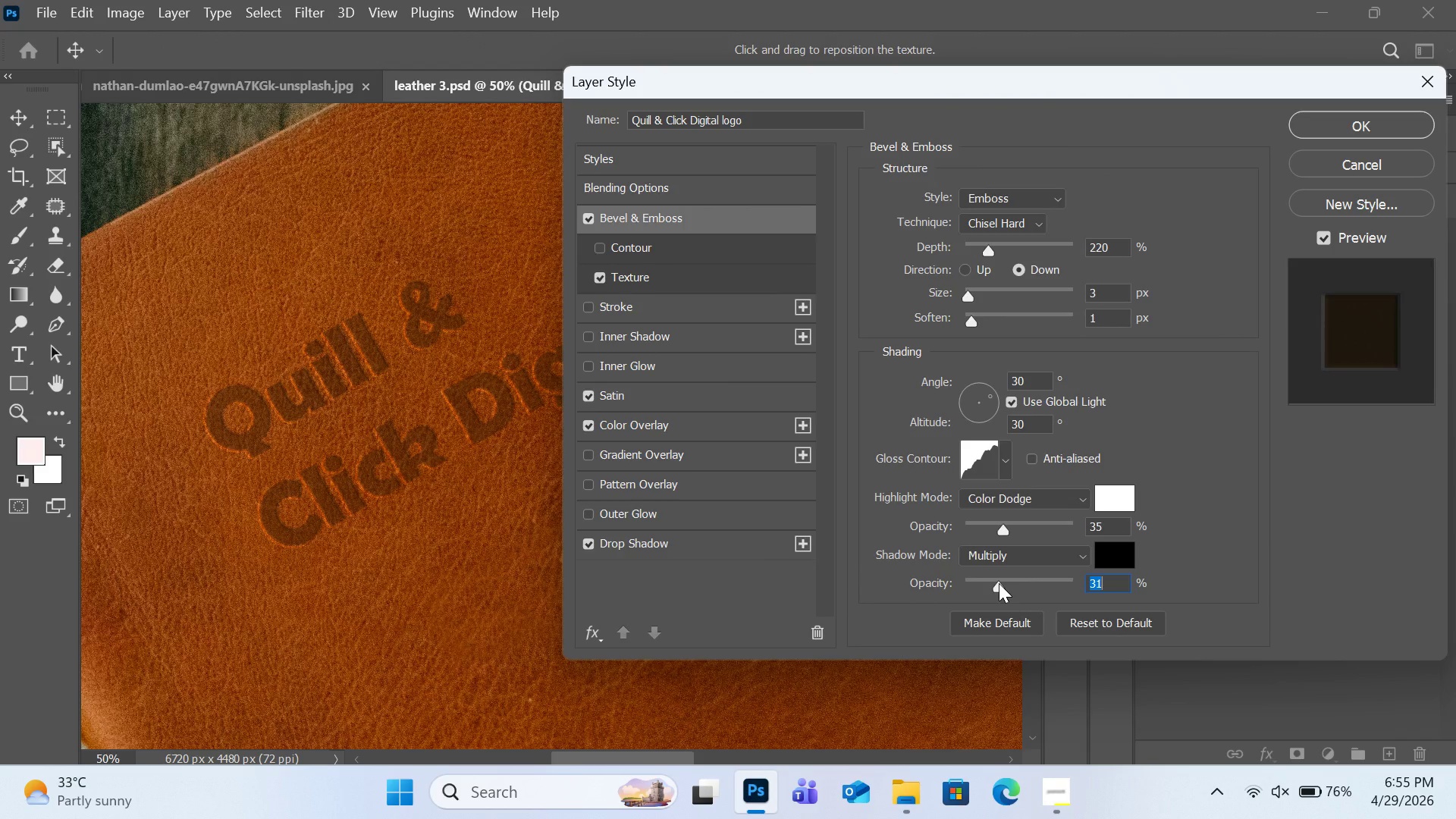 
left_click([999, 583])
 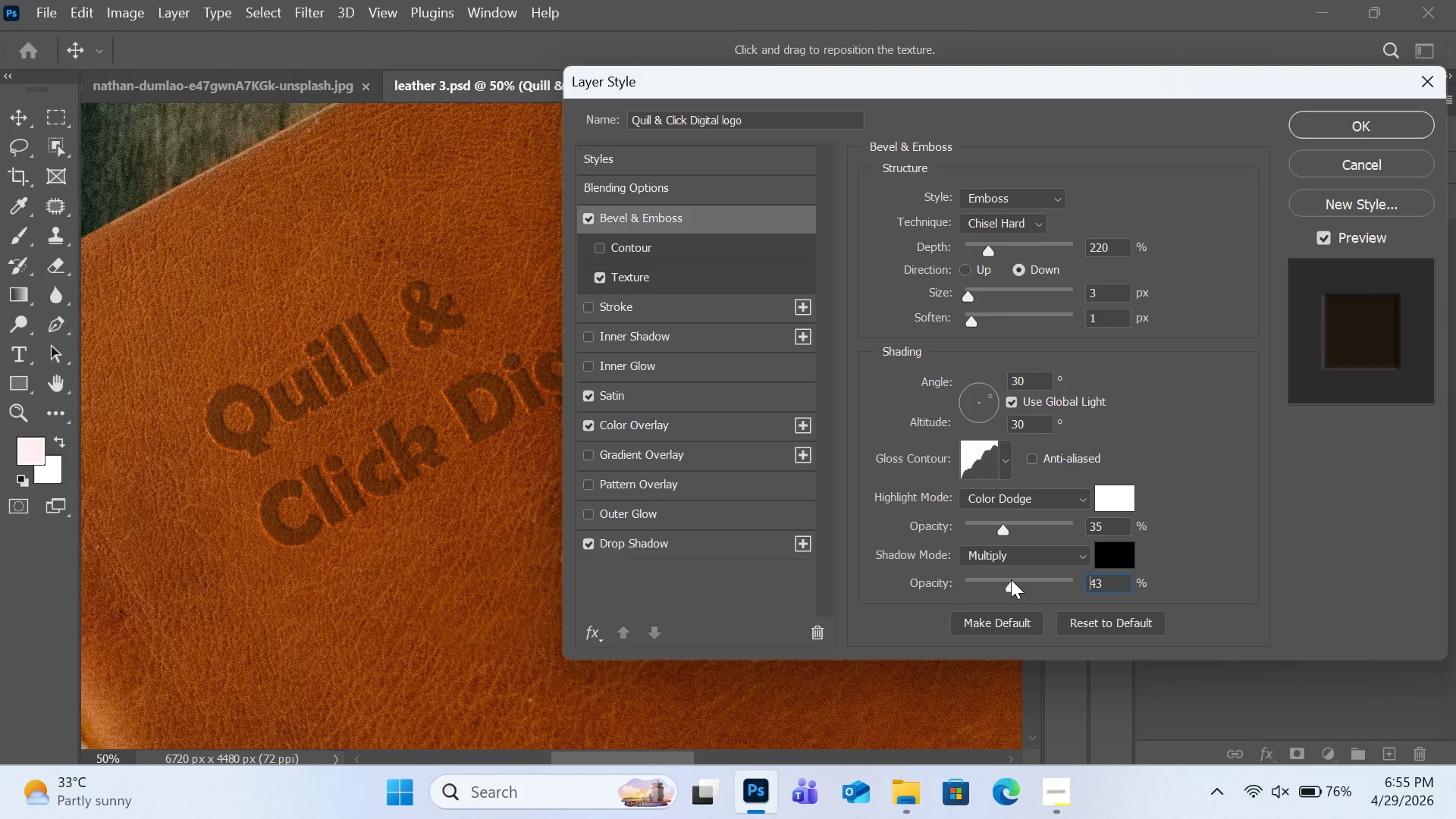 
wait(10.06)
 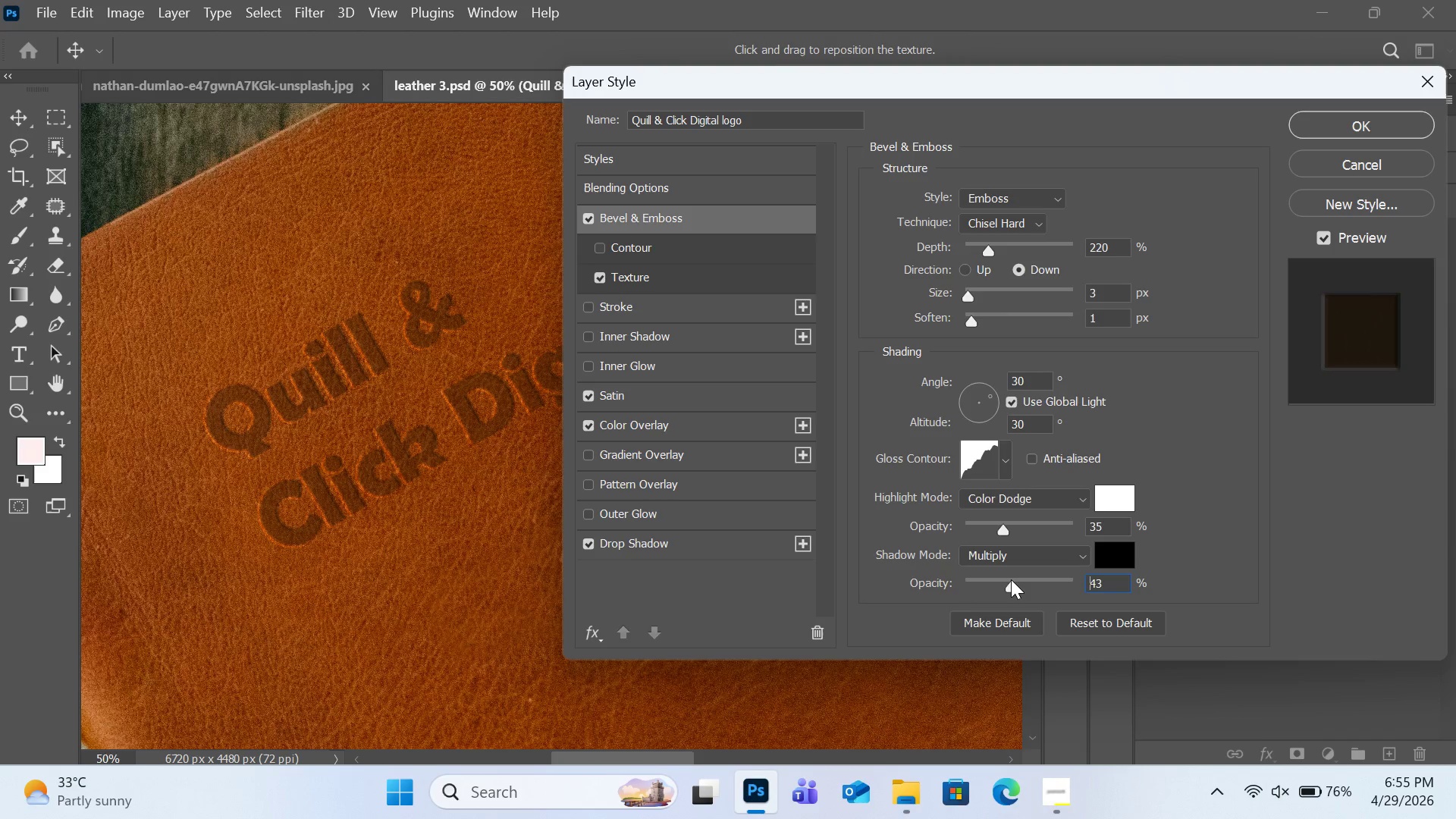 
left_click_drag(start_coordinate=[1002, 529], to_coordinate=[984, 538])
 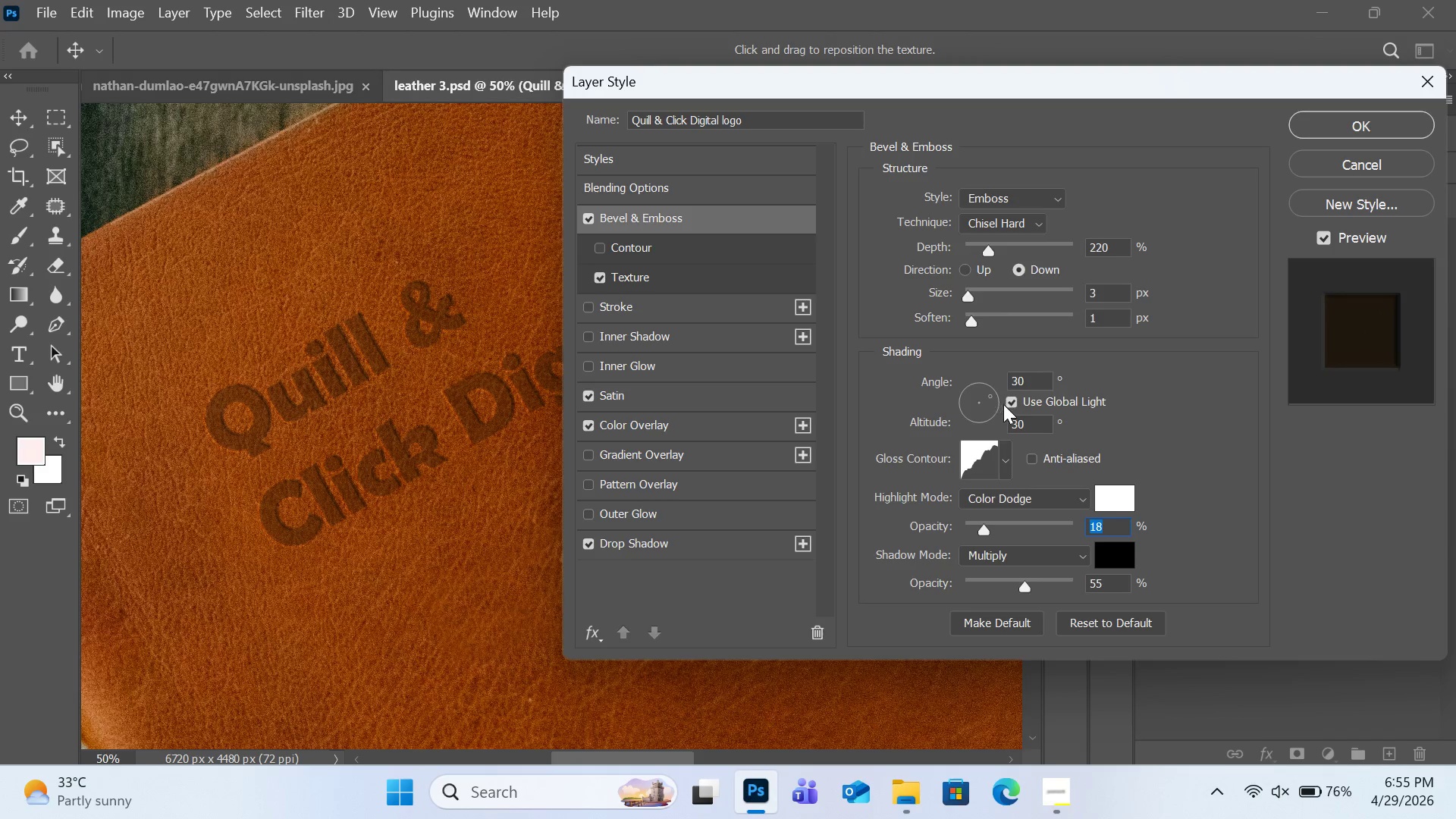 
left_click([1009, 404])
 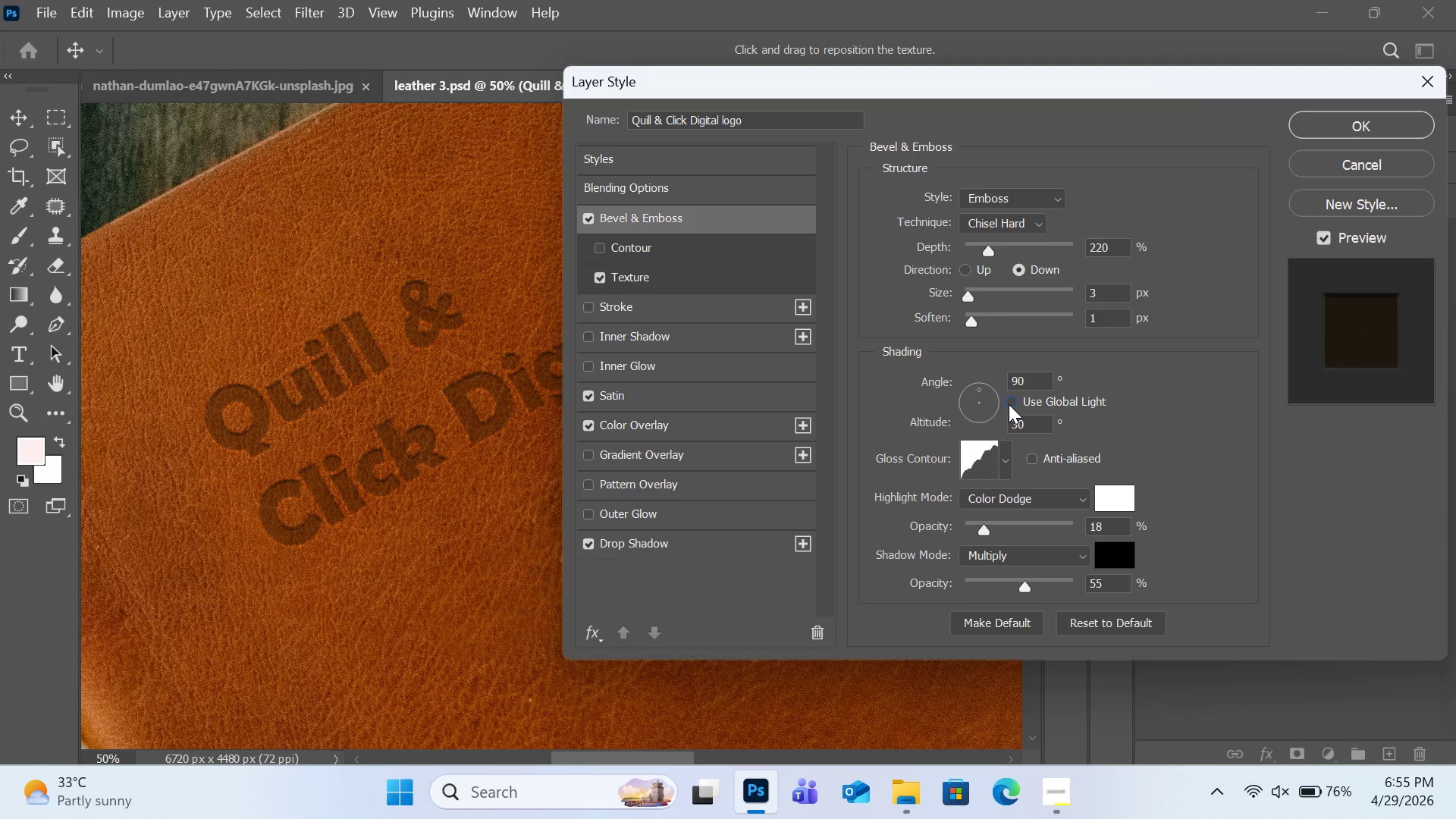 
left_click([1009, 404])
 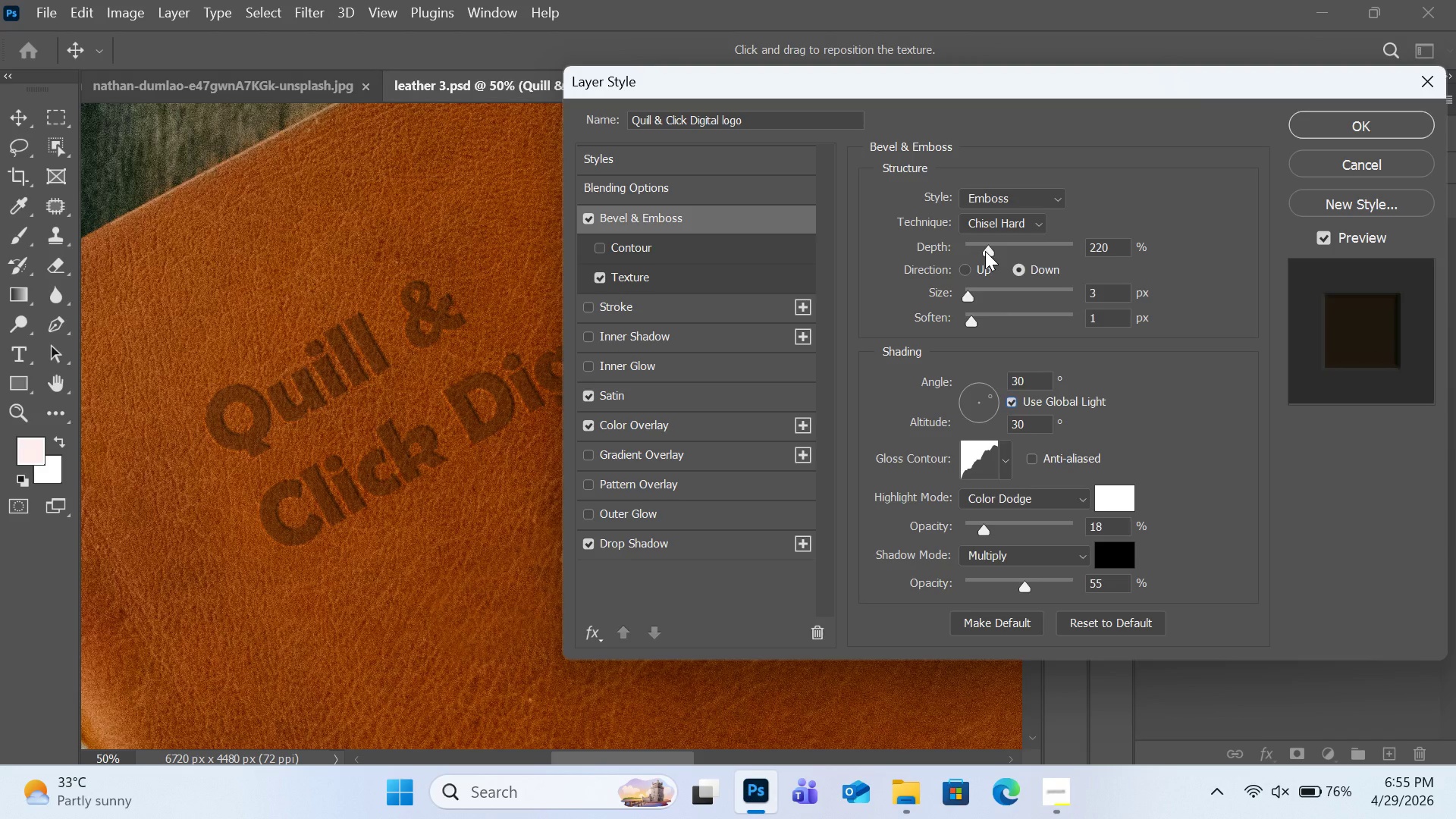 
left_click([992, 230])
 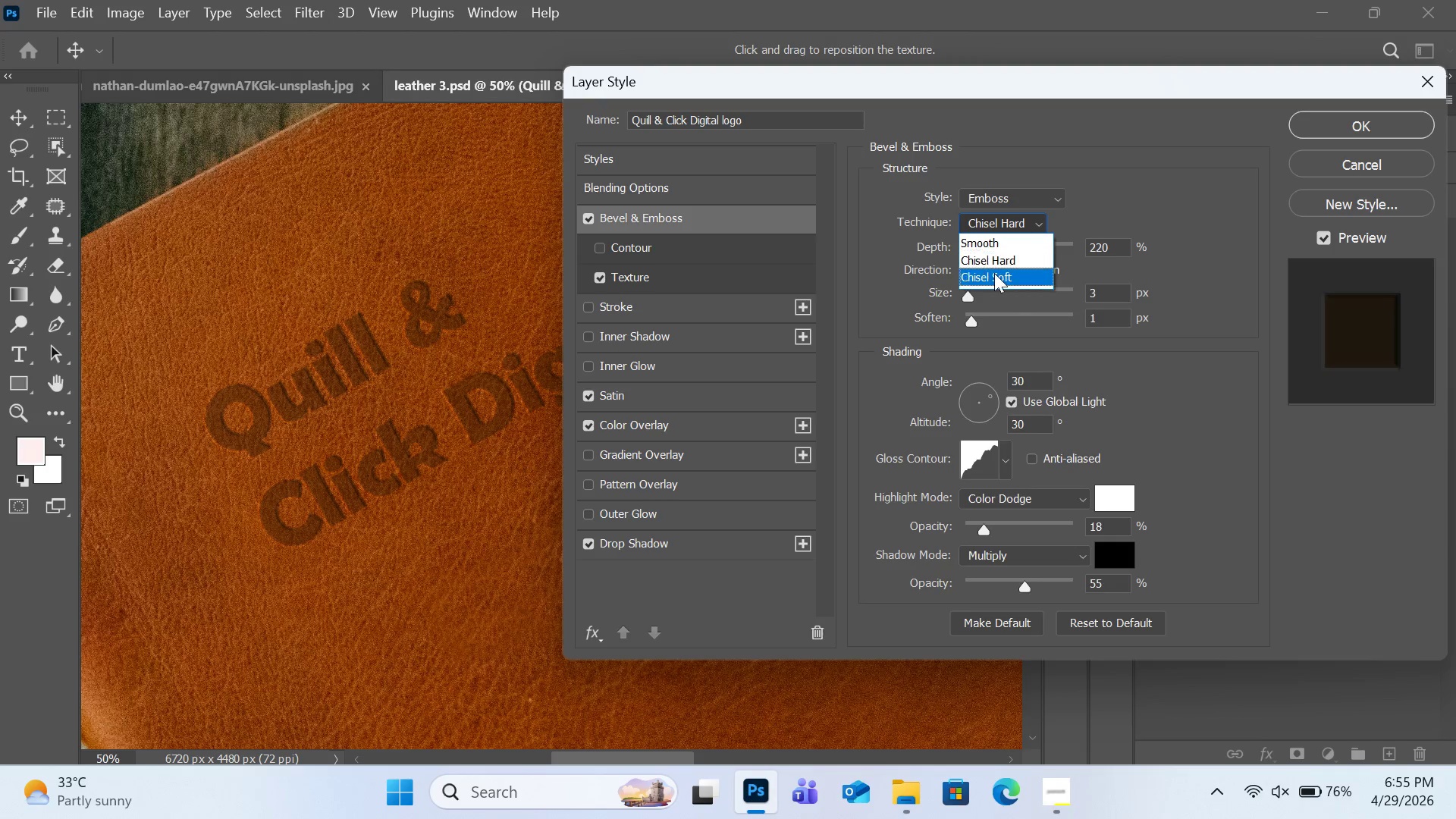 
left_click([994, 273])
 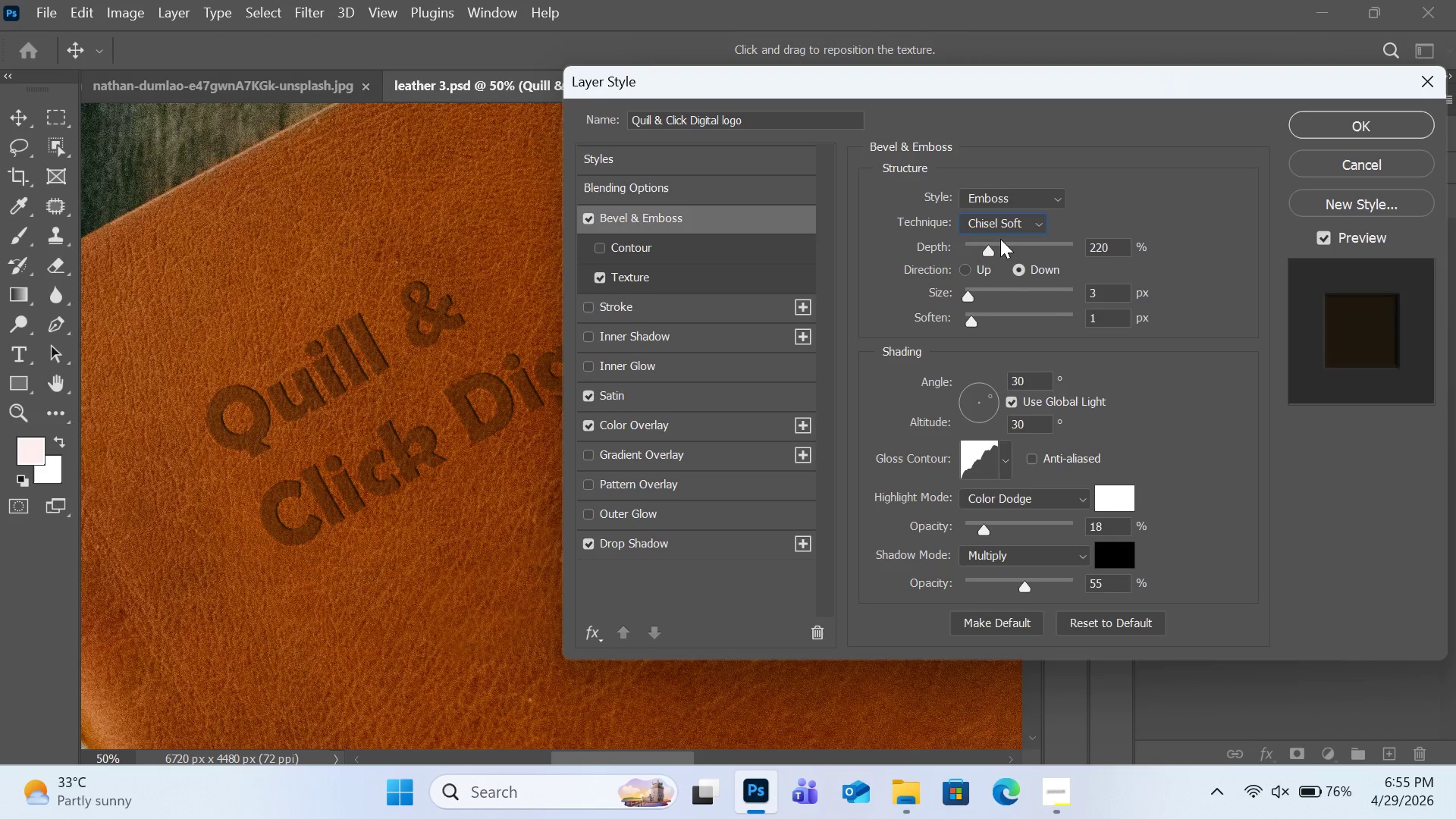 
left_click([1002, 228])
 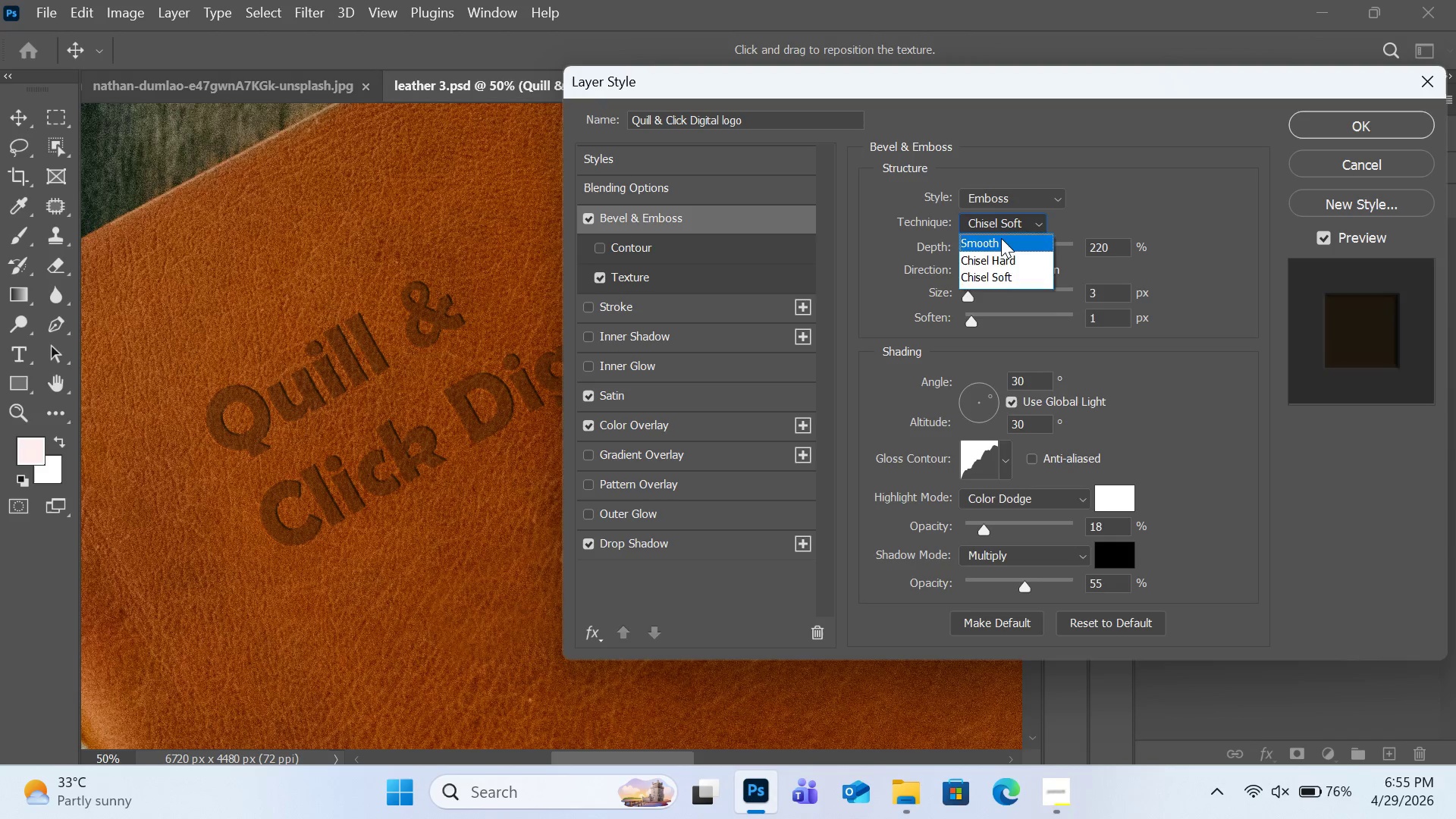 
left_click([1001, 238])
 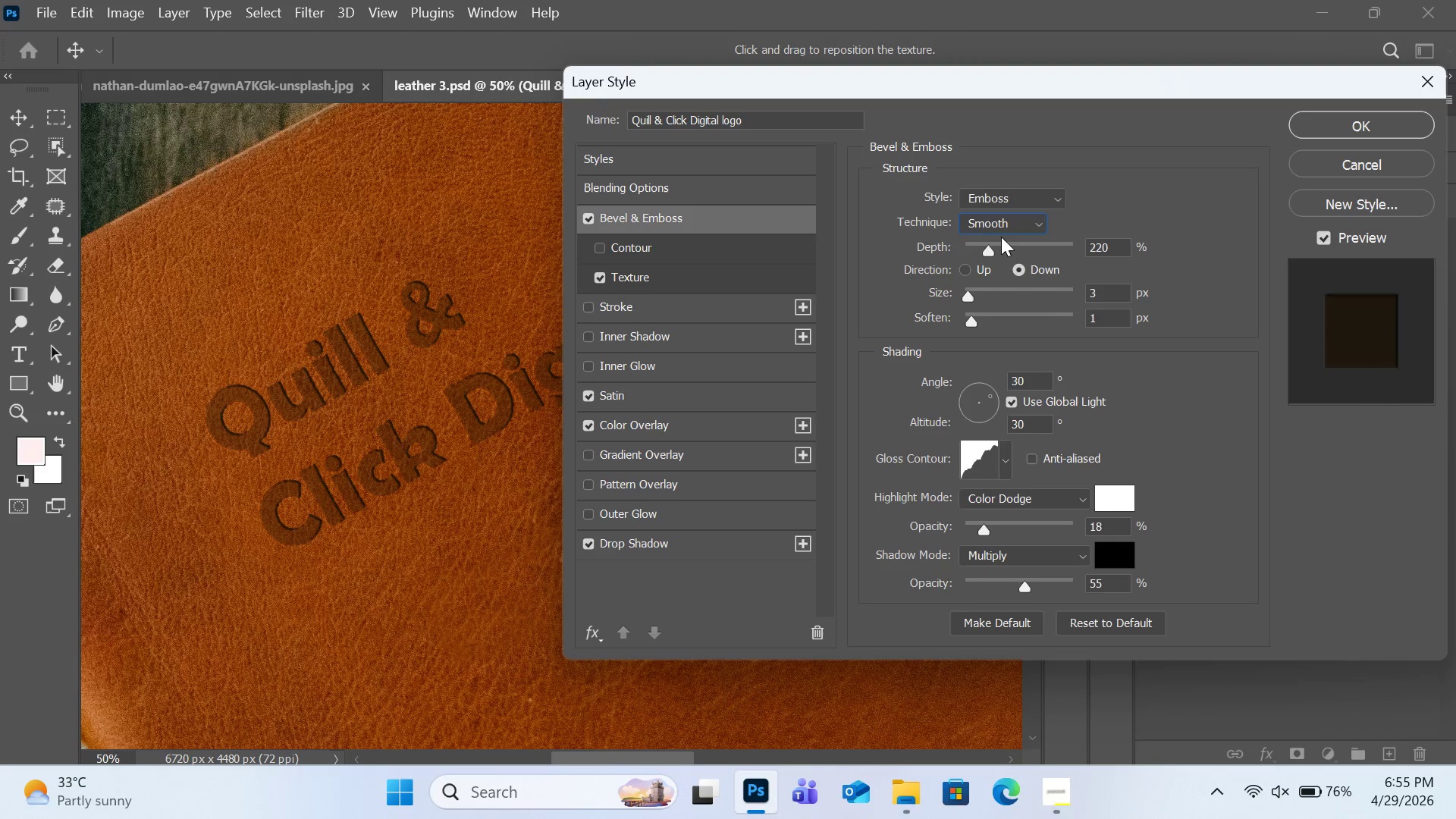 
left_click([1003, 228])
 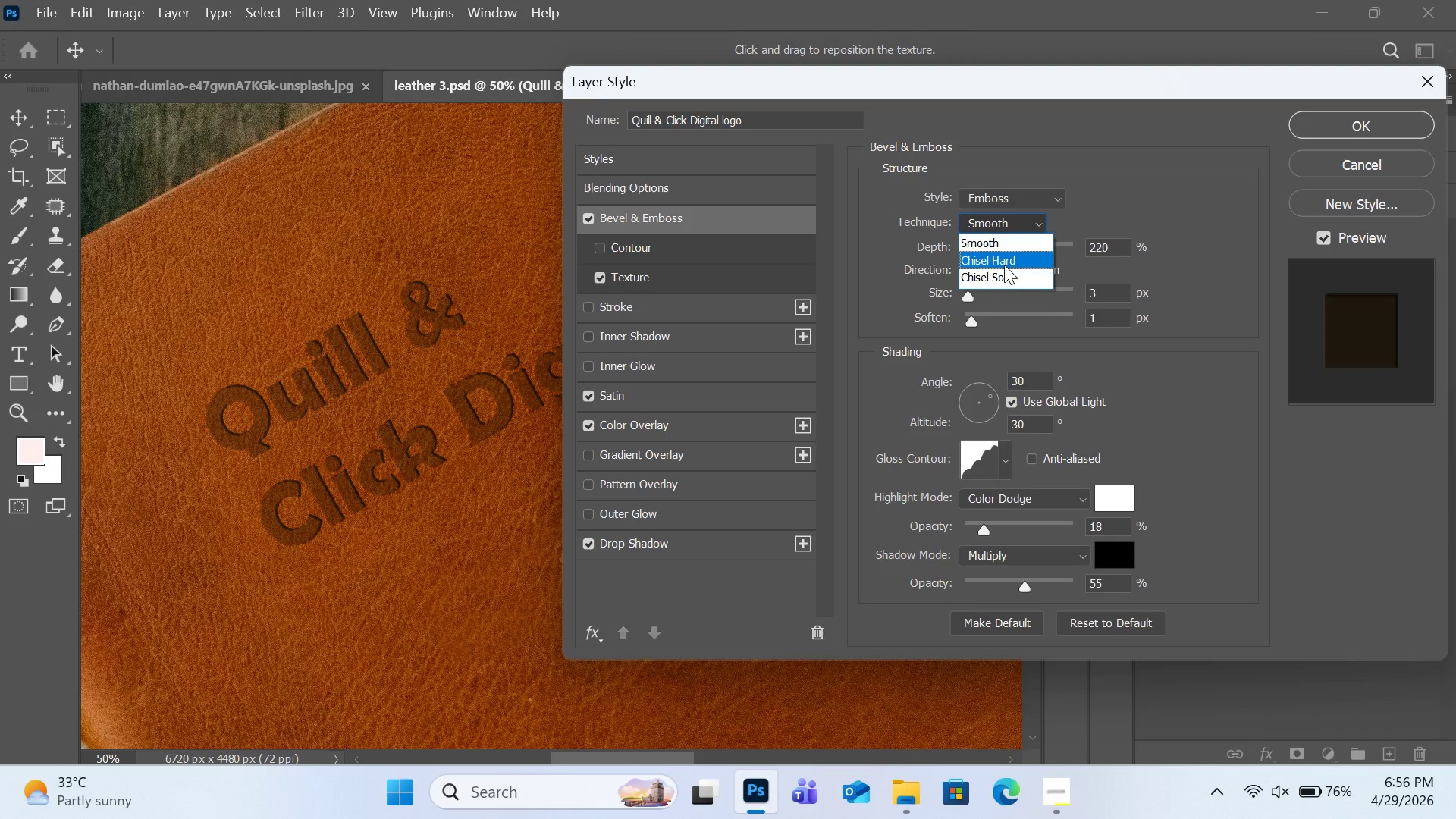 
left_click([1004, 265])
 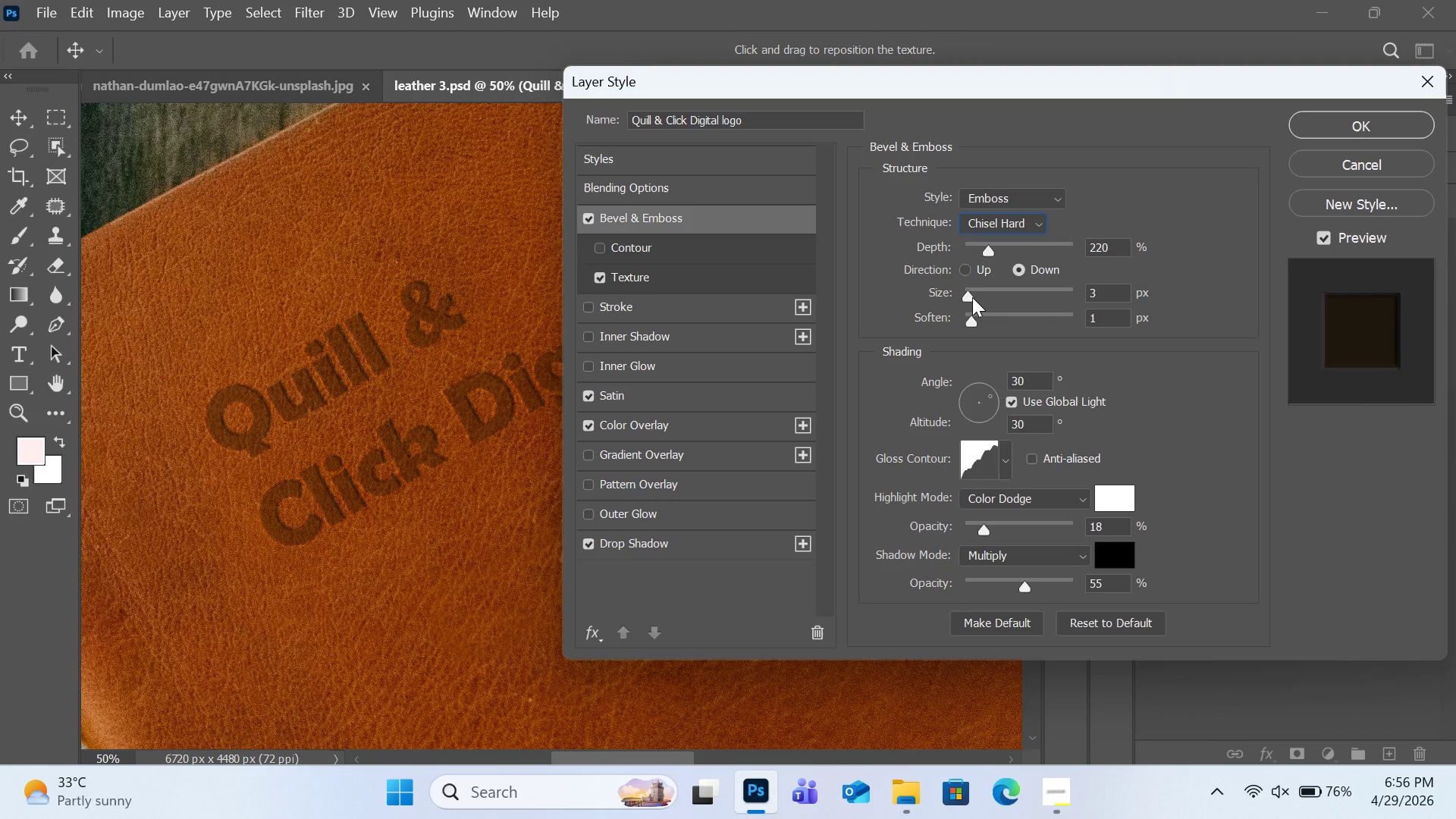 
left_click_drag(start_coordinate=[972, 297], to_coordinate=[974, 301])
 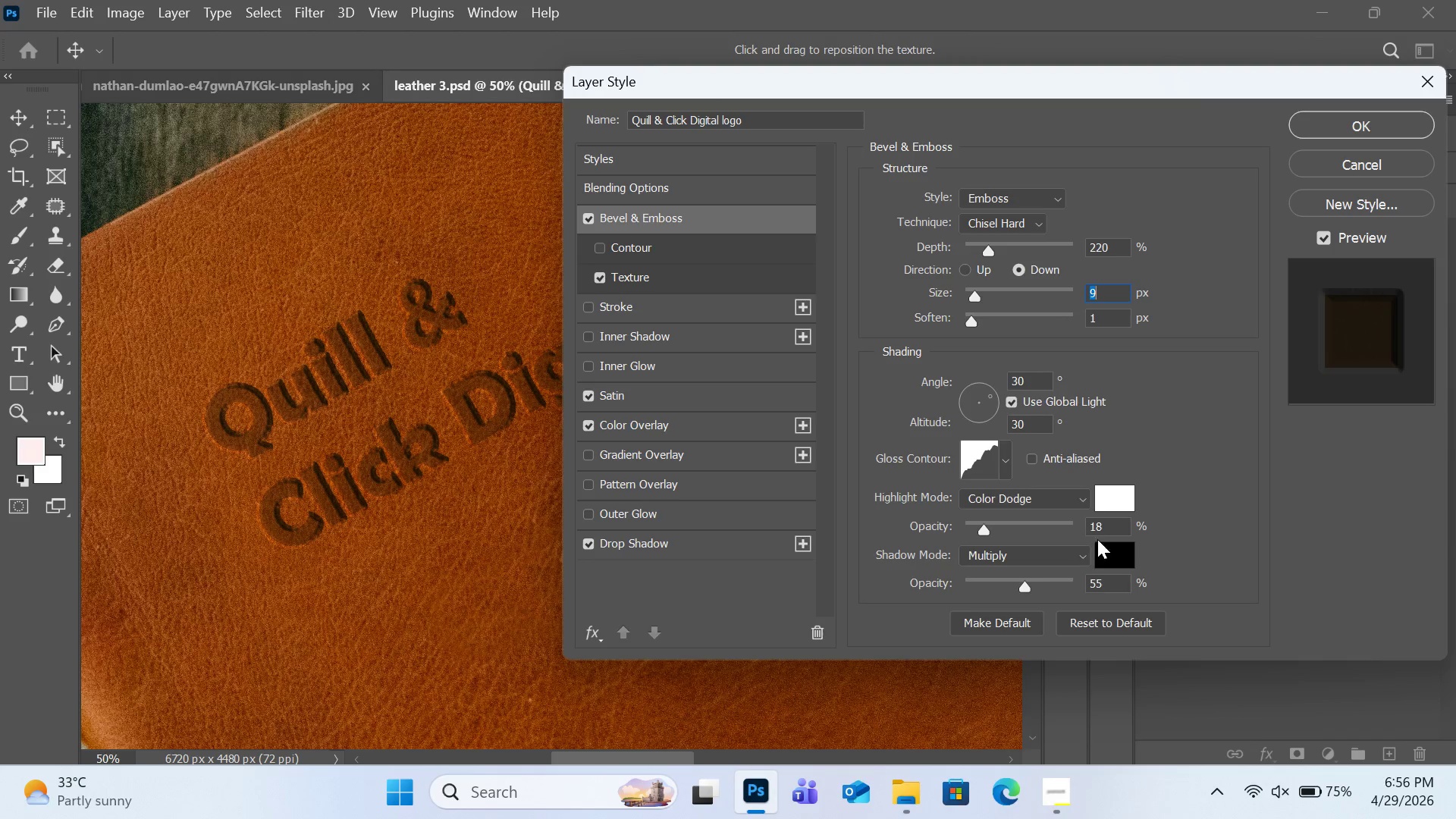 
left_click([1117, 560])
 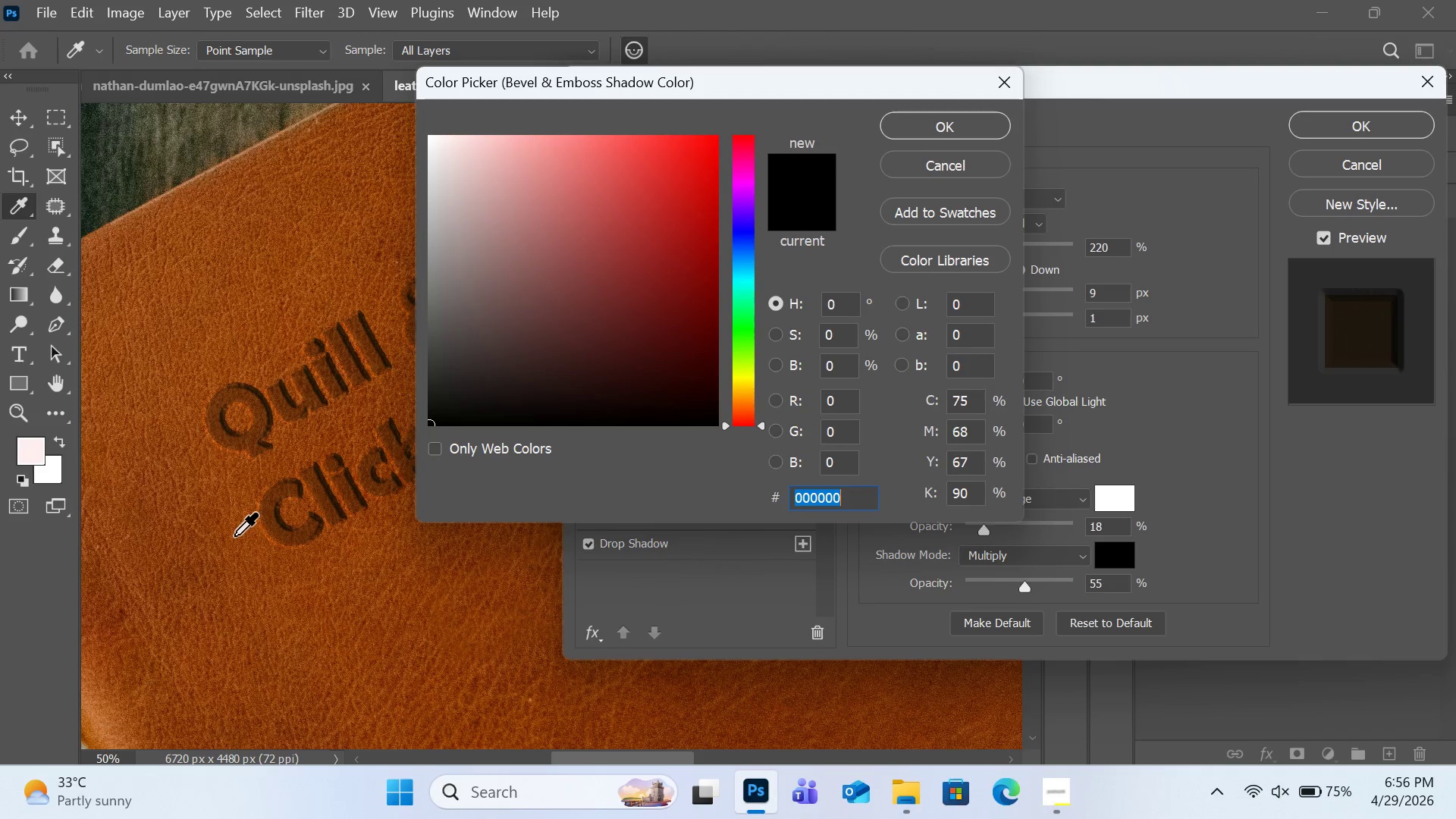 
left_click([234, 535])
 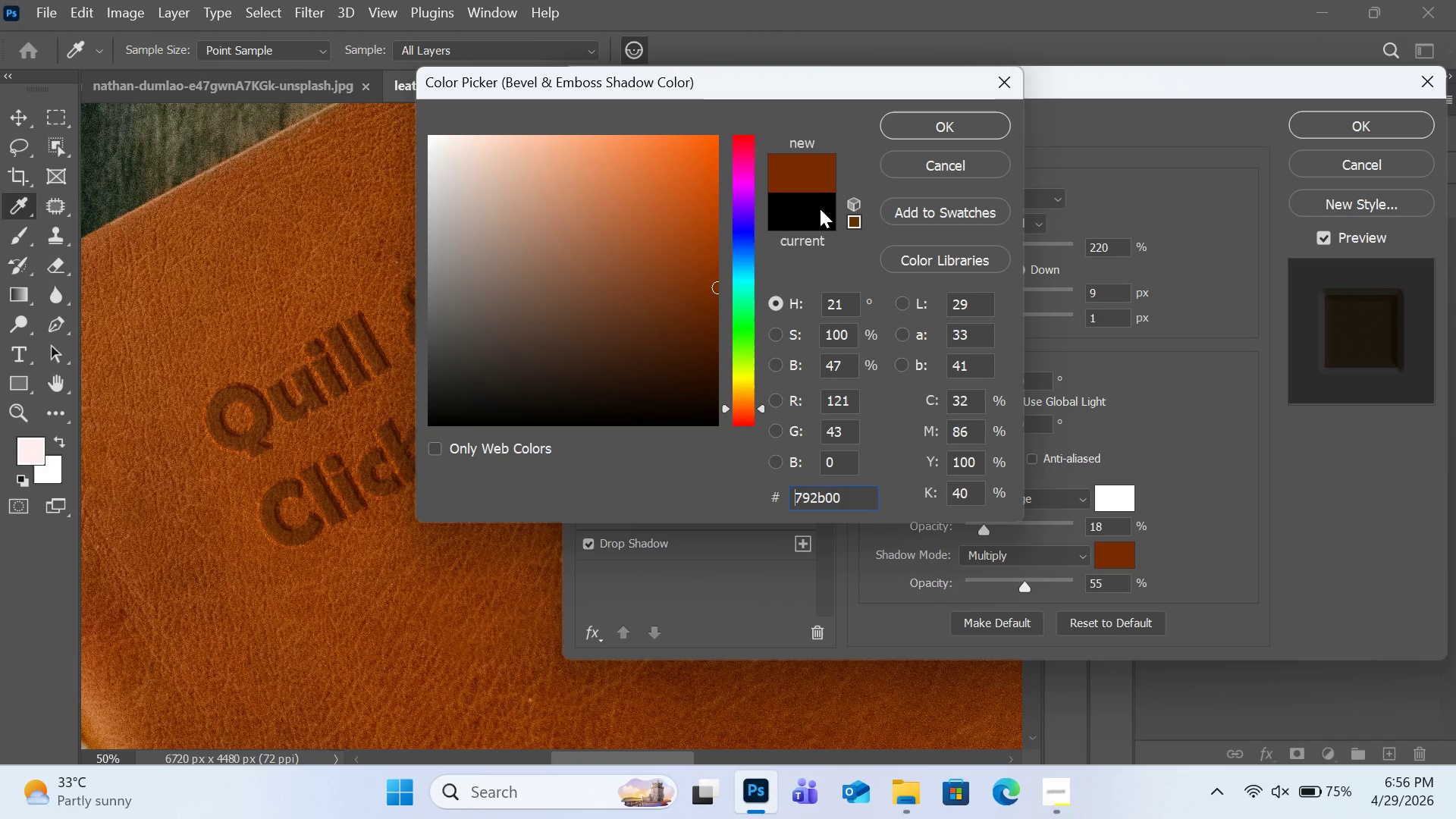 
left_click([901, 128])
 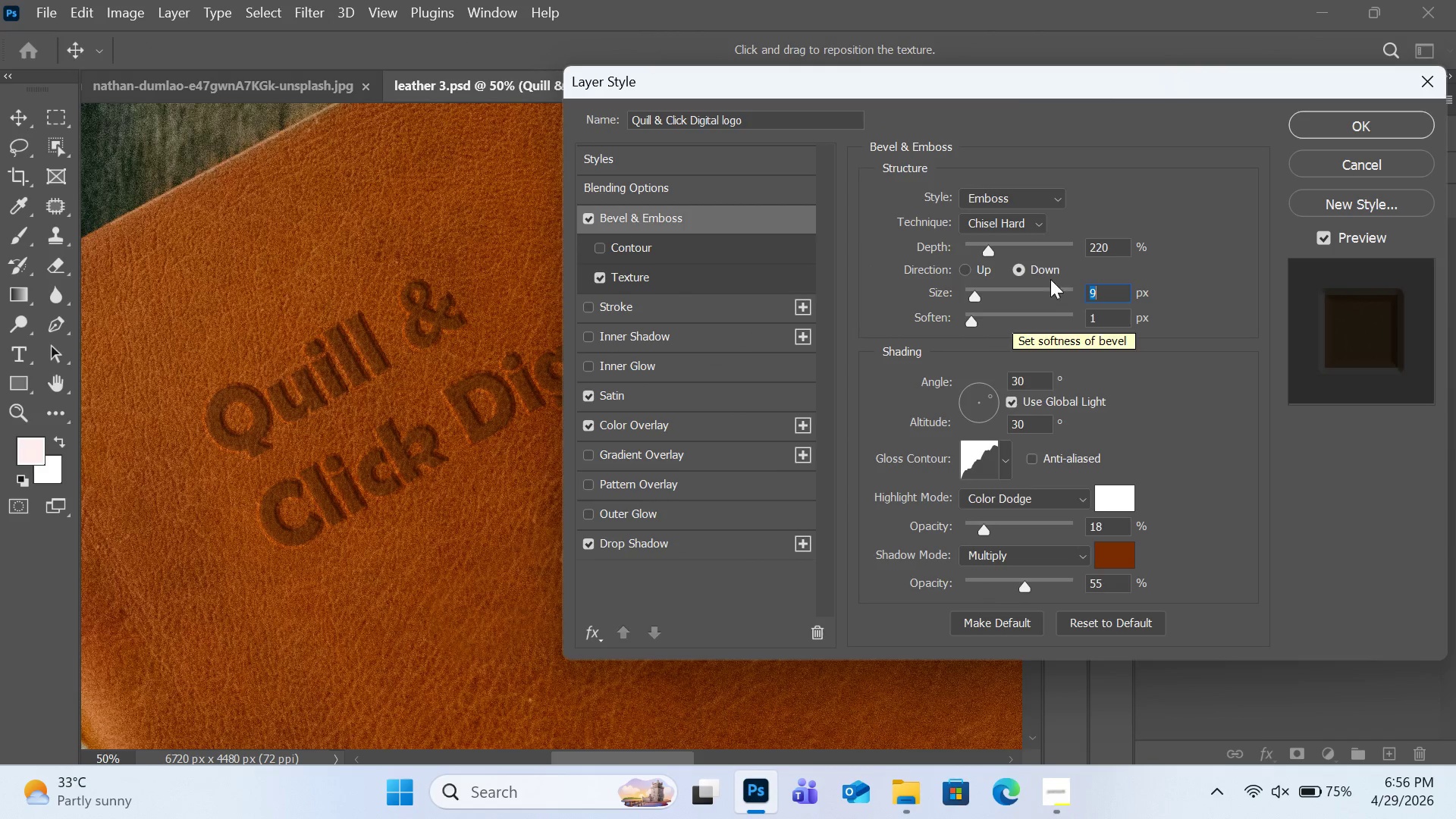 
wait(10.7)
 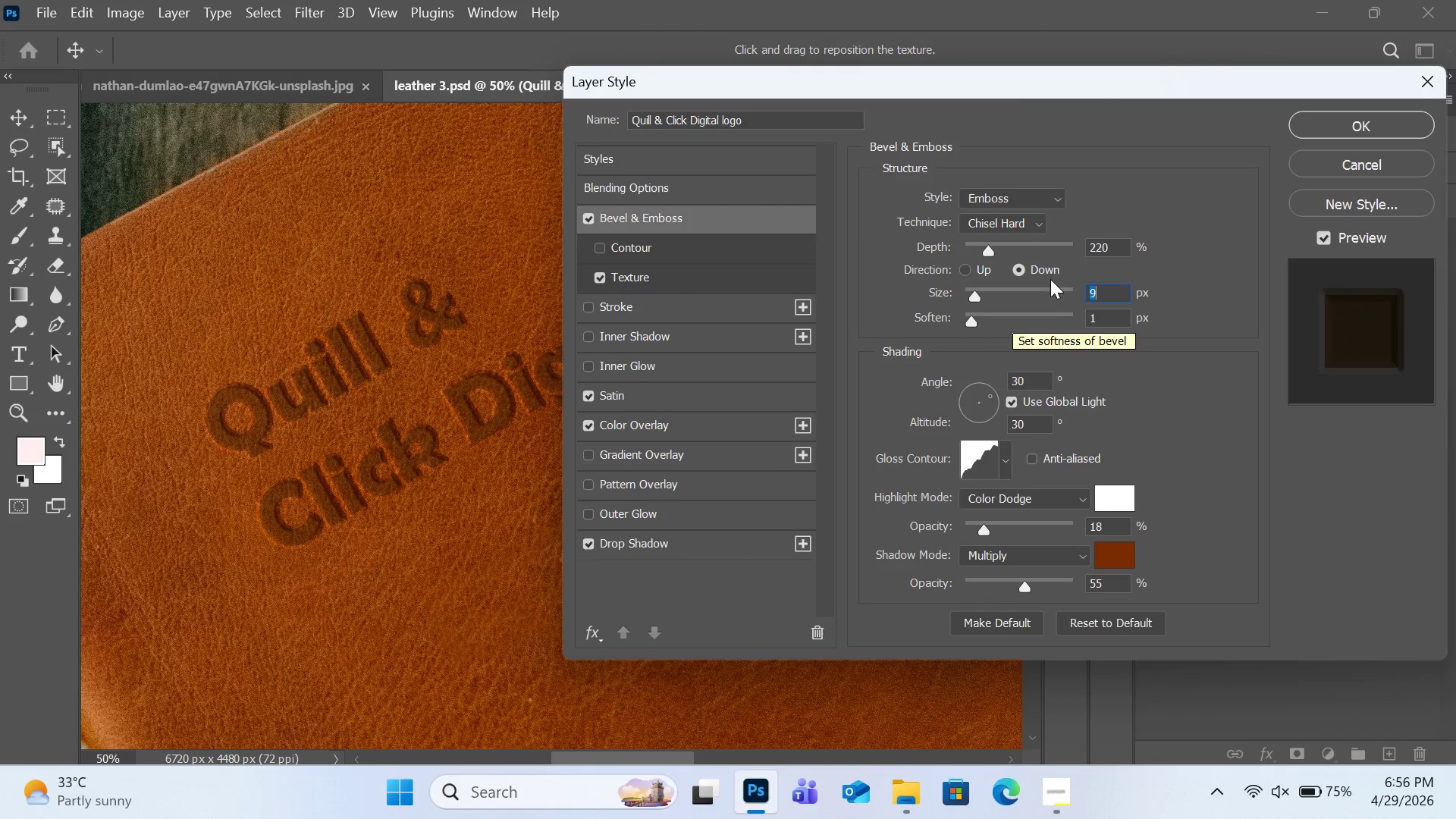 
left_click([1347, 121])
 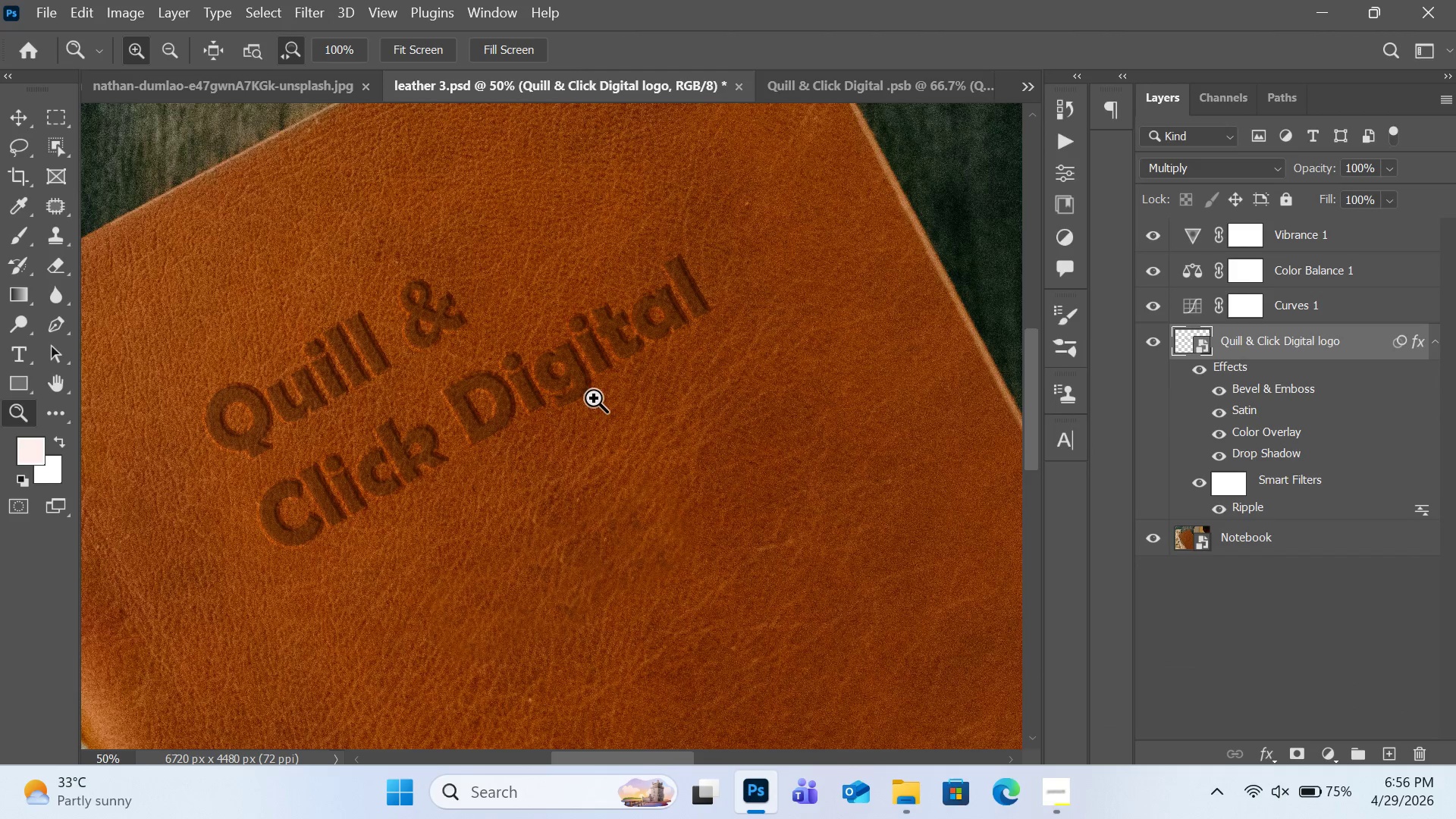 
left_click([610, 388])
 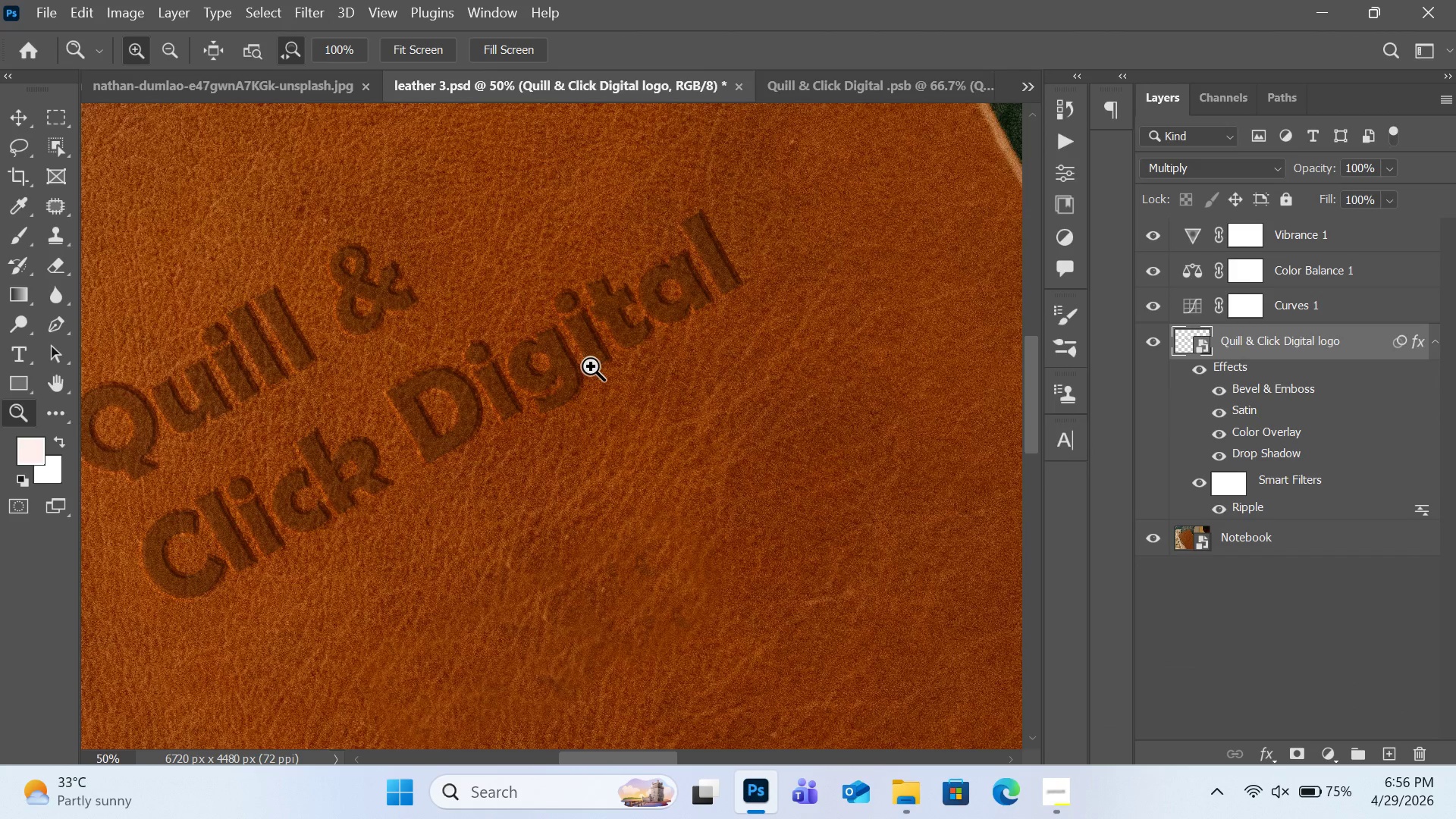 
left_click([591, 366])
 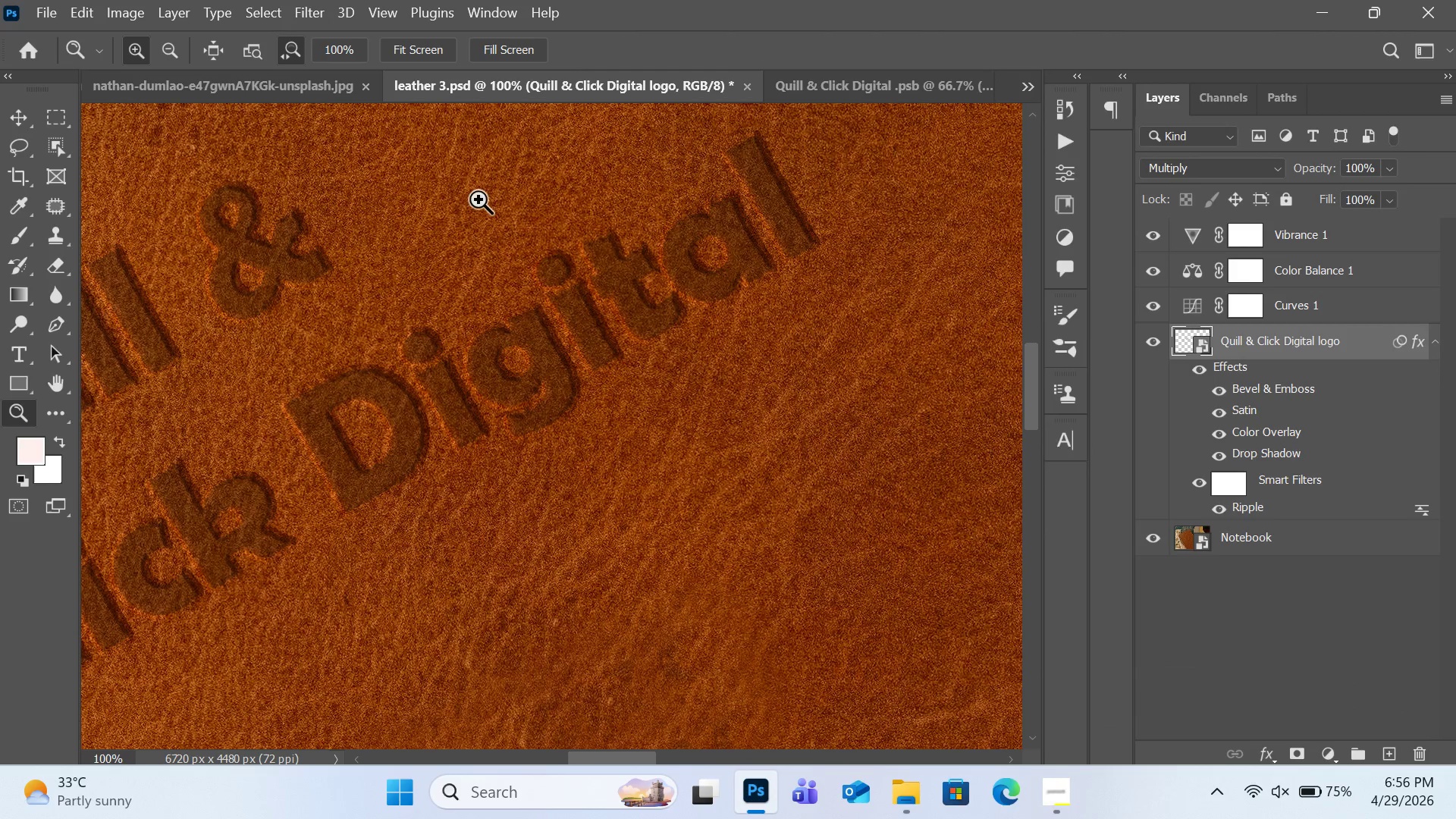 
left_click([316, 21])
 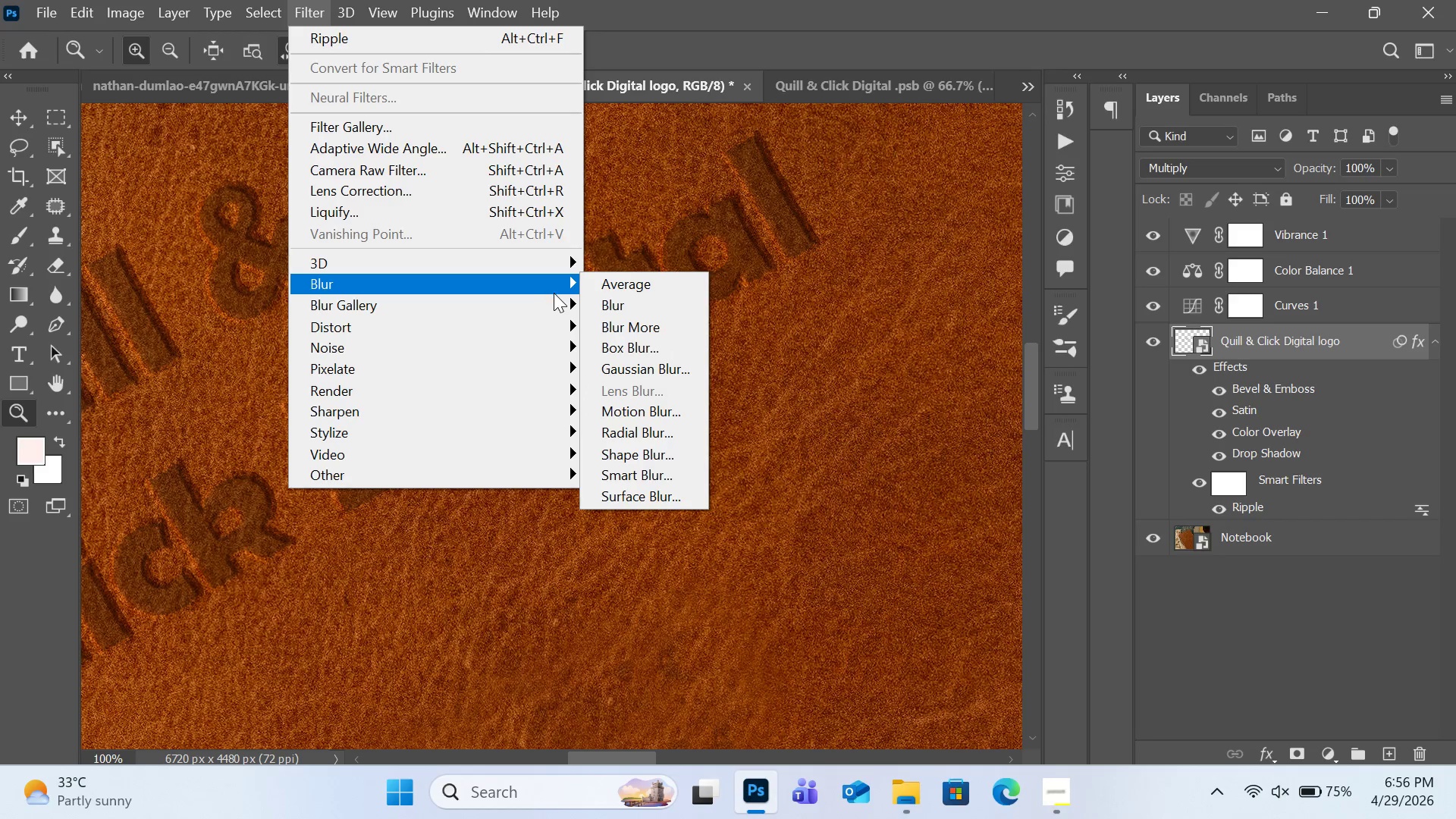 
mouse_move([572, 284])
 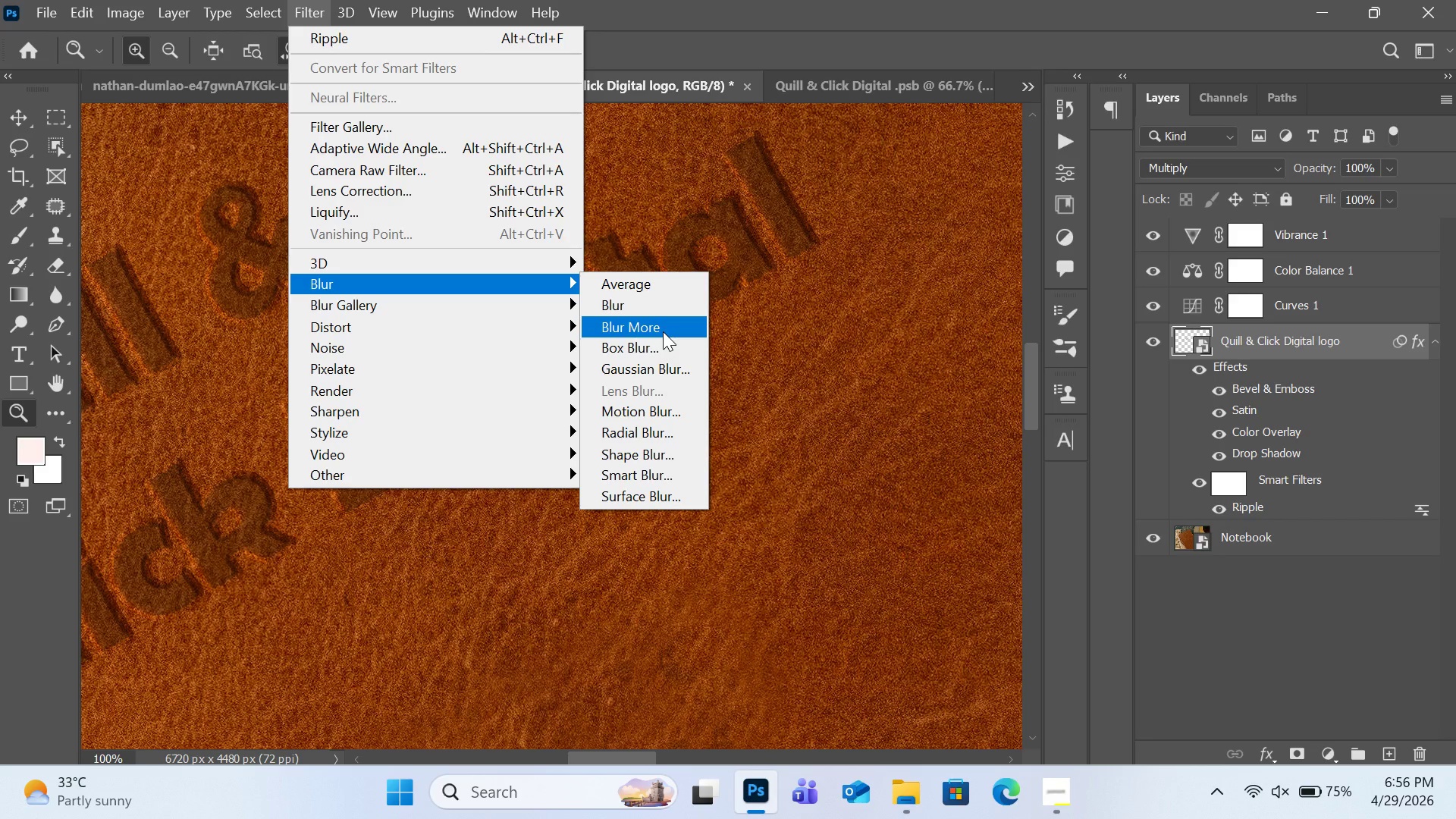 
wait(5.35)
 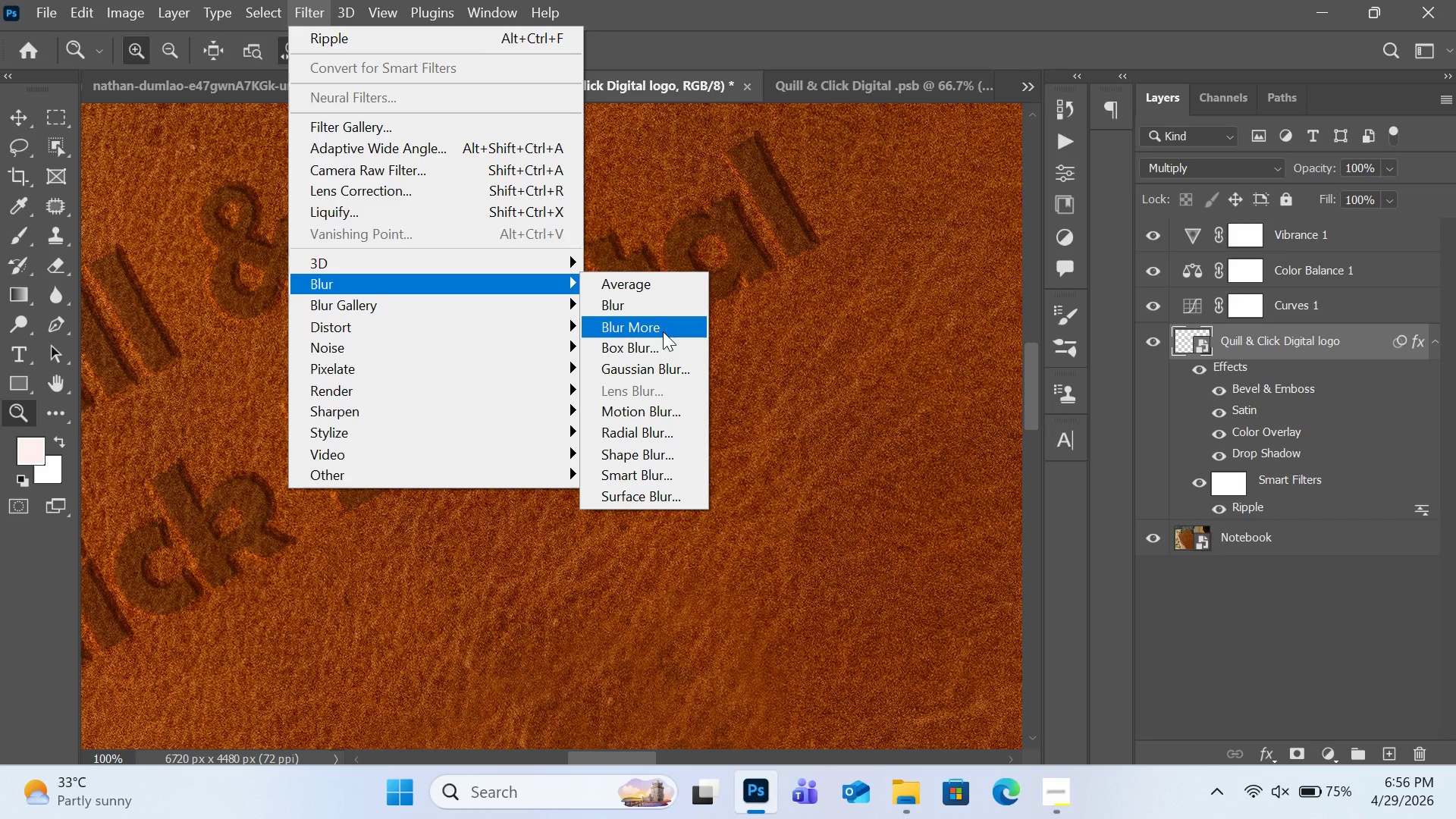 
left_click([661, 360])
 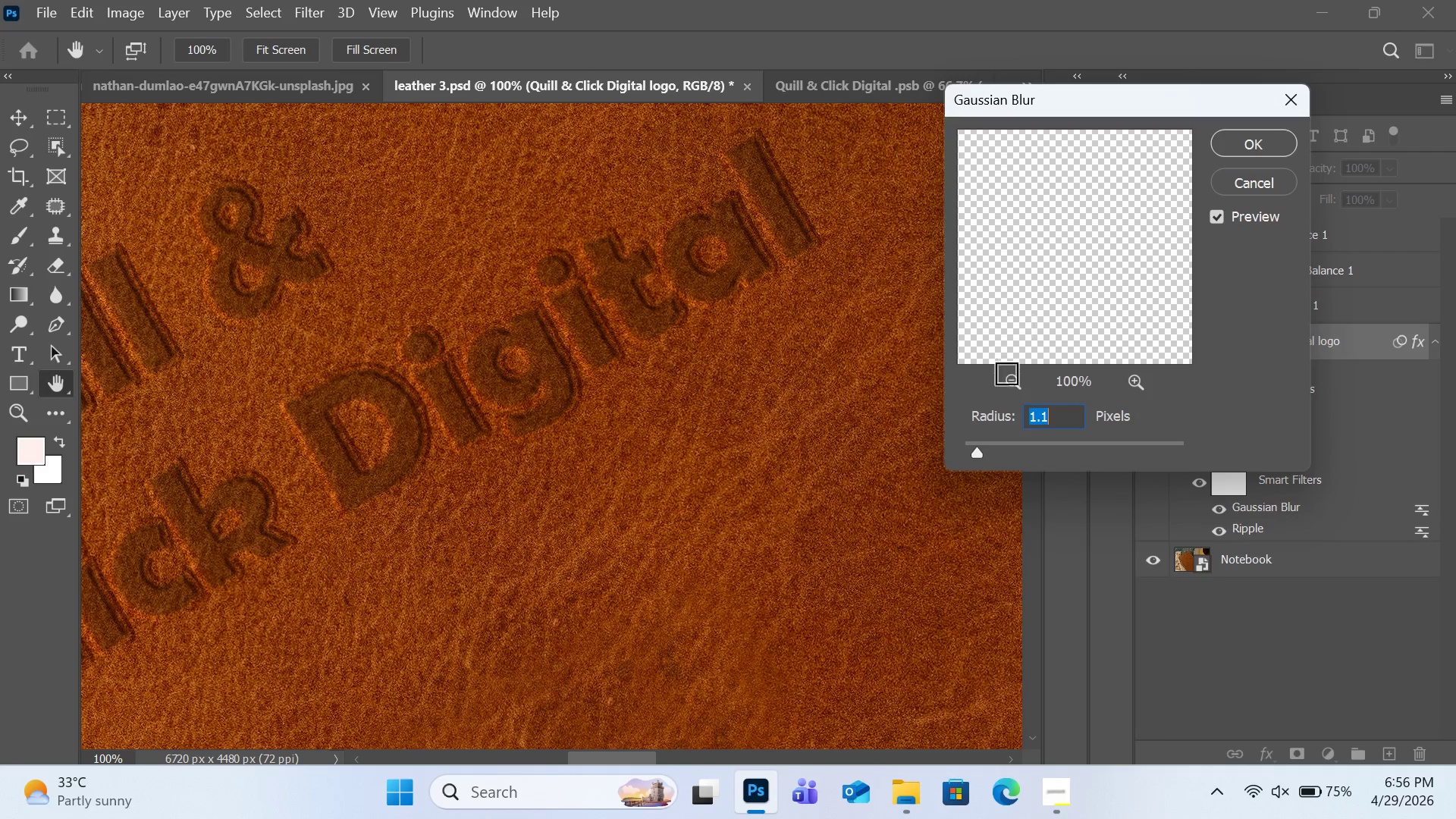 
double_click([1009, 381])
 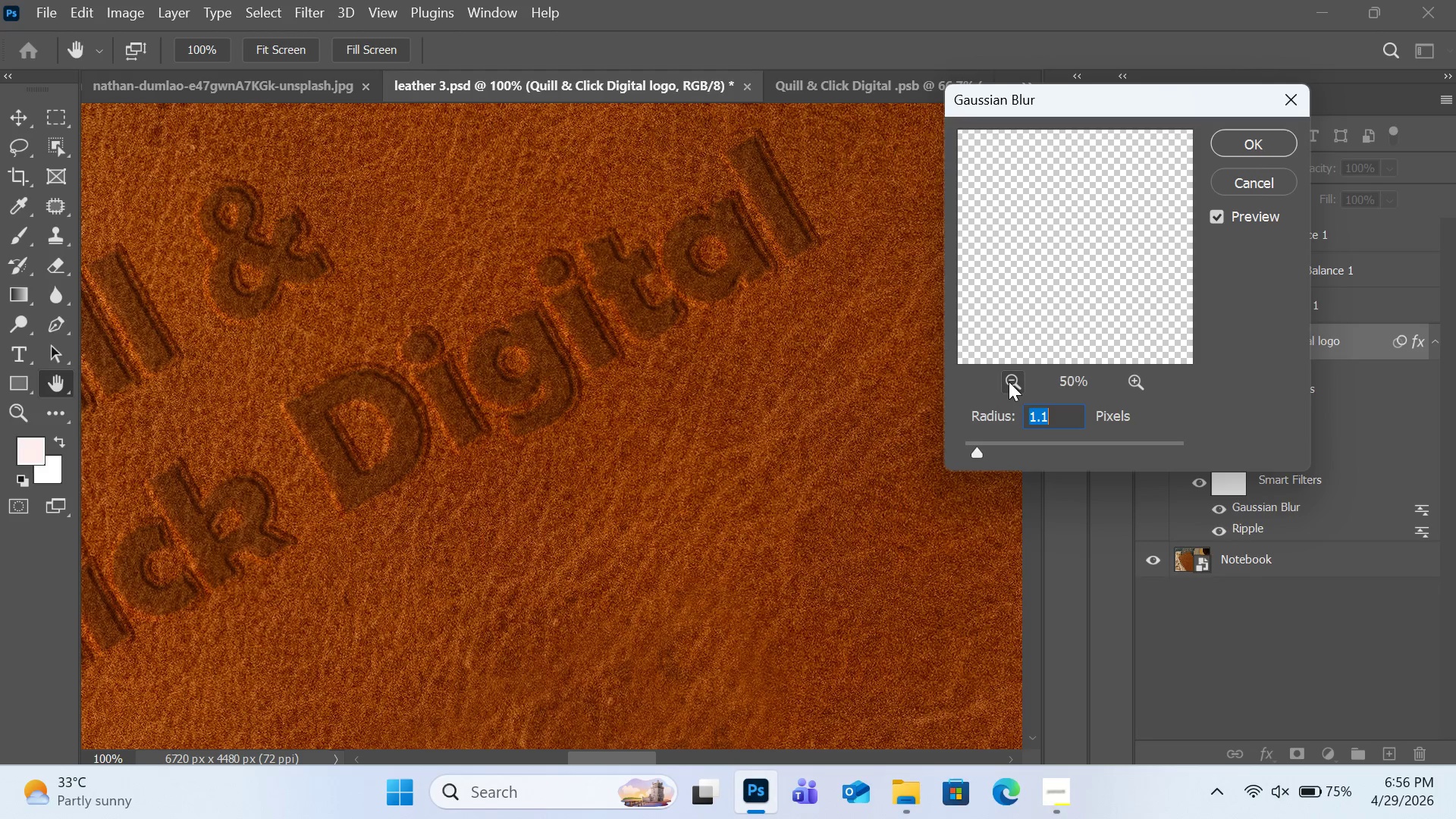 
triple_click([1009, 381])
 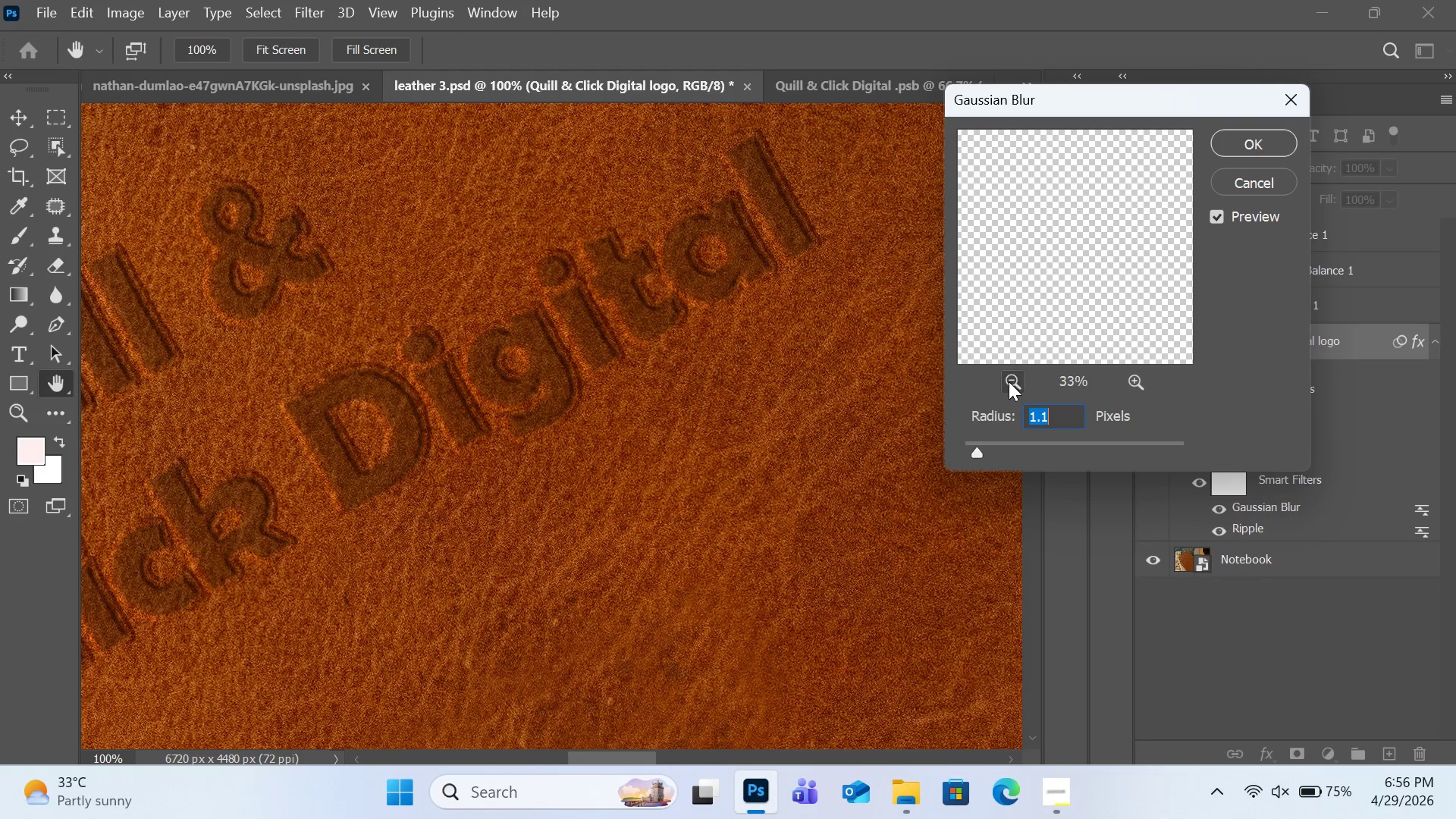 
triple_click([1009, 381])
 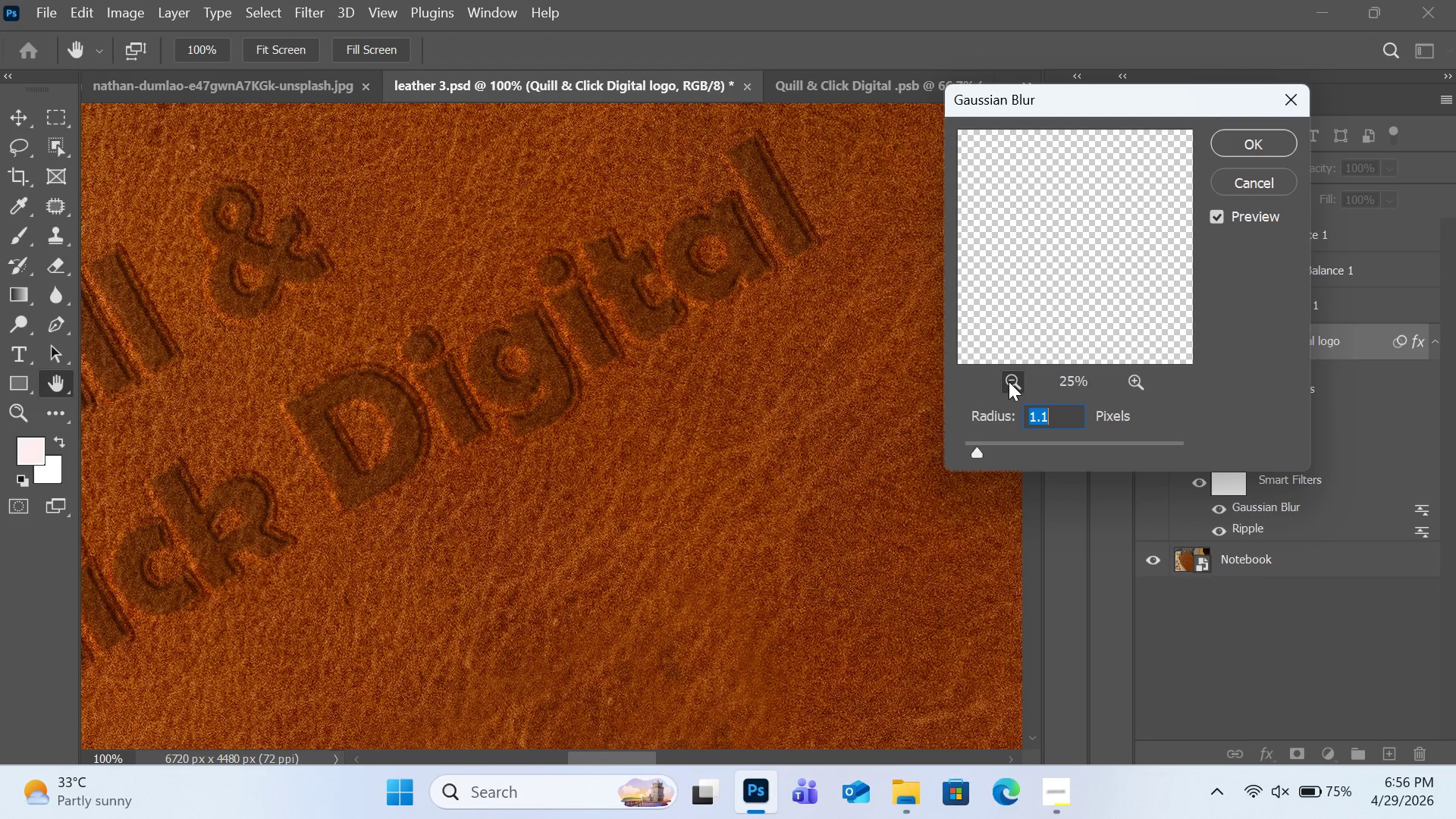 
triple_click([1009, 381])
 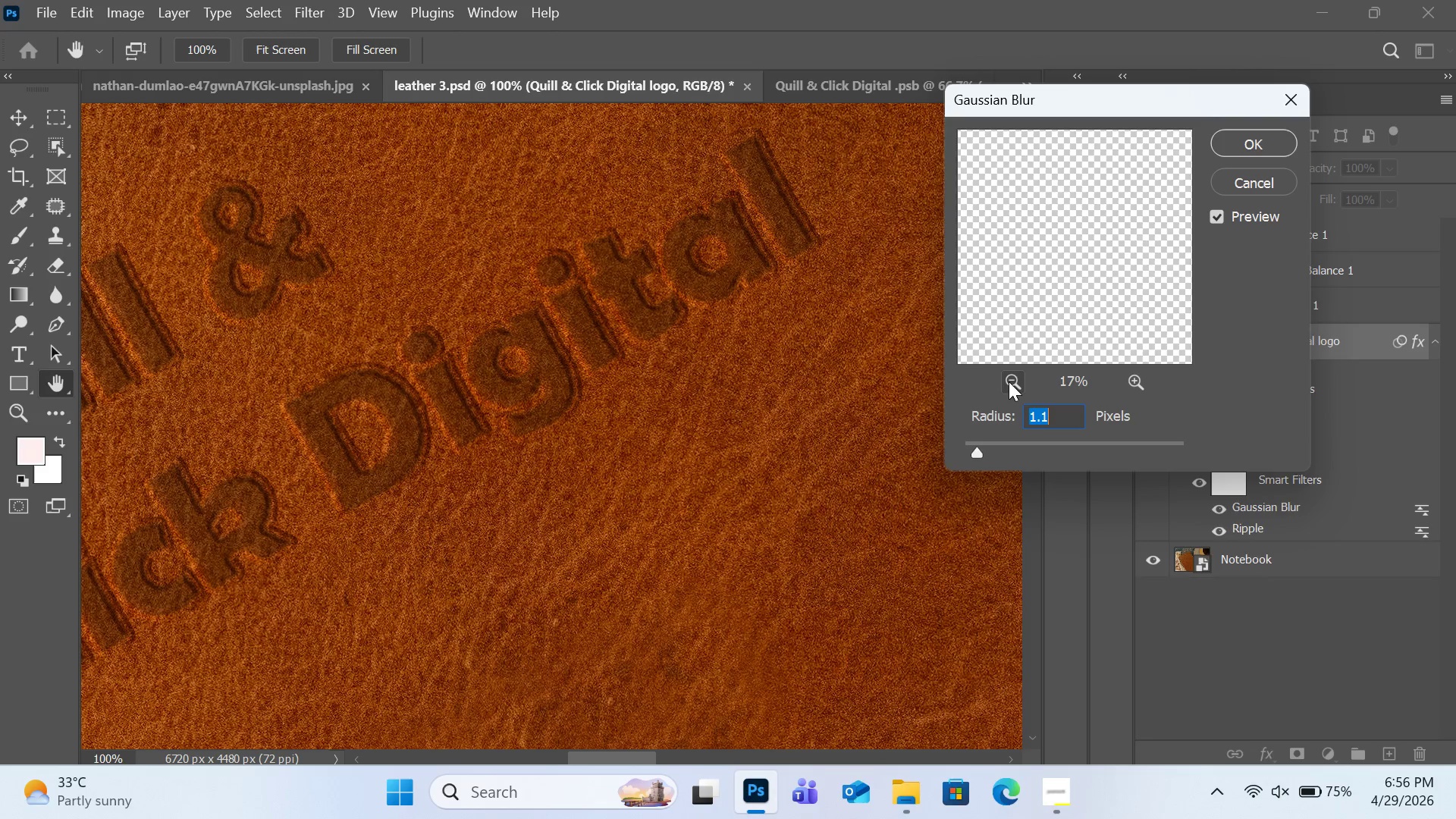 
triple_click([1009, 381])
 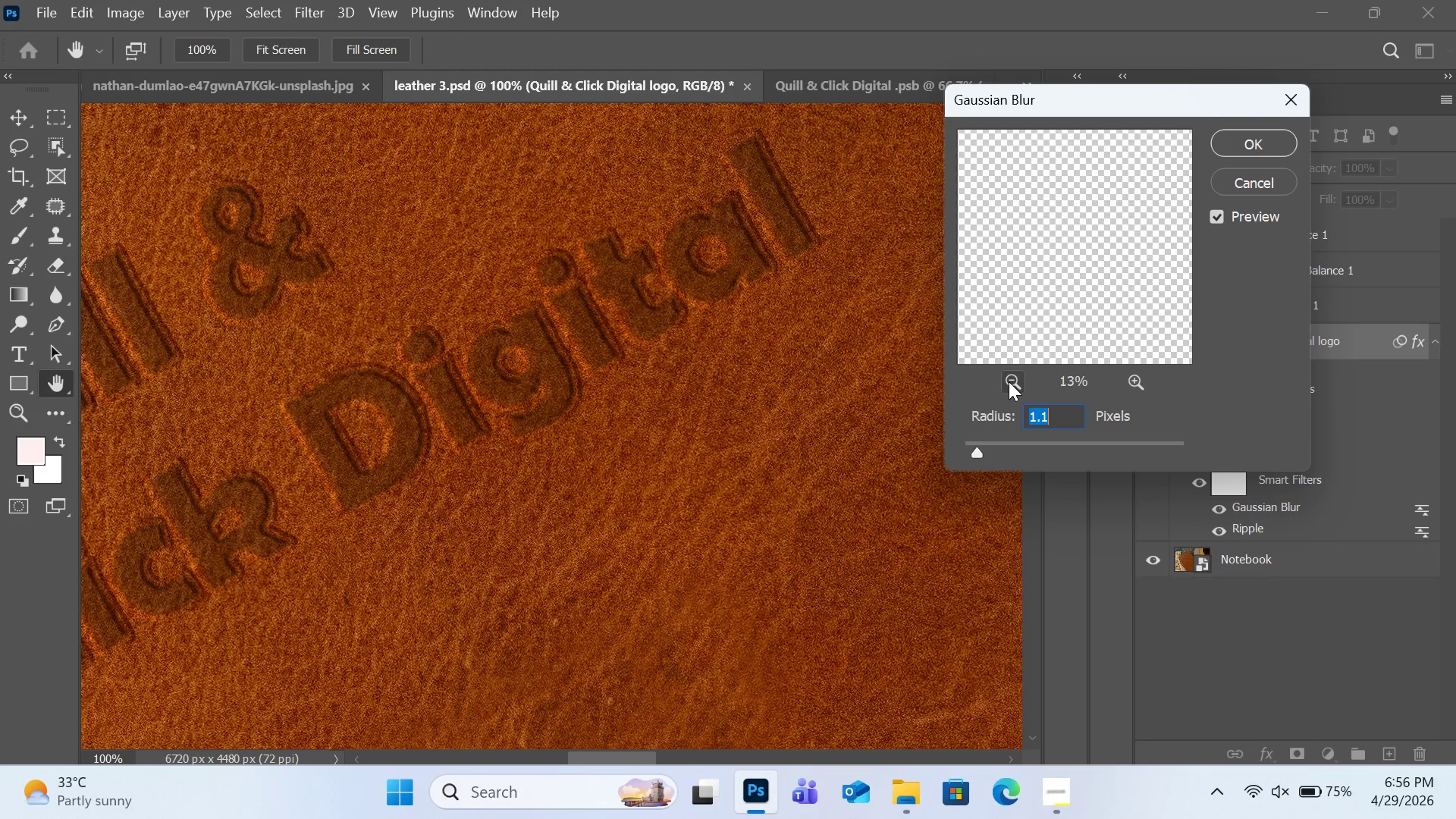 
triple_click([1009, 381])
 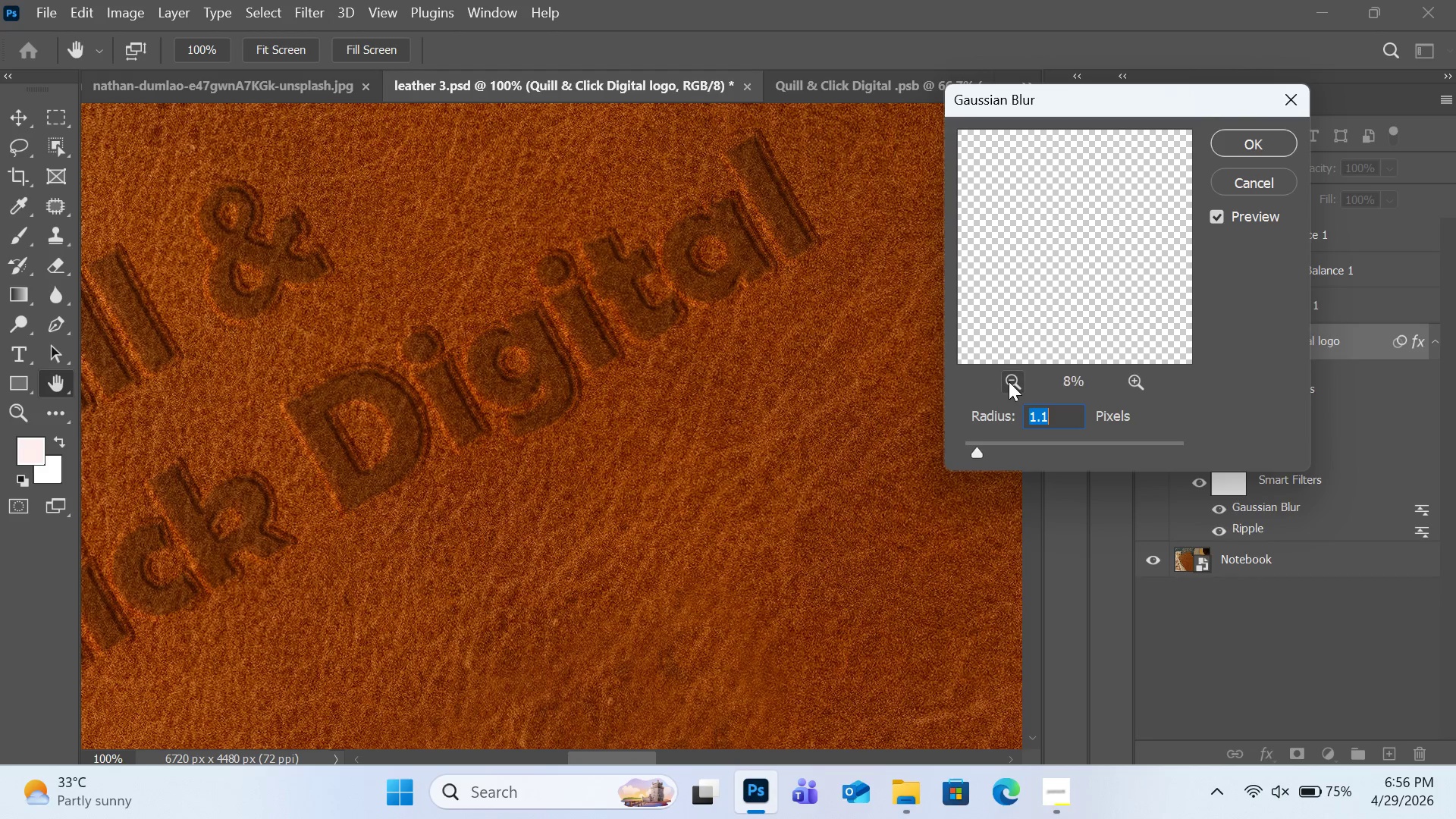 
triple_click([1009, 381])
 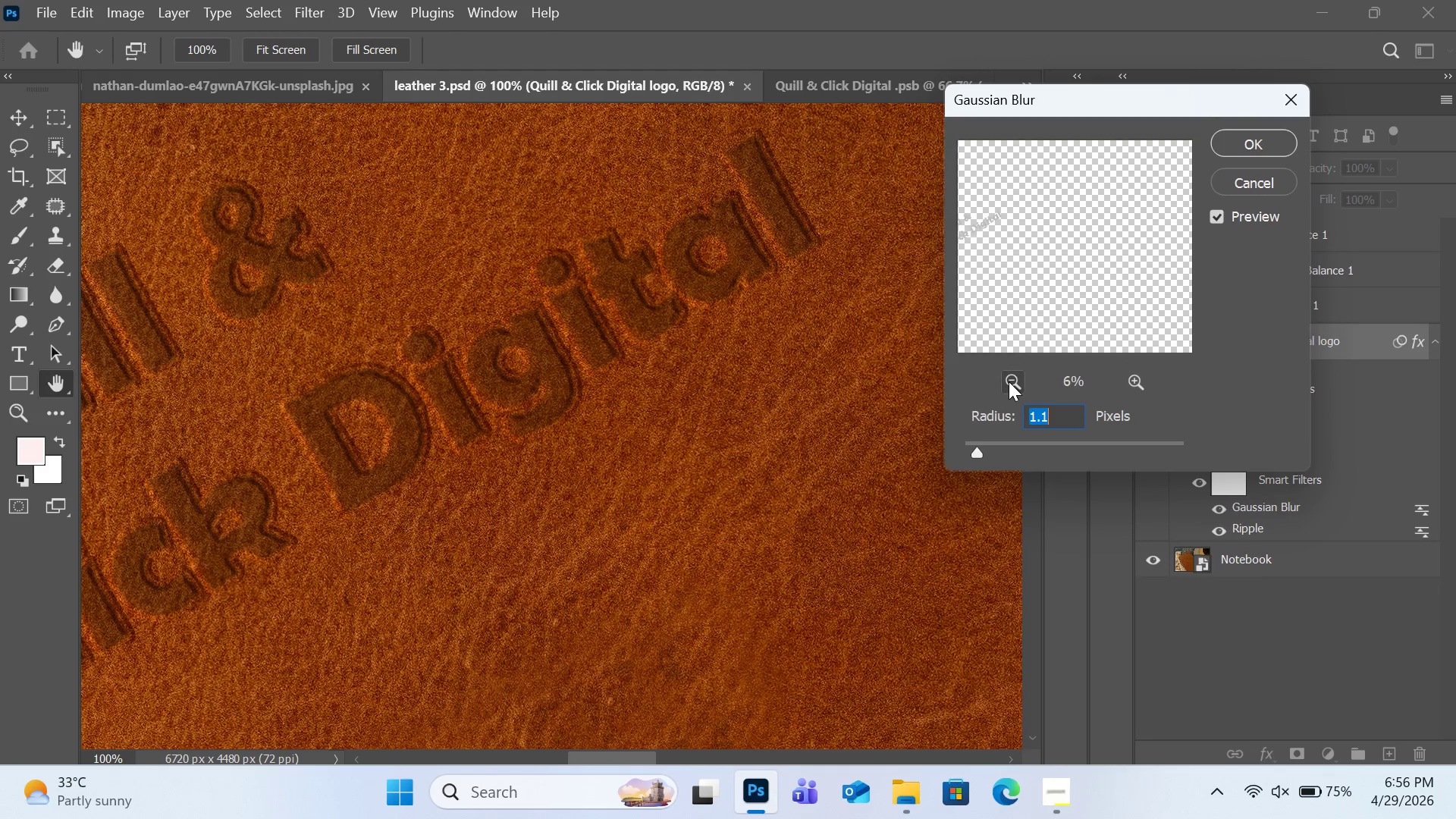 
triple_click([1009, 381])
 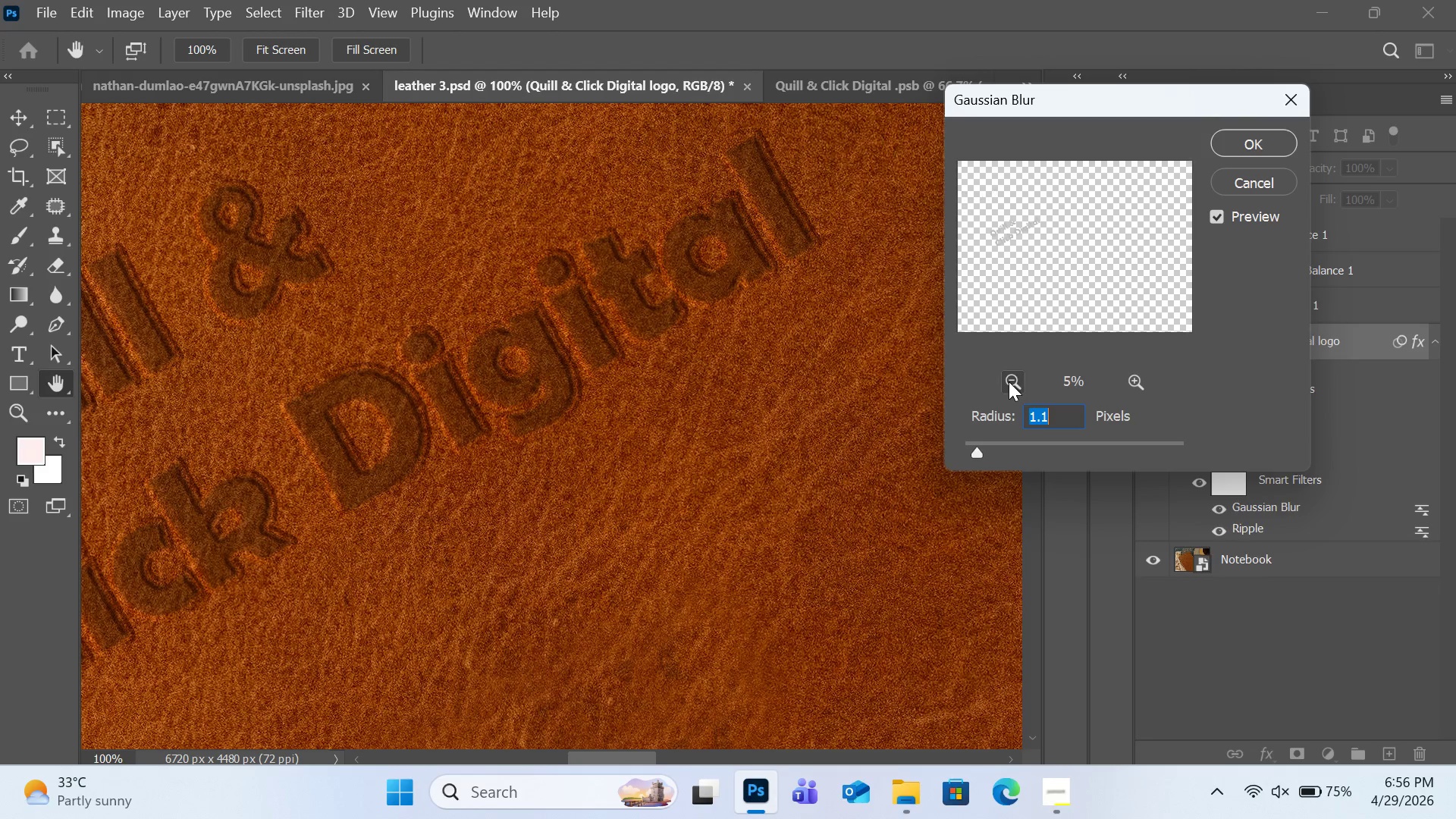 
triple_click([1009, 381])
 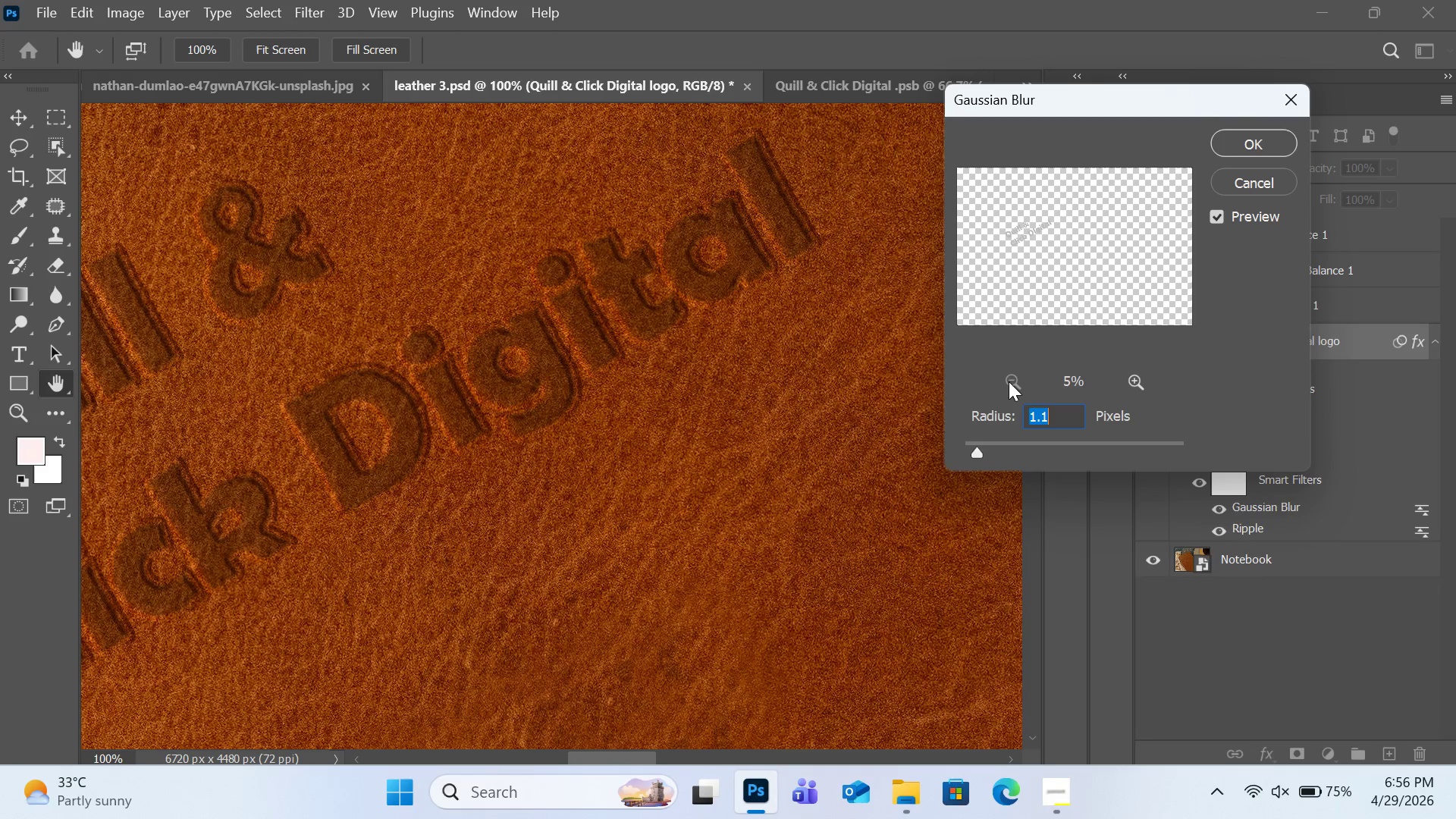 
triple_click([1009, 381])
 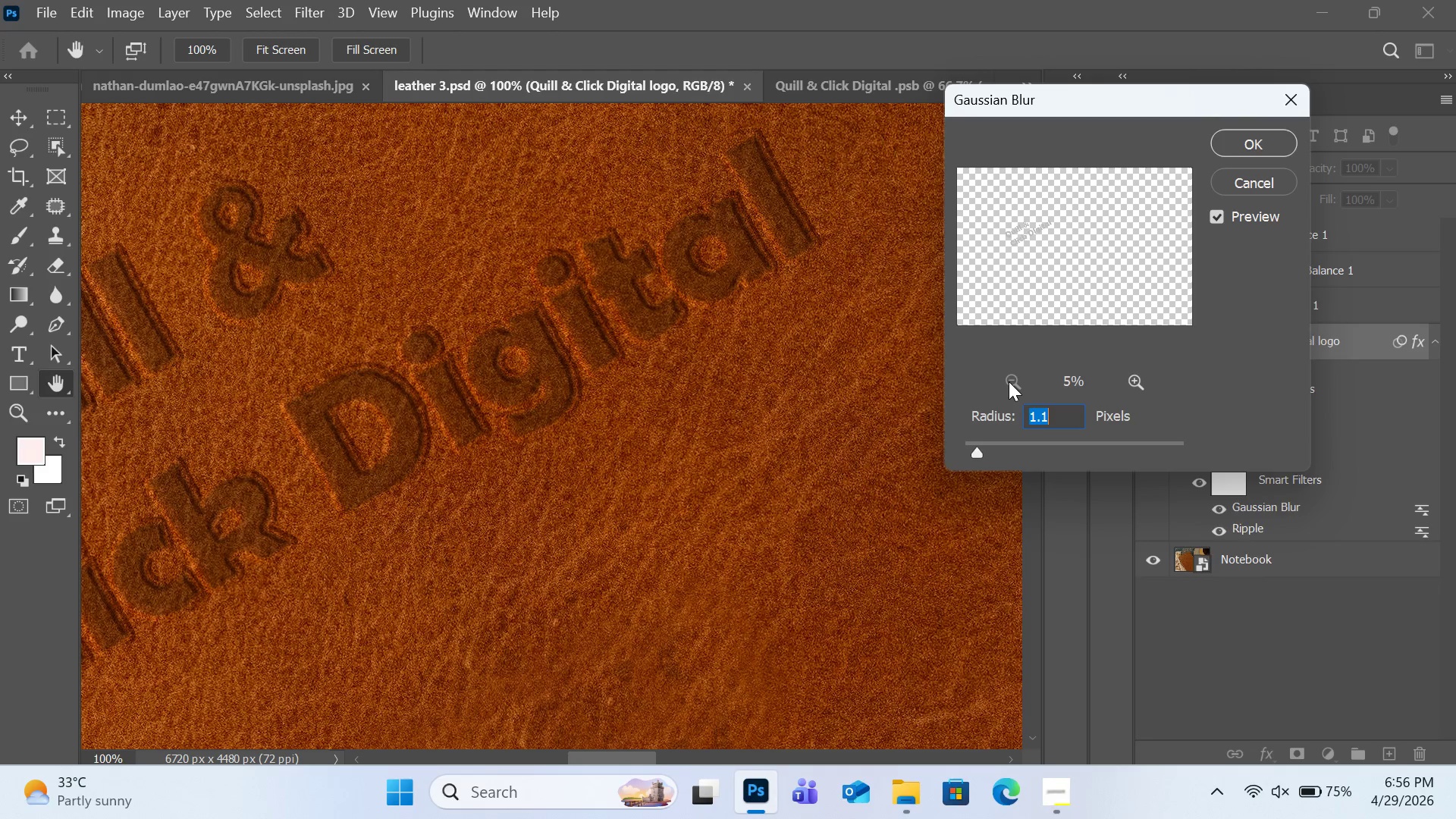 
triple_click([1009, 381])
 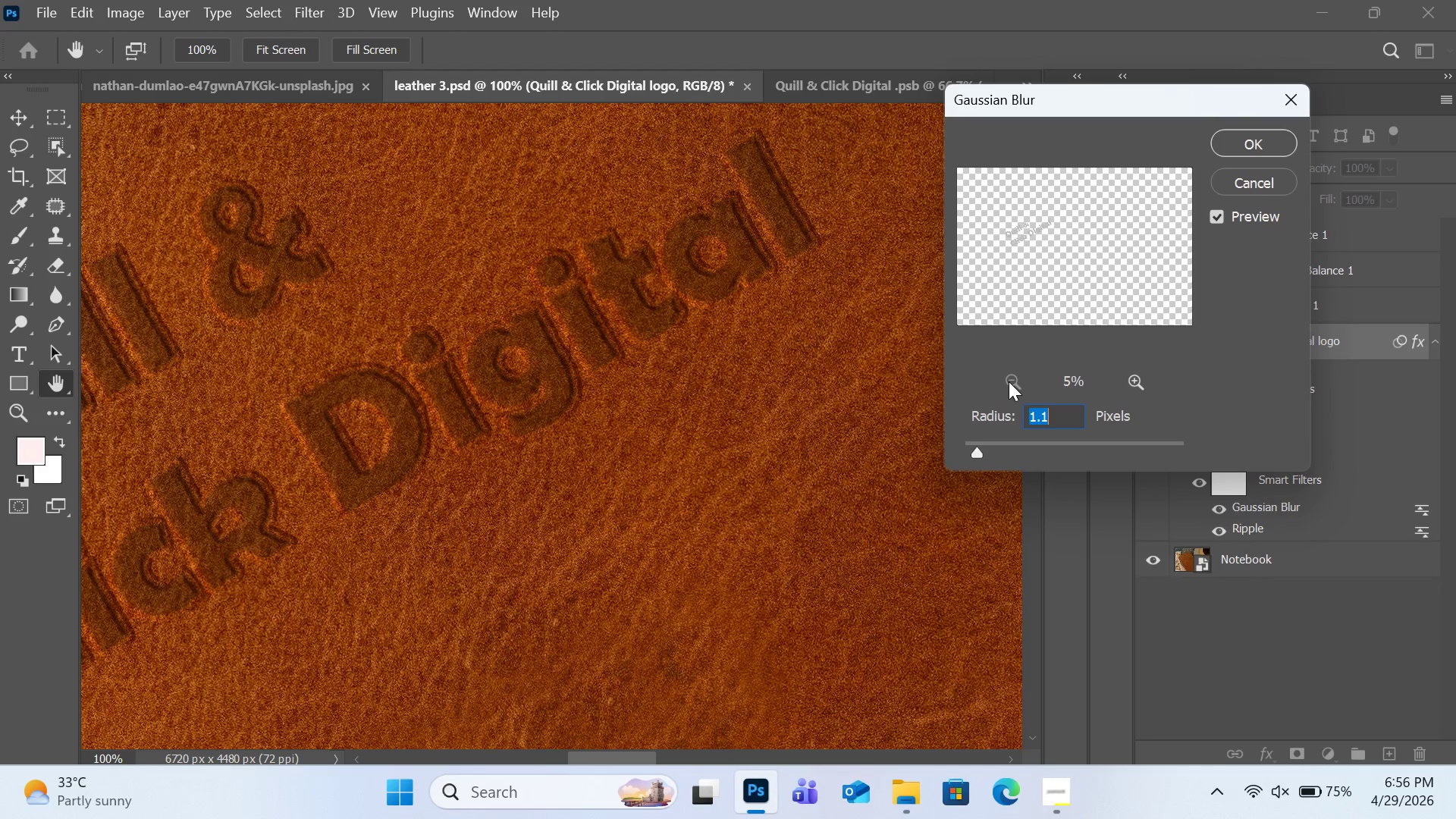 
triple_click([1009, 381])
 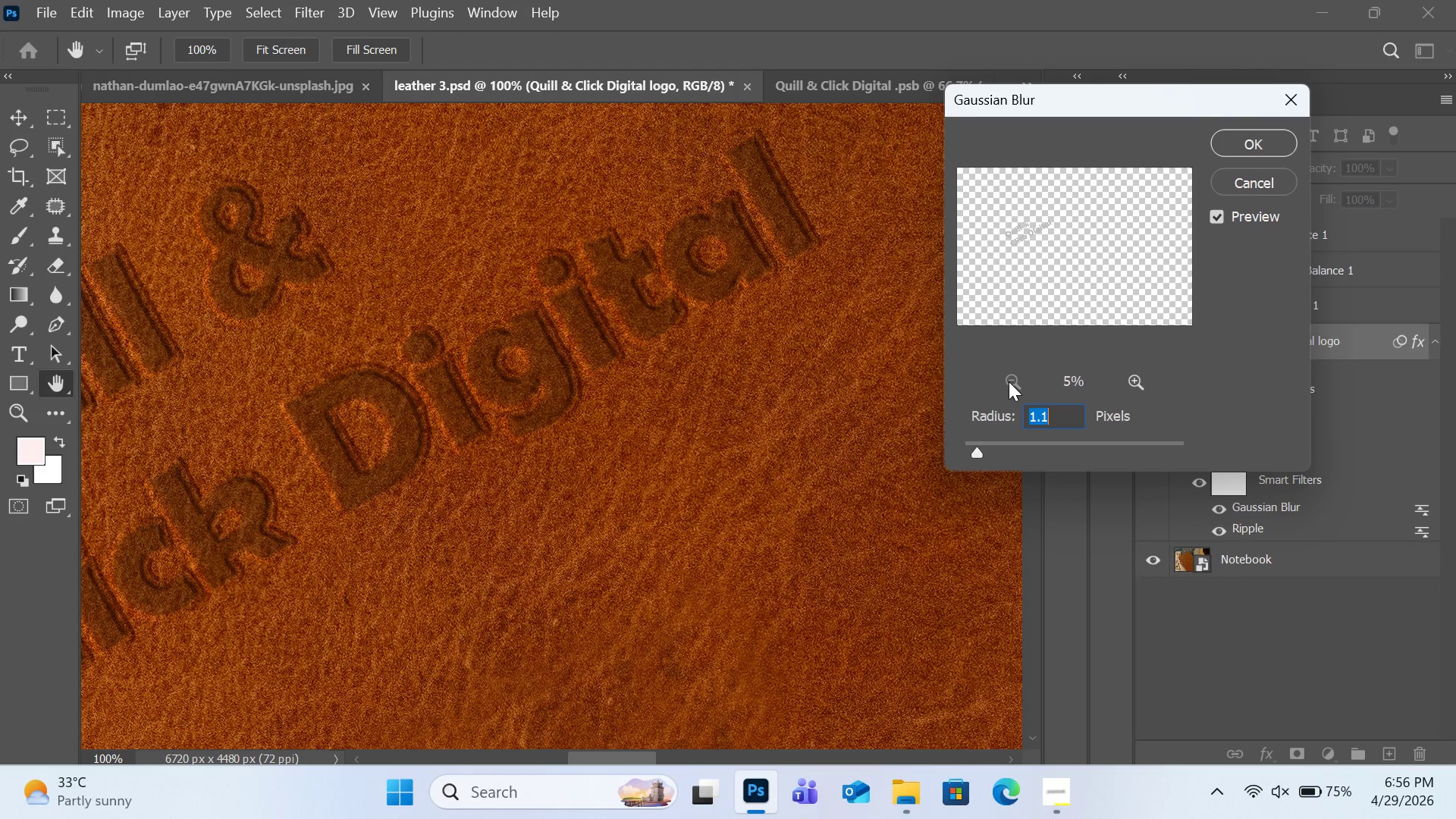 
triple_click([1009, 381])
 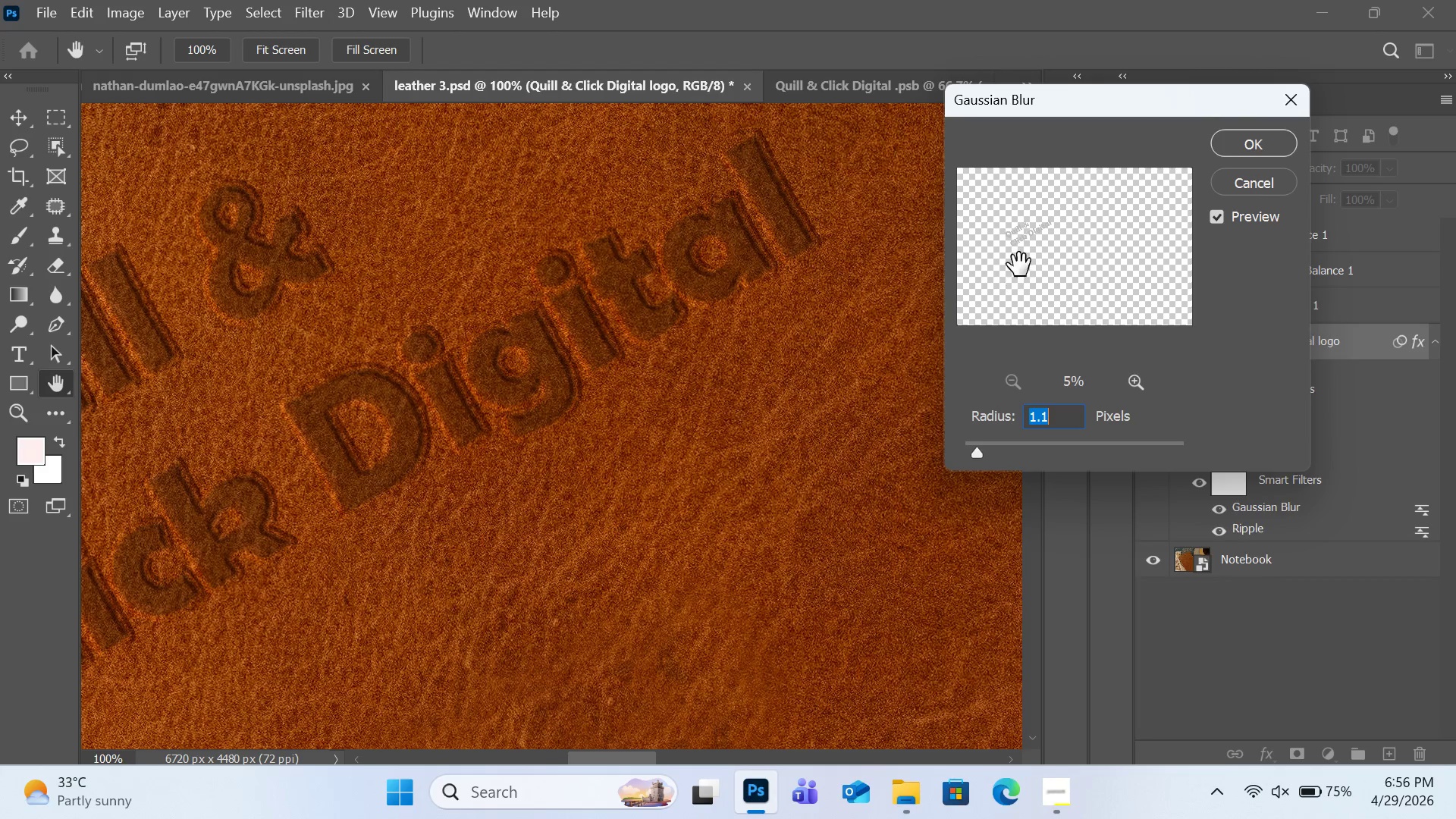 
left_click([1028, 256])
 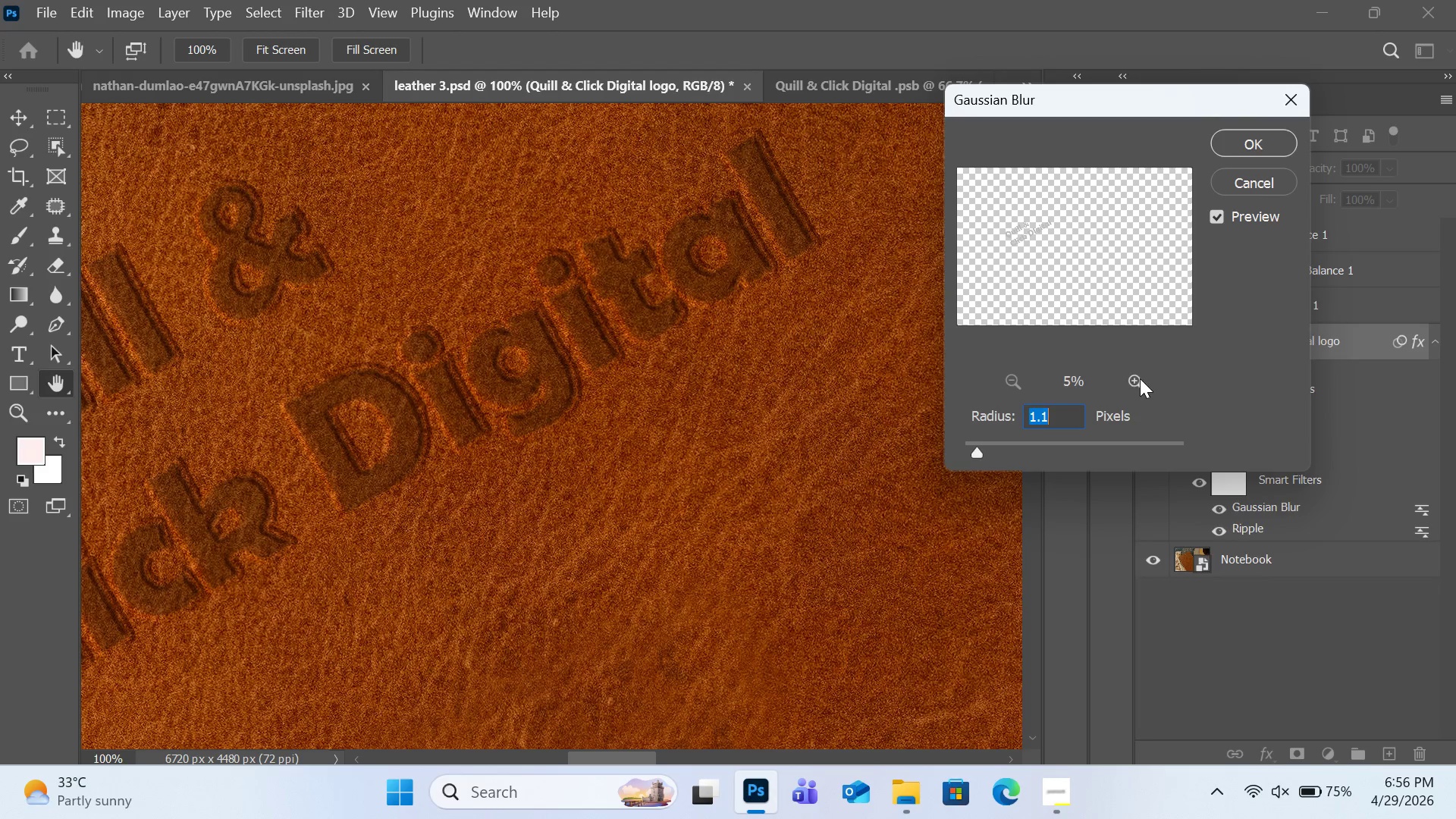 
double_click([1140, 378])
 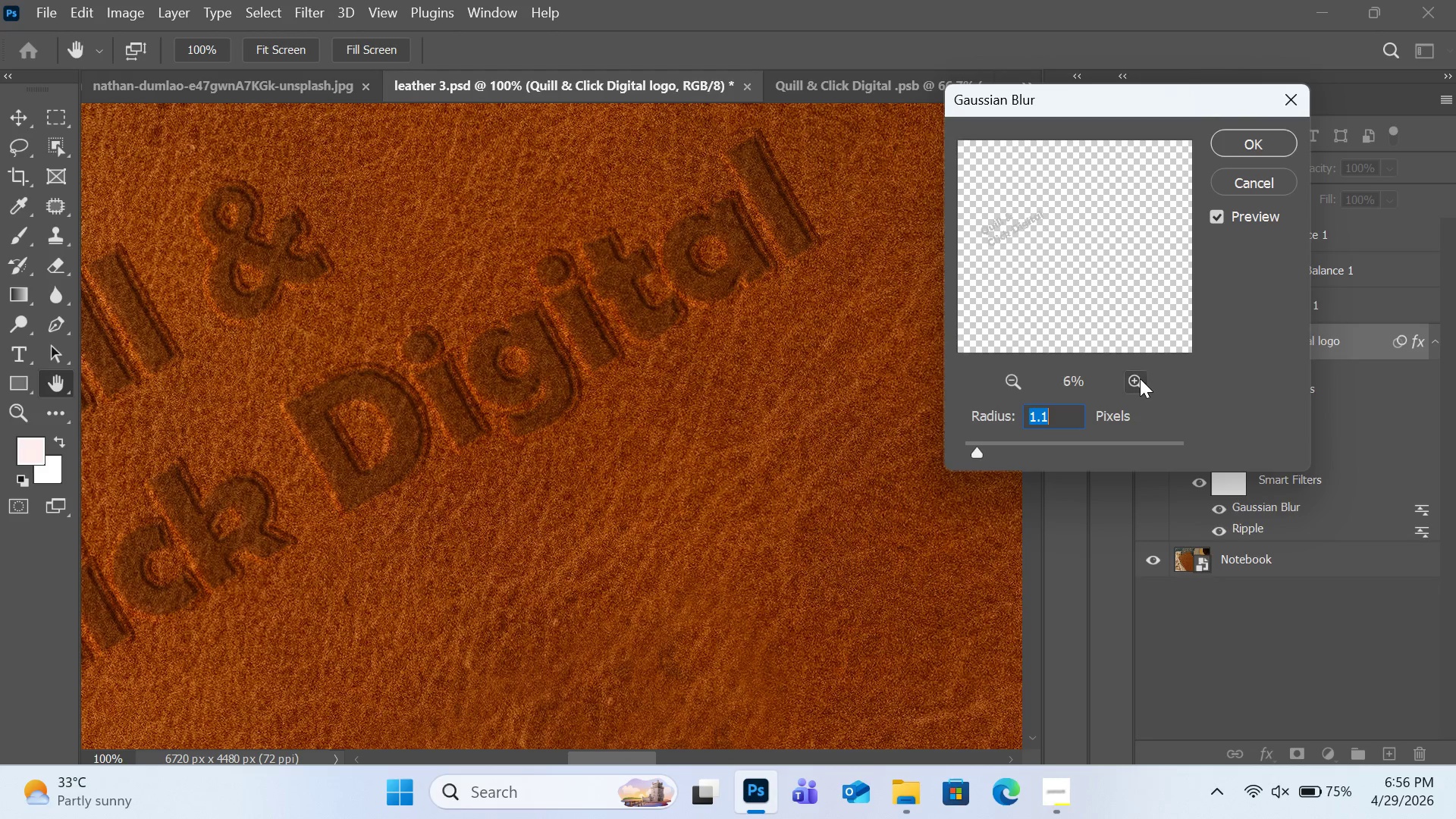 
triple_click([1140, 378])
 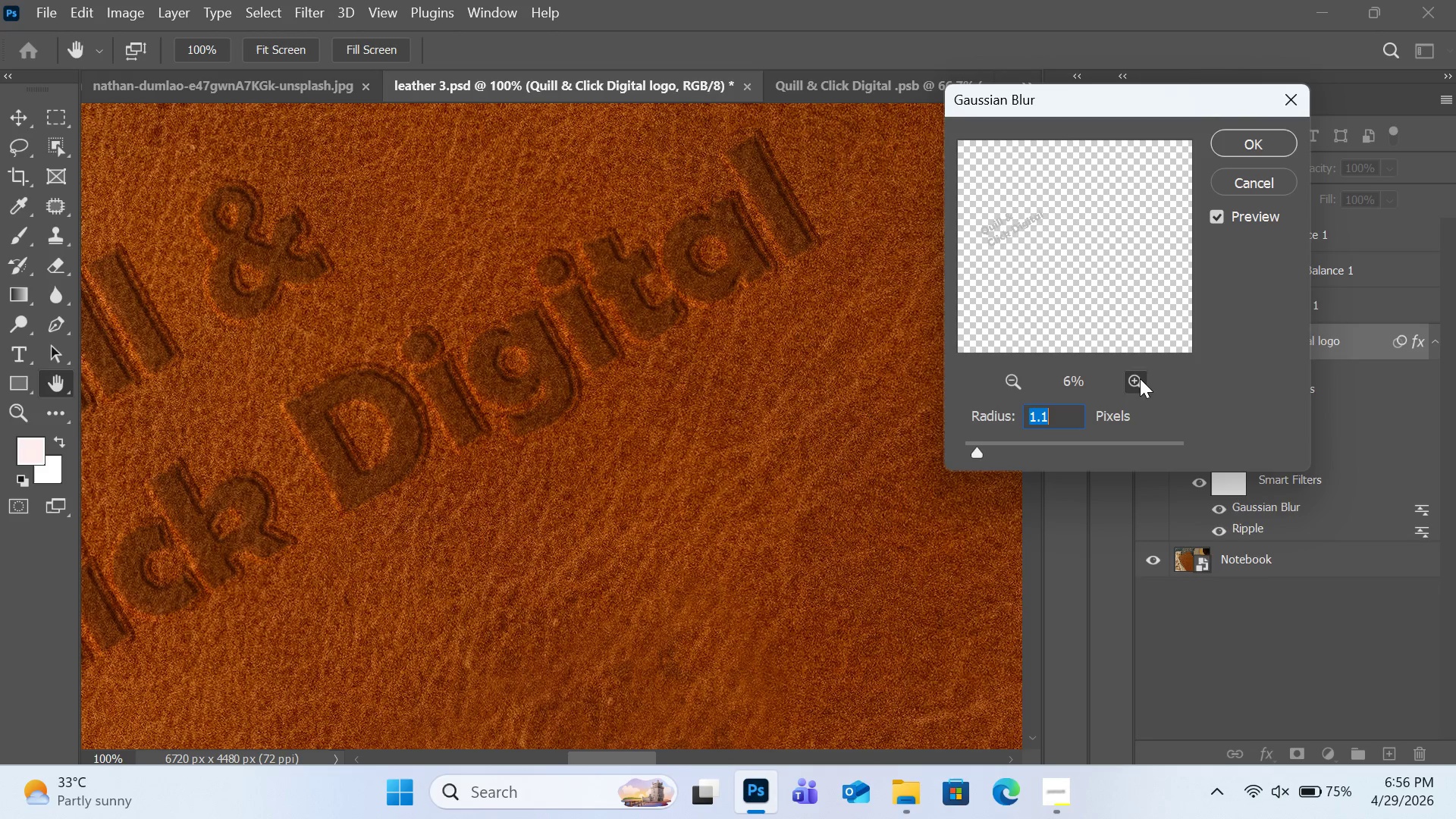 
triple_click([1140, 378])
 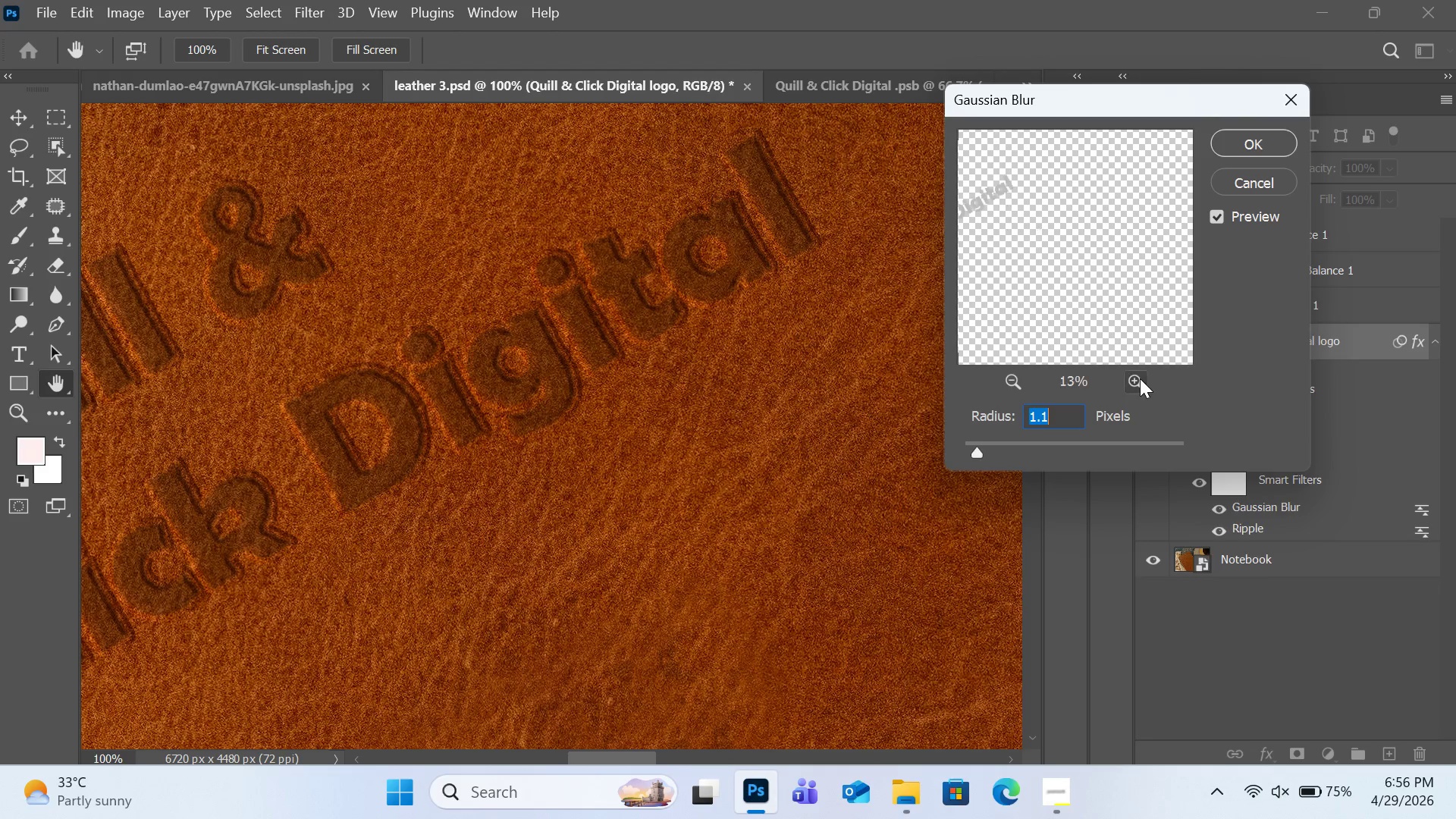 
triple_click([1140, 378])
 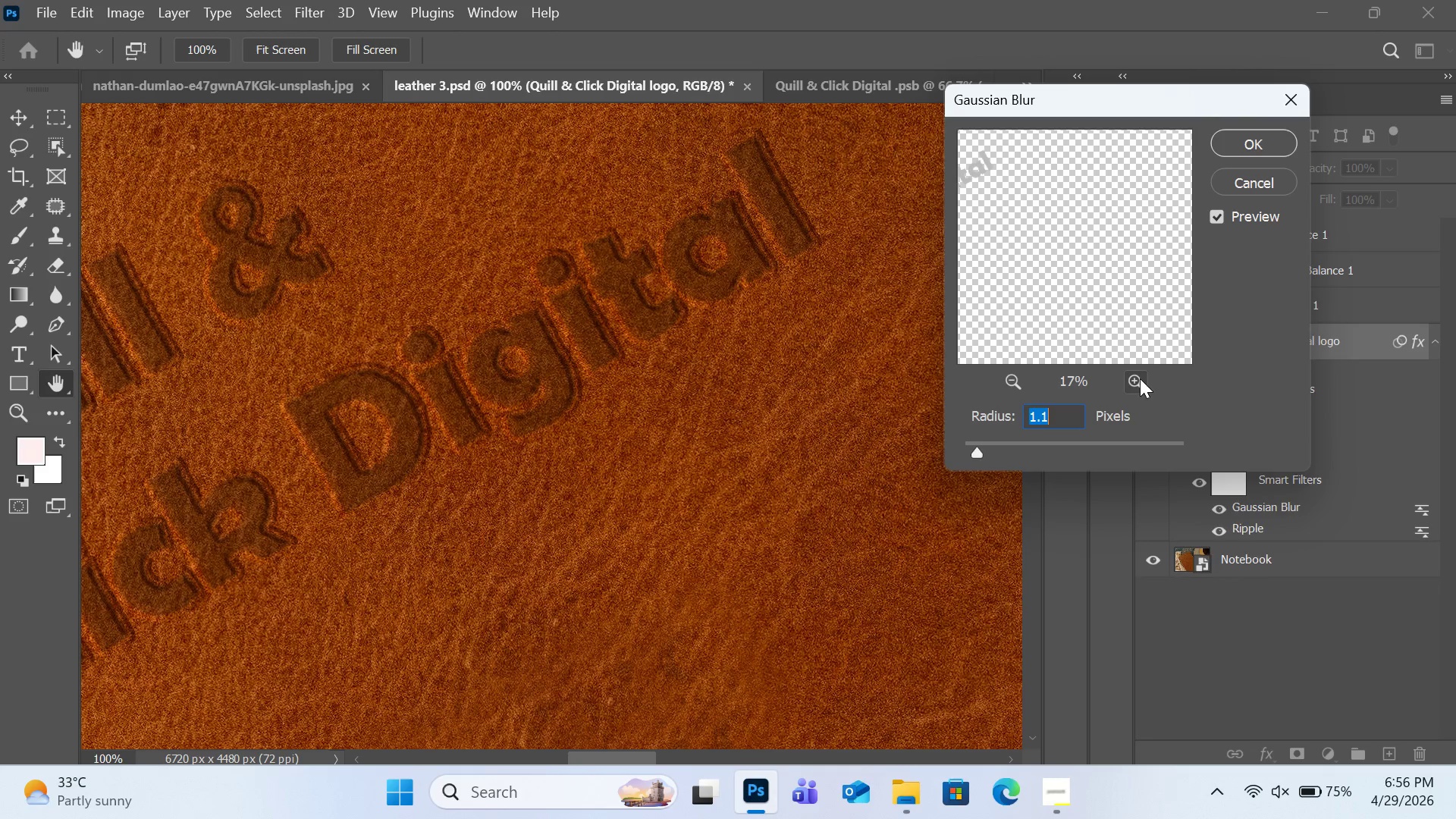 
triple_click([1140, 378])
 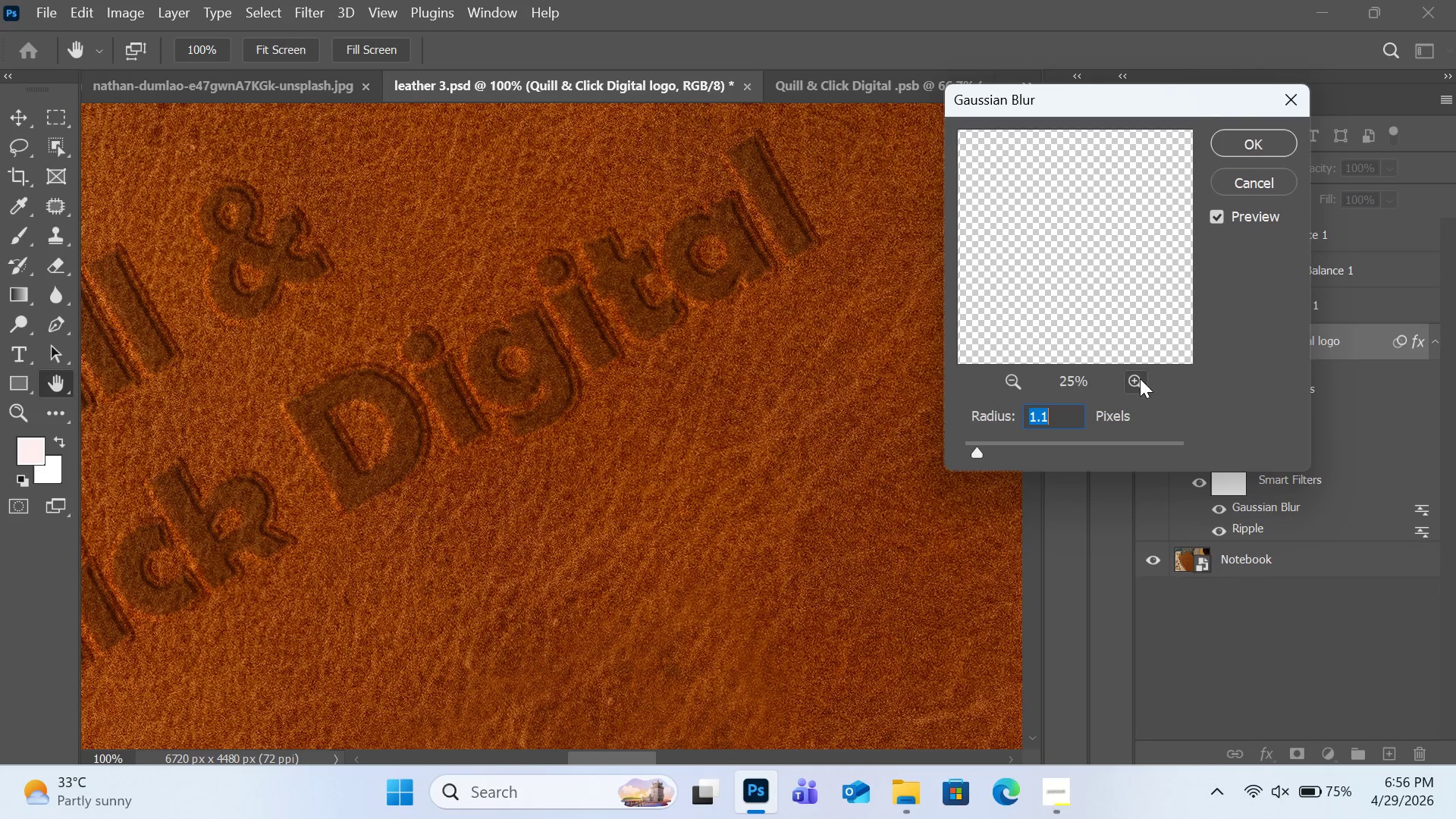 
triple_click([1140, 378])
 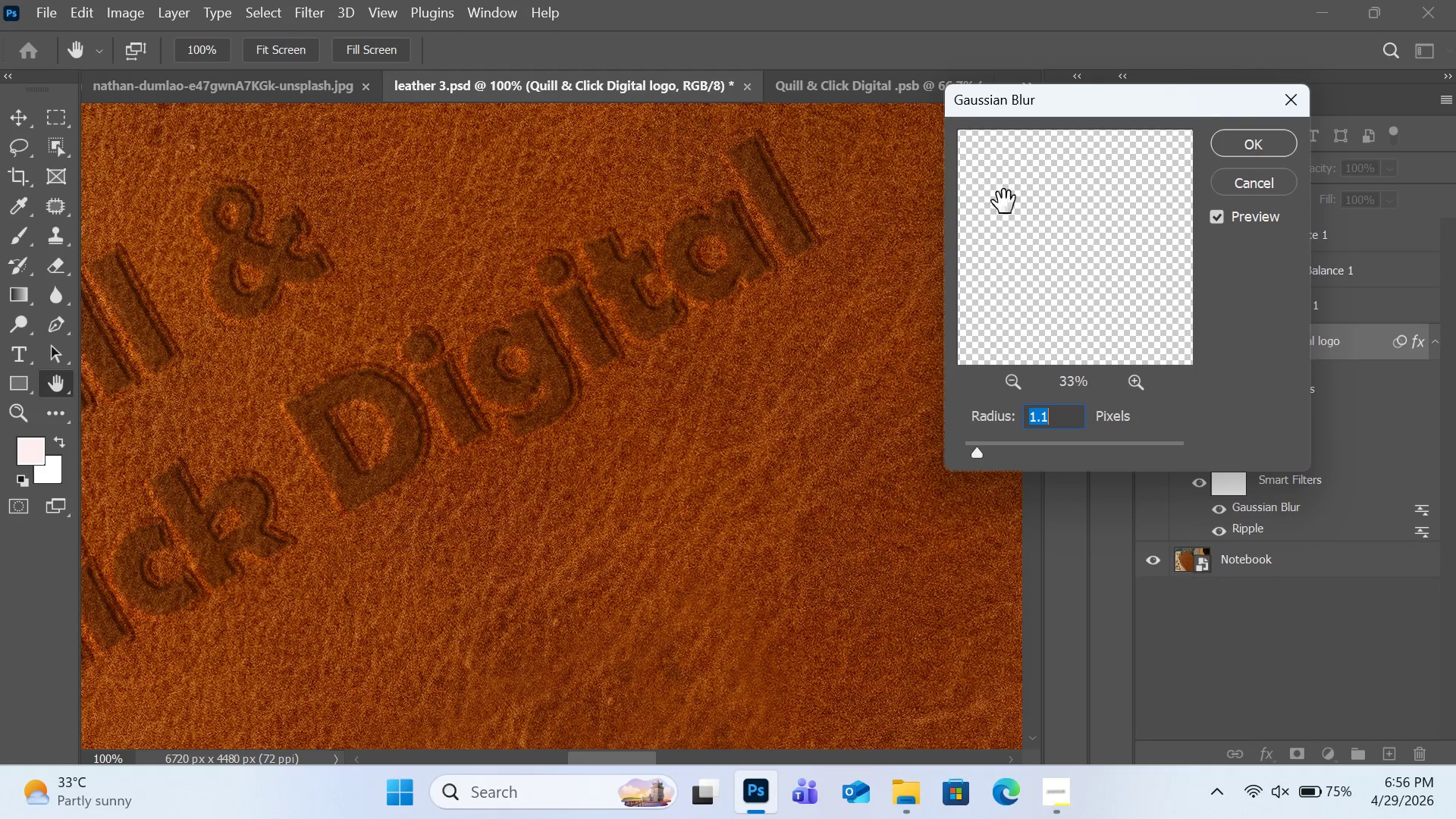 
left_click_drag(start_coordinate=[986, 175], to_coordinate=[1129, 306])
 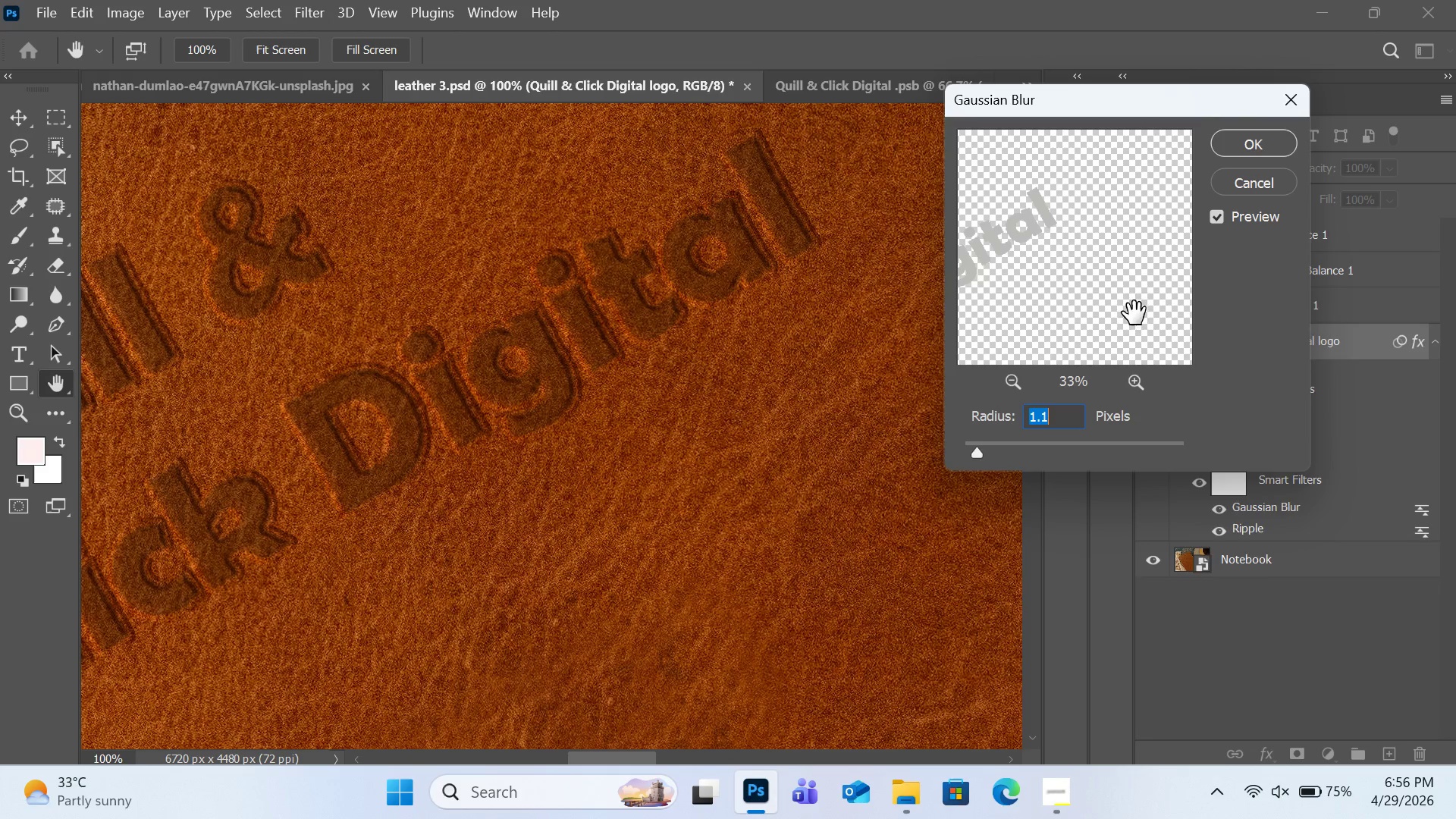 
left_click_drag(start_coordinate=[1130, 306], to_coordinate=[1141, 317])
 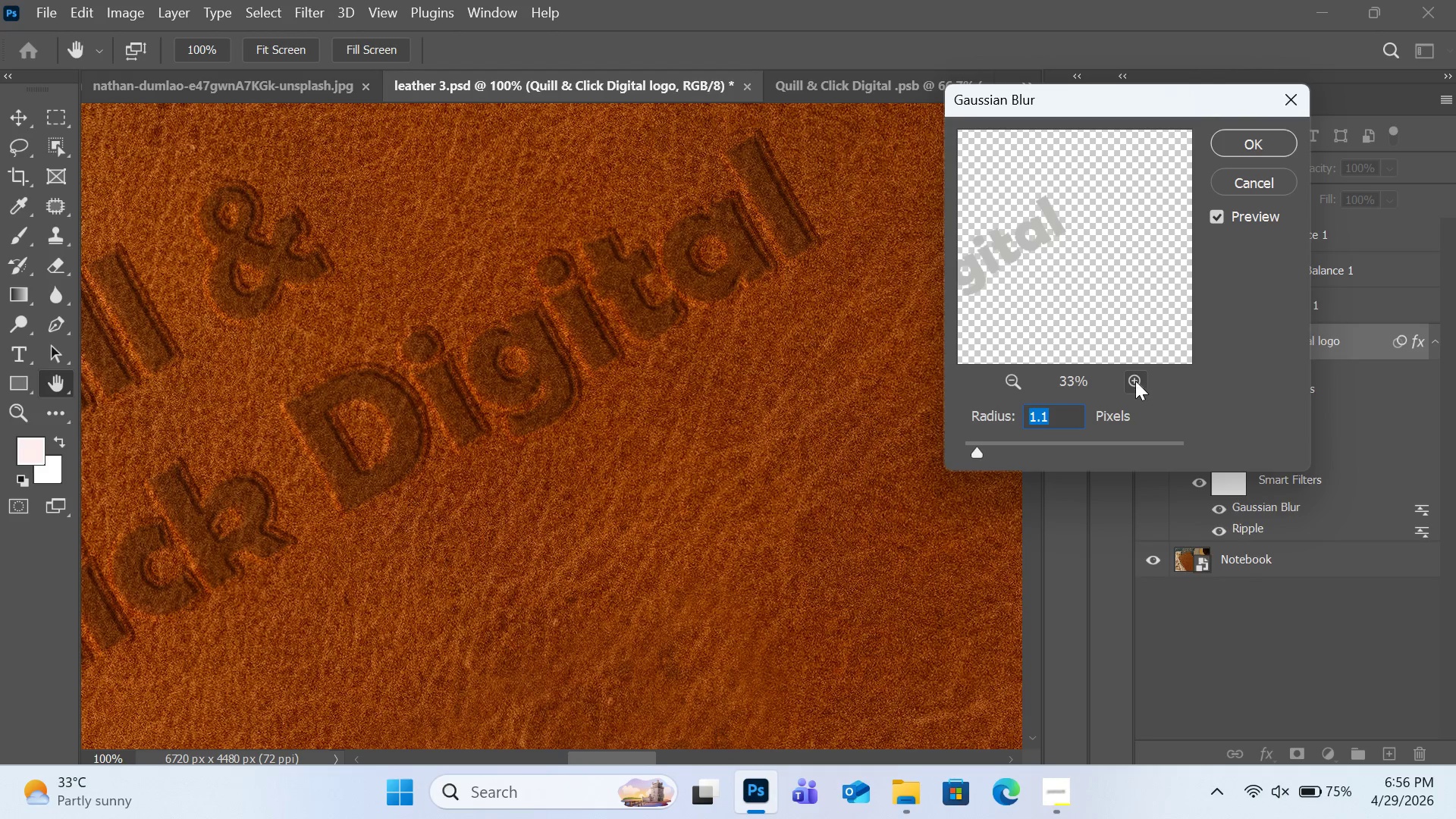 
double_click([1135, 381])
 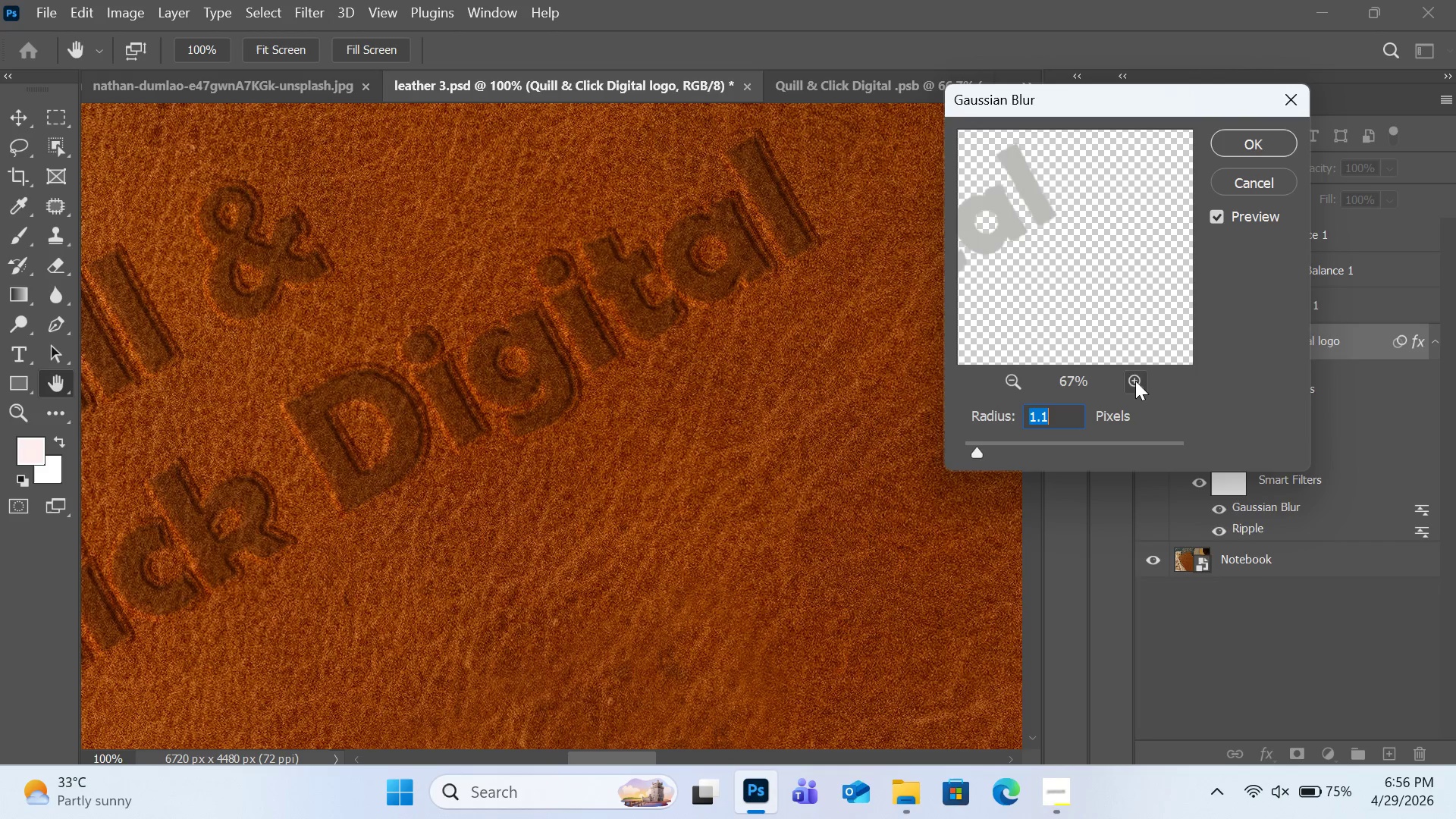 
triple_click([1135, 381])
 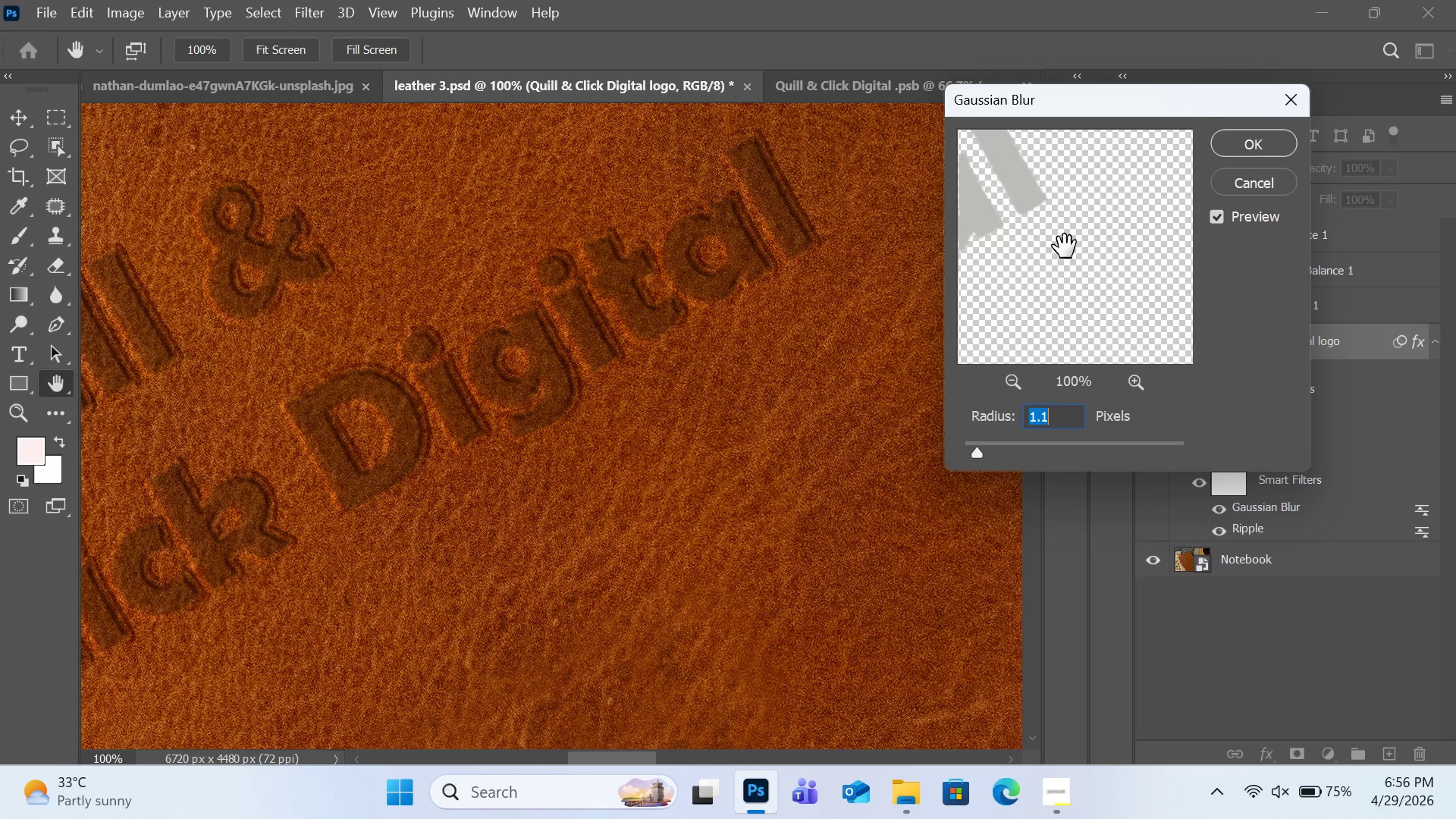 
left_click_drag(start_coordinate=[1065, 246], to_coordinate=[1076, 264])
 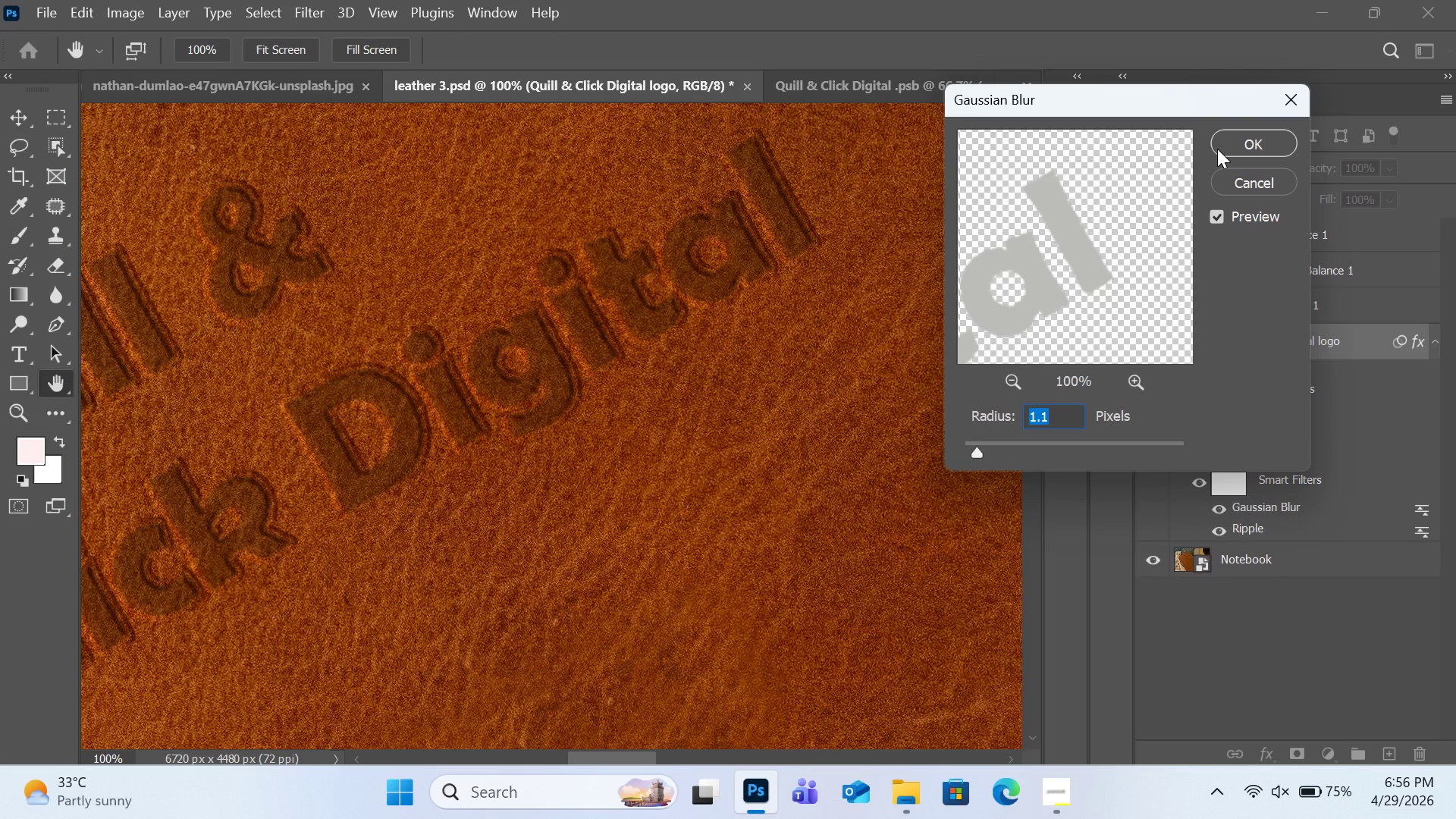 
left_click([1217, 149])
 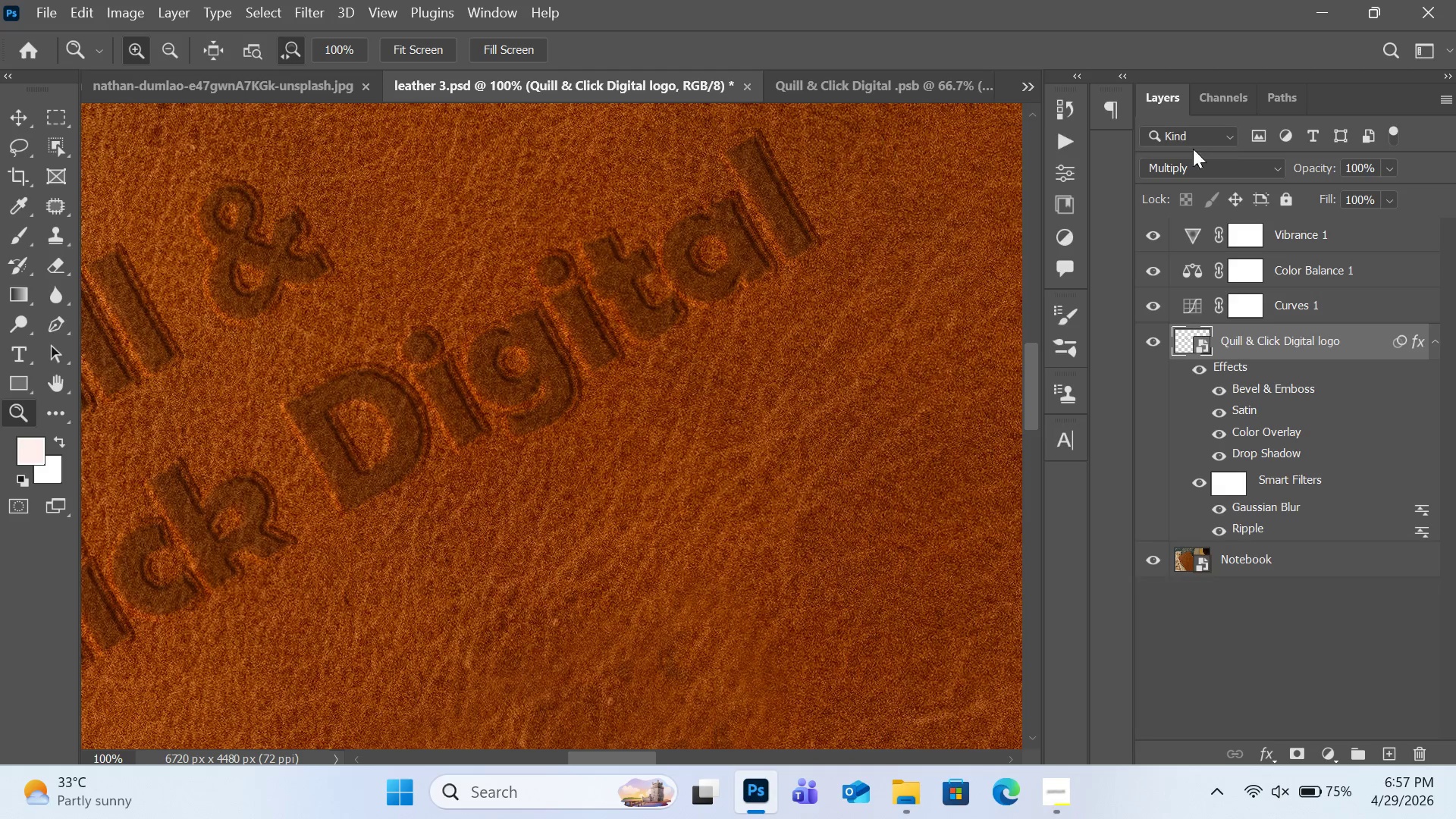 
wait(6.69)
 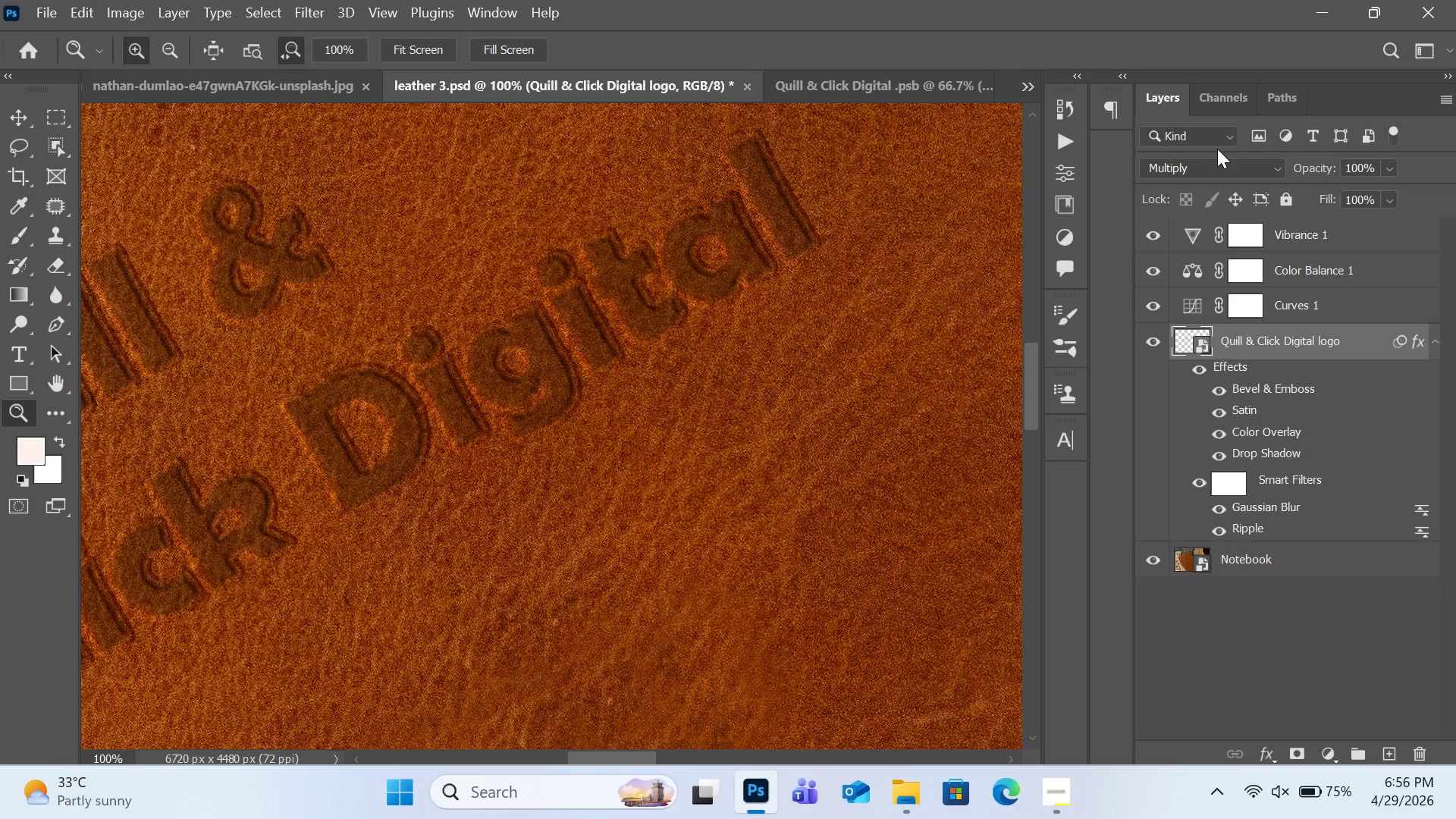 
key(Control+0)
 